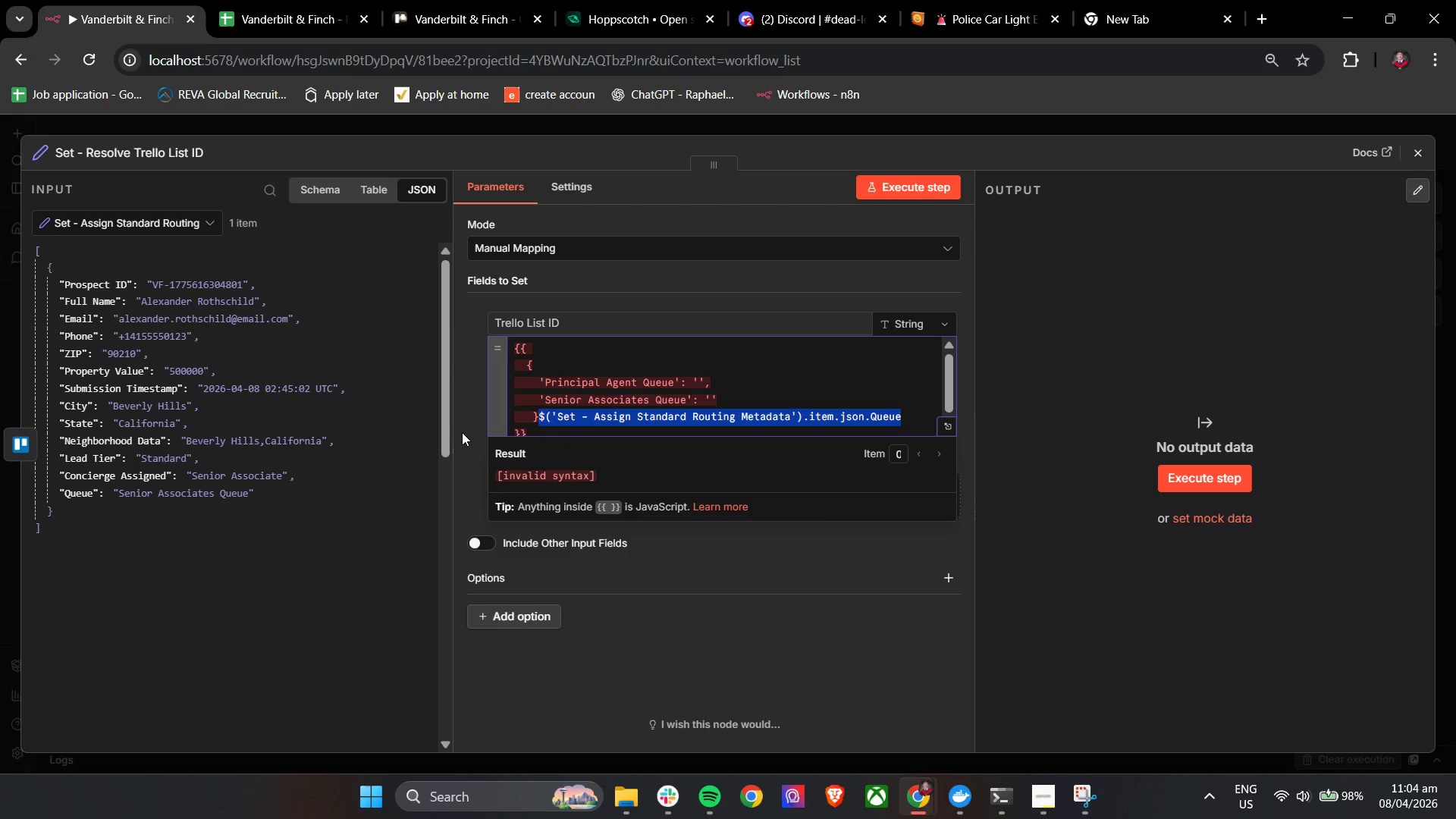 
left_click([457, 417])
 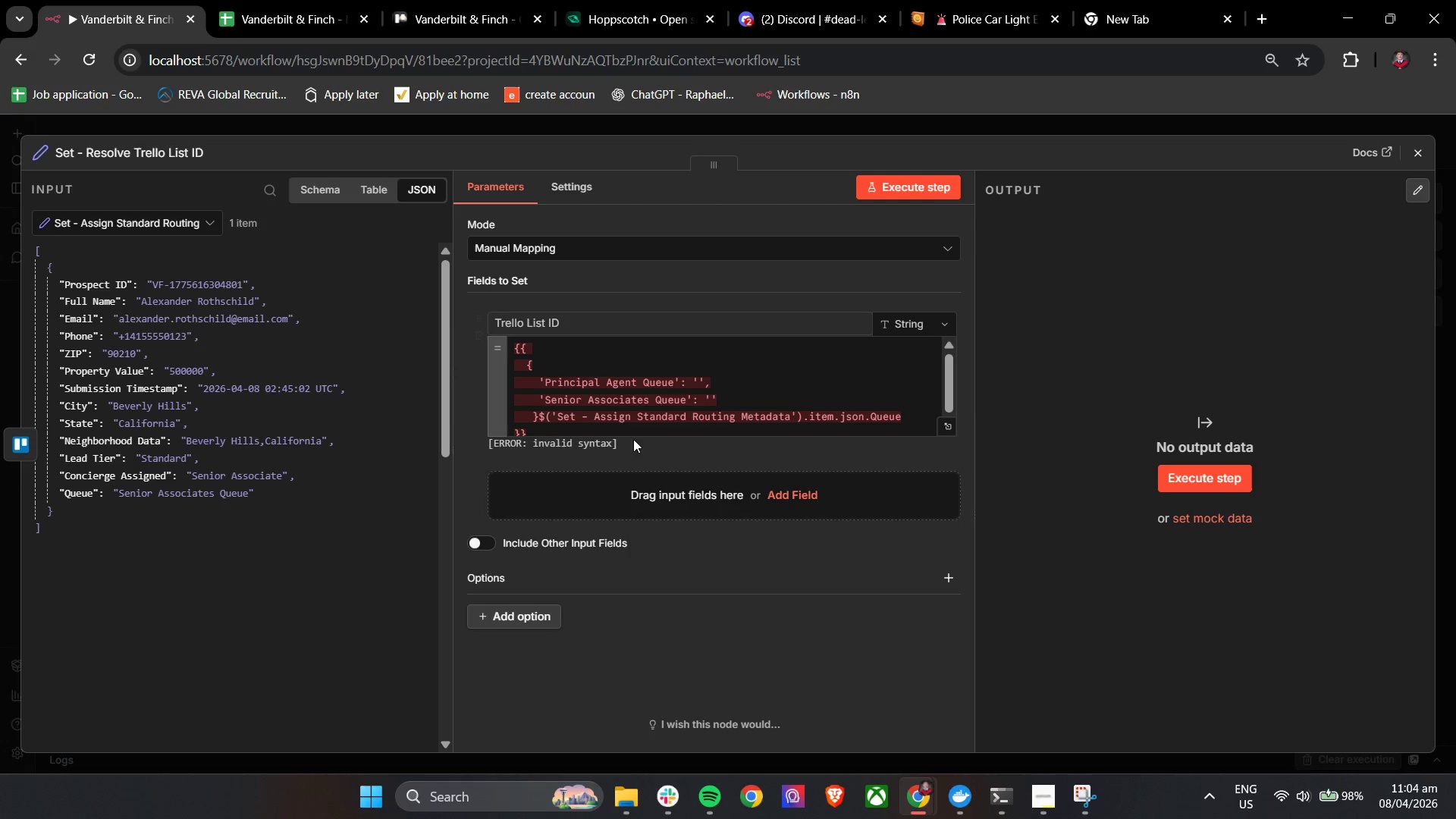 
scroll: coordinate [554, 419], scroll_direction: down, amount: 2.0
 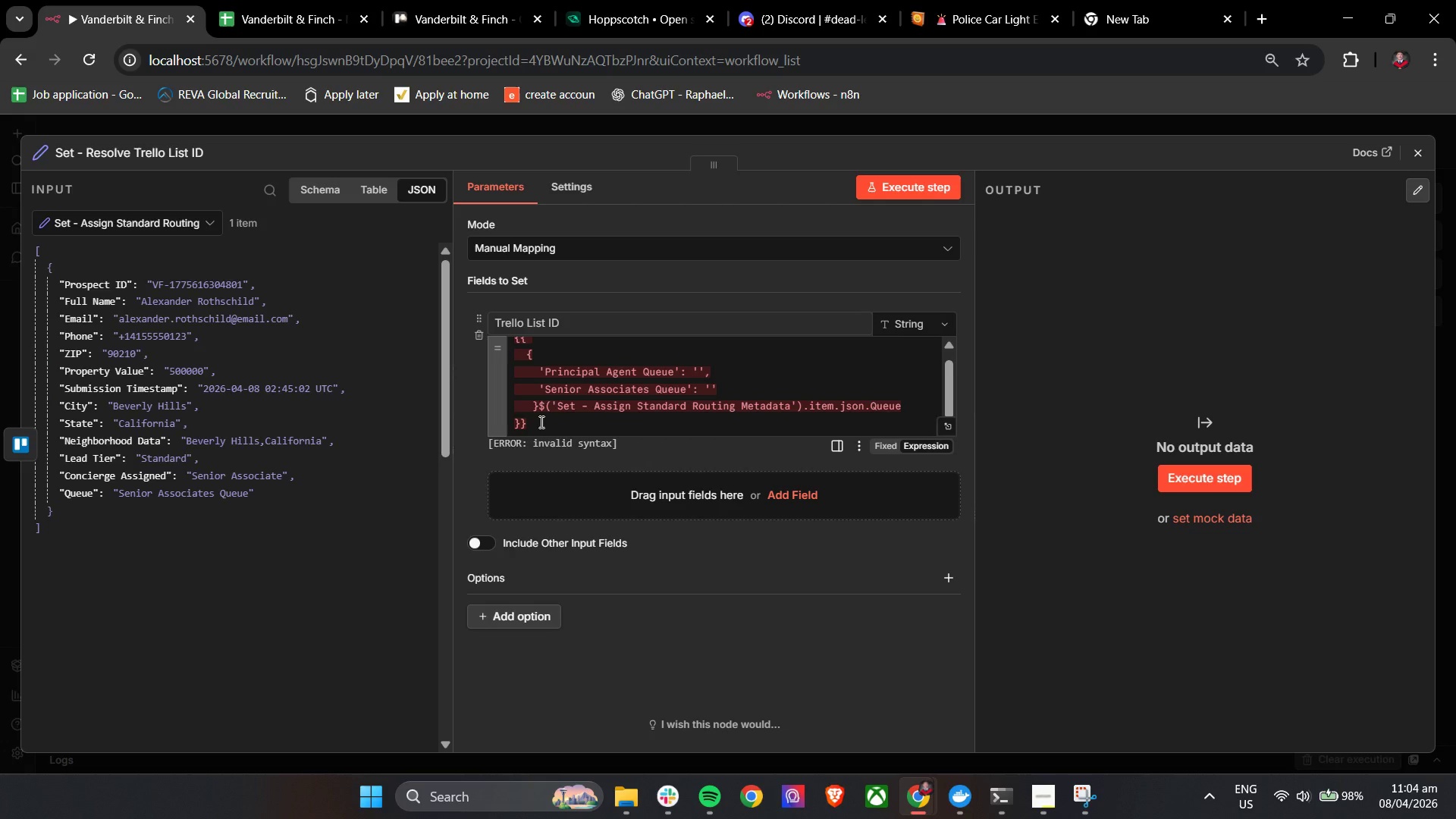 
left_click([553, 419])
 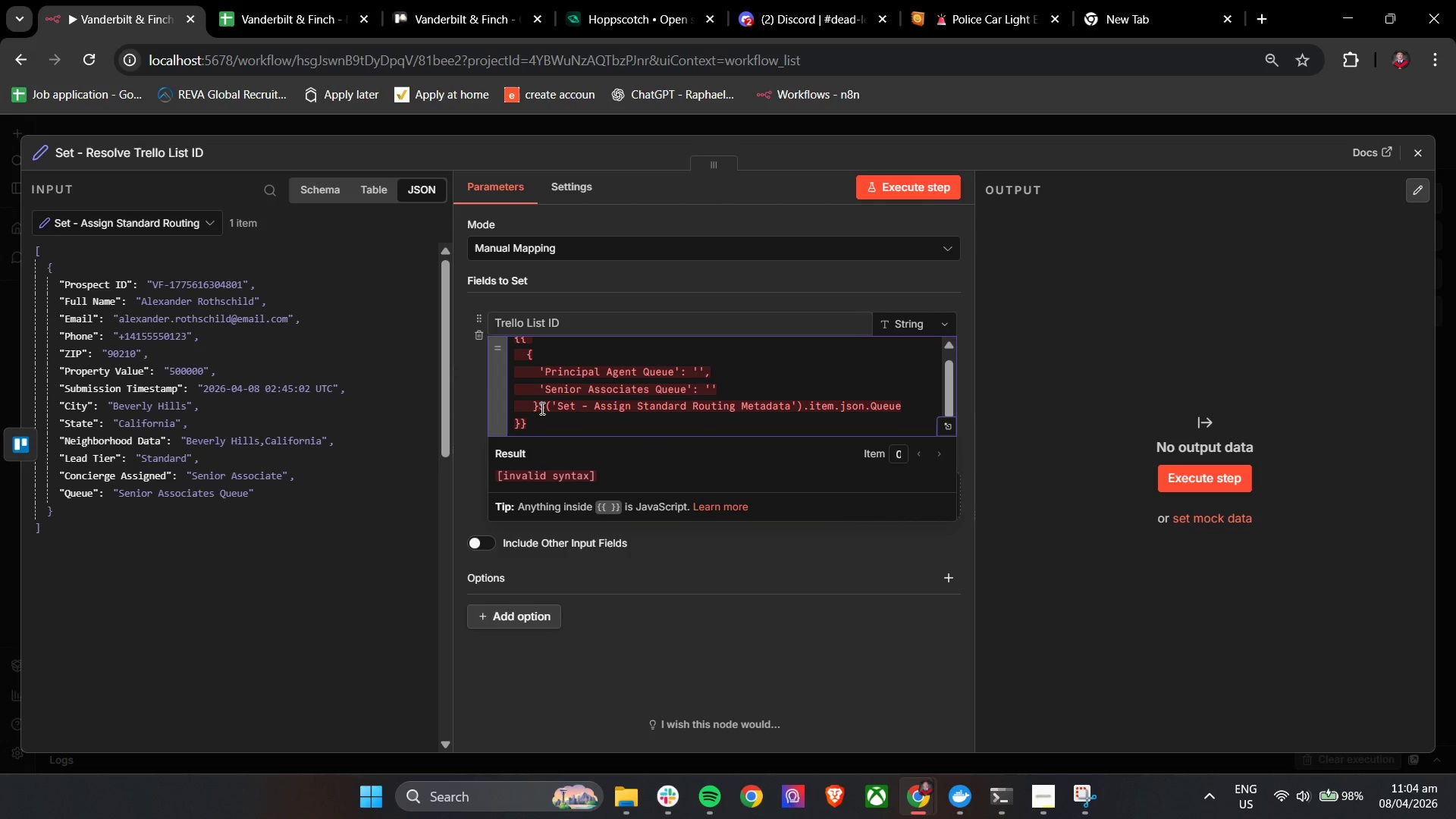 
left_click_drag(start_coordinate=[541, 408], to_coordinate=[912, 413])
 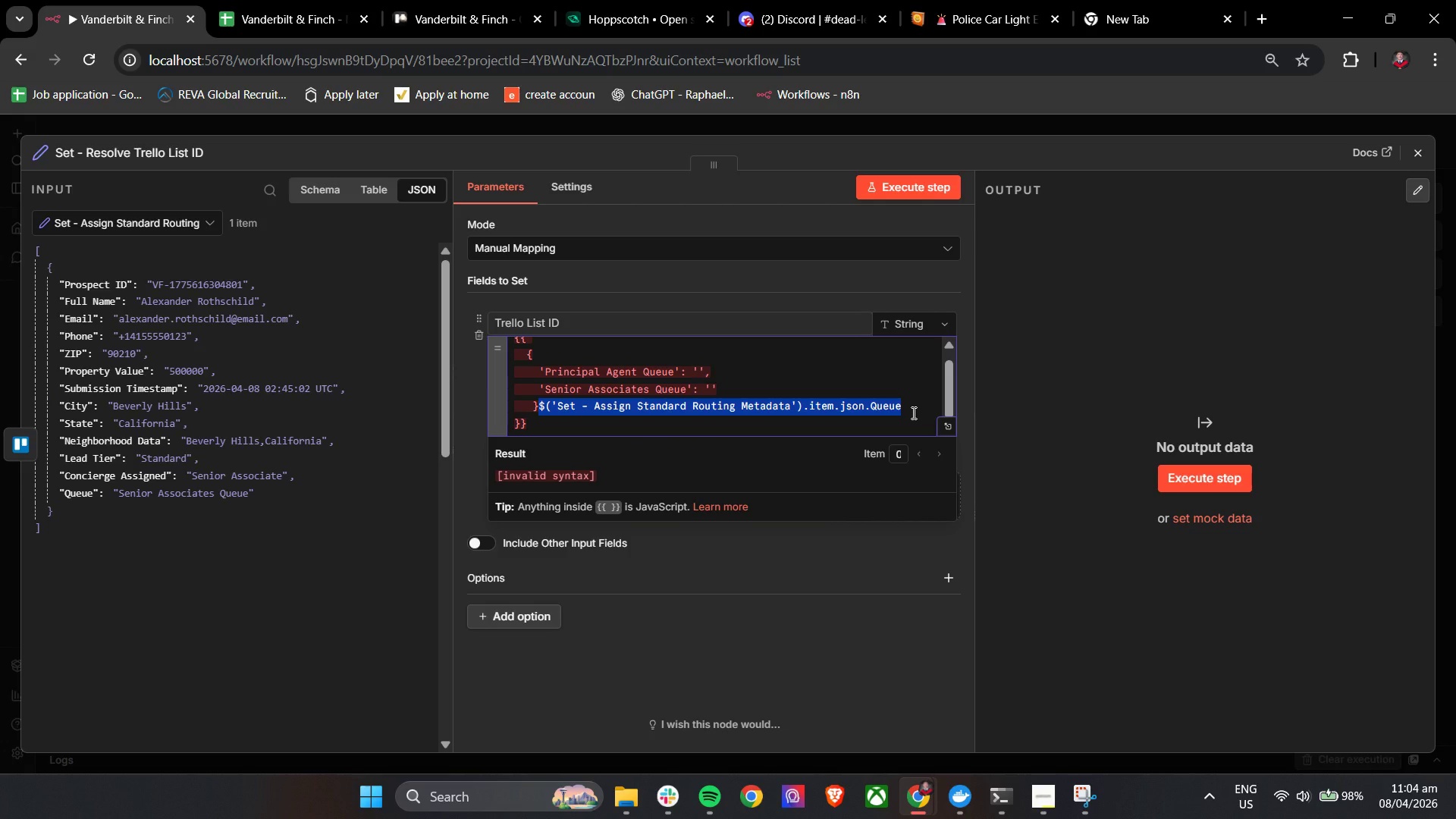 
key(Backspace)
 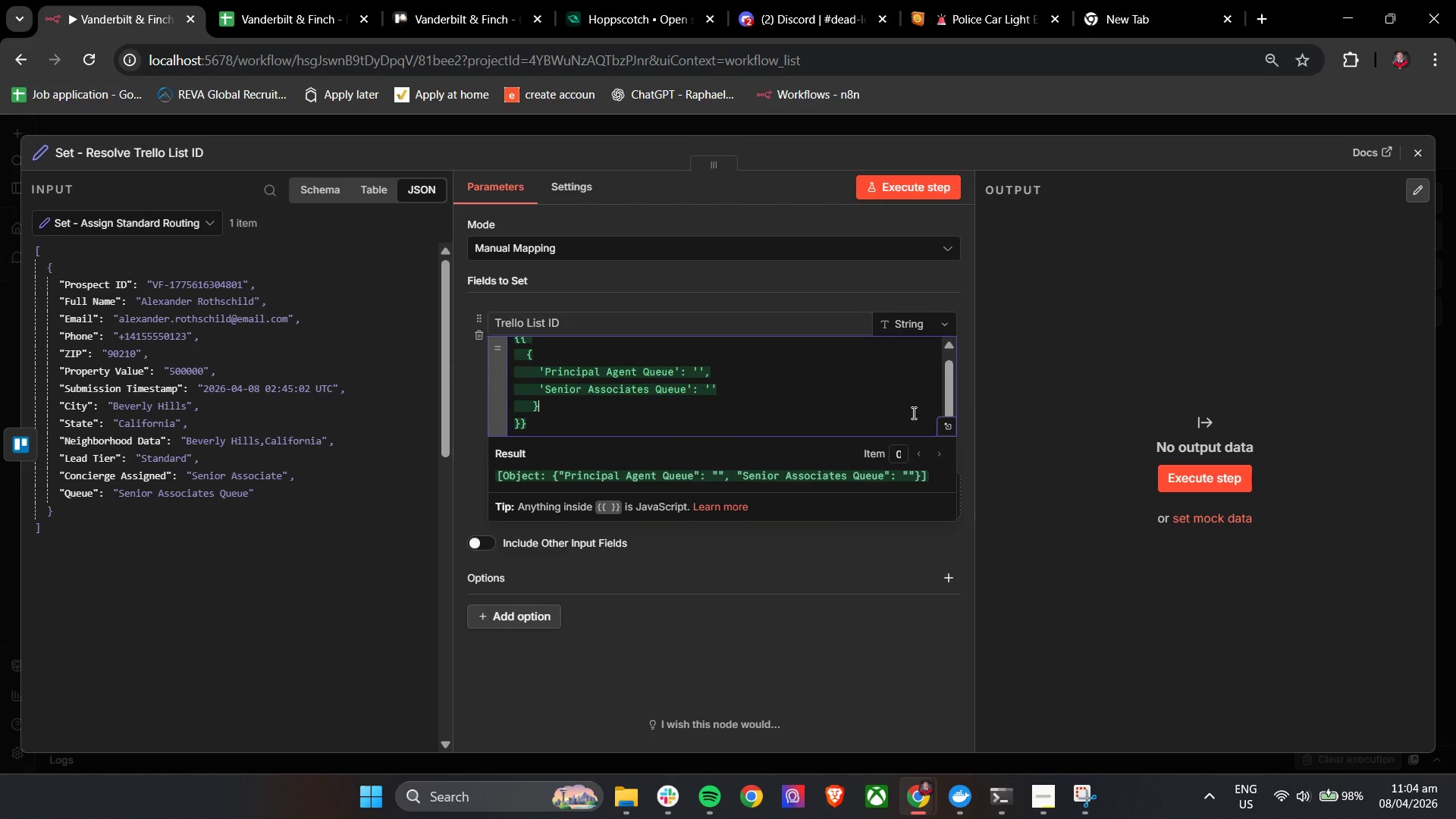 
hold_key(key=ShiftLeft, duration=1.52)
 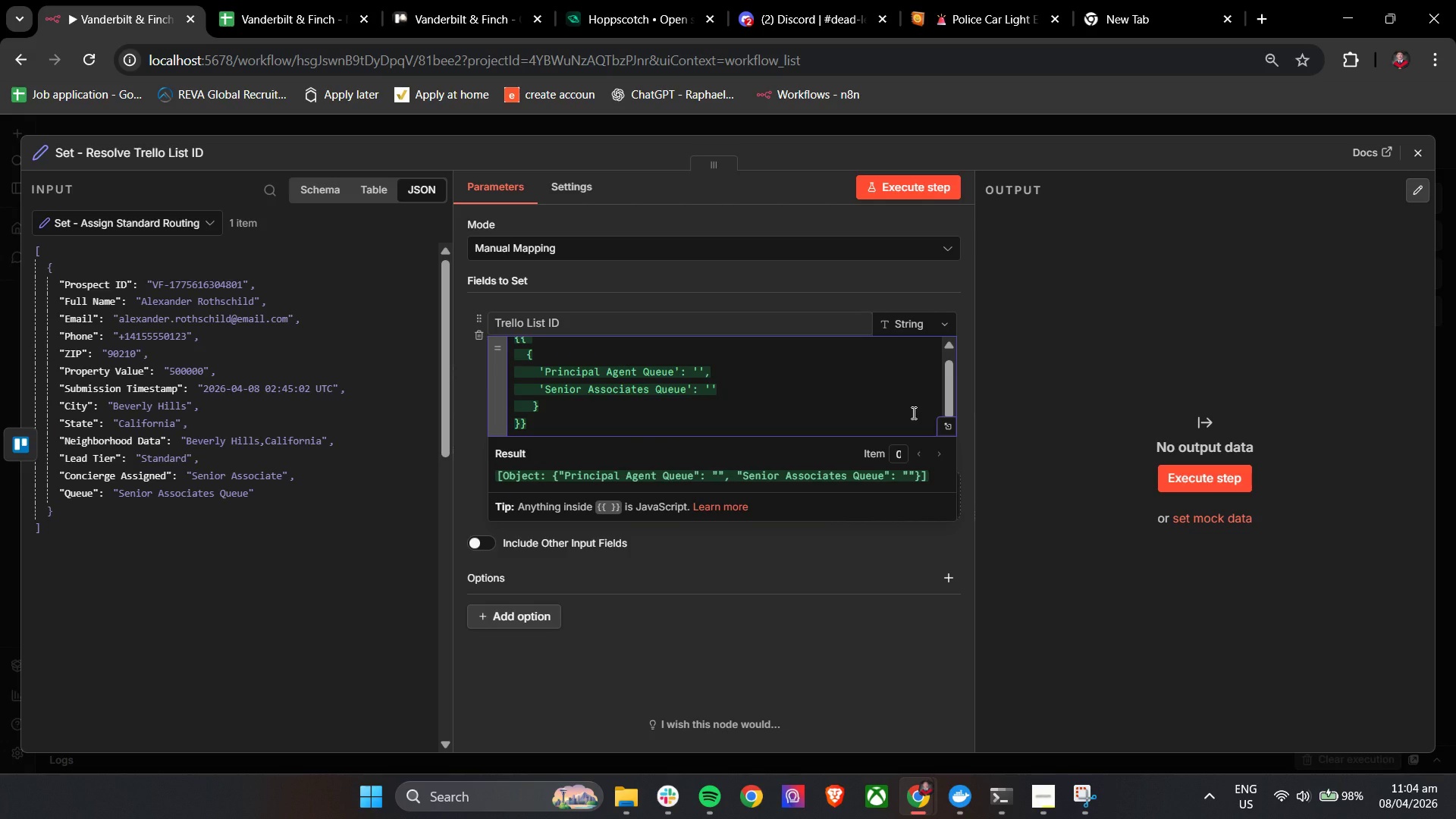 
hold_key(key=ShiftLeft, duration=1.5)
 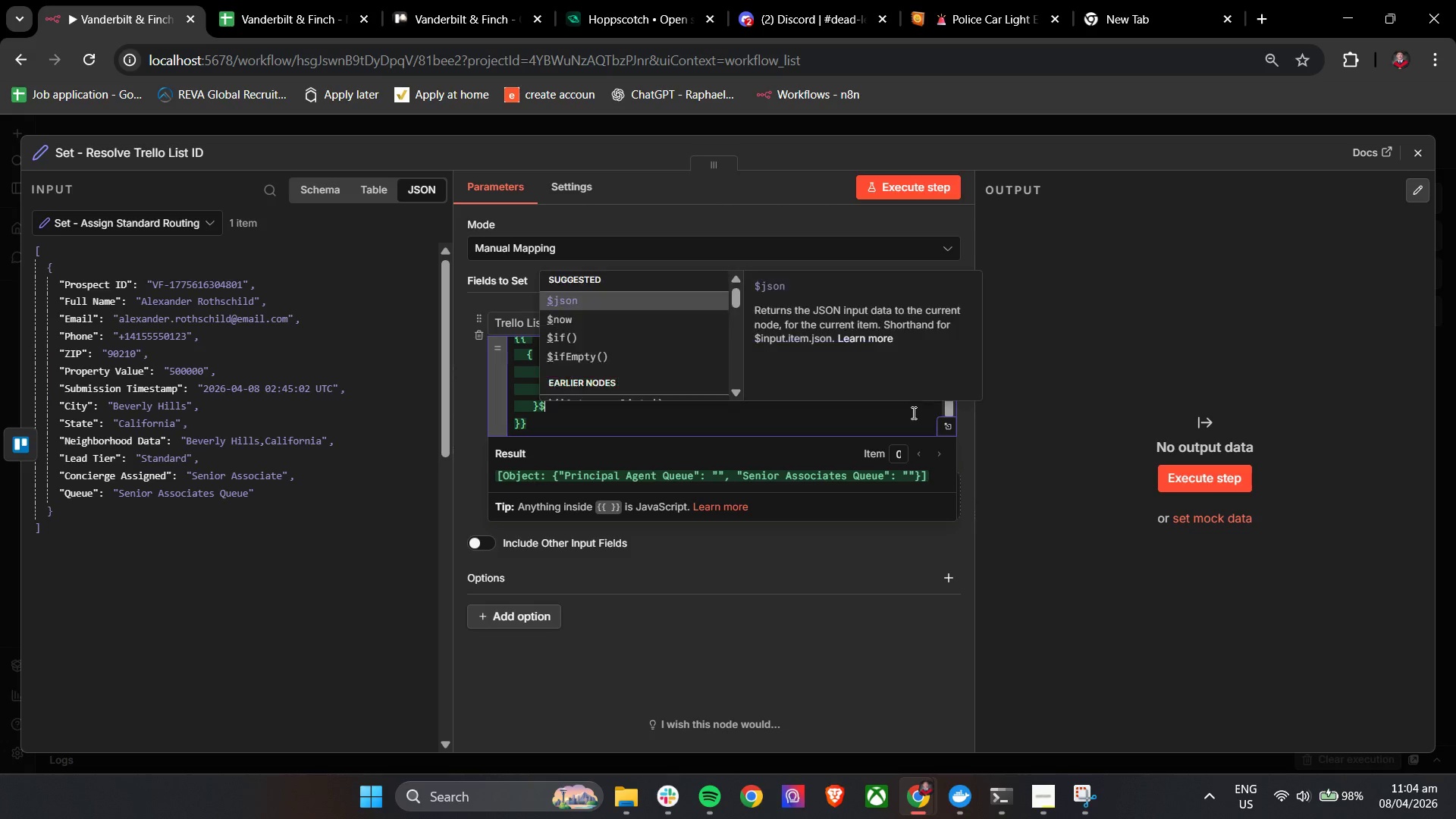 
type($node[)
key(Backspace)
type({)
key(Backspace)
type([')
 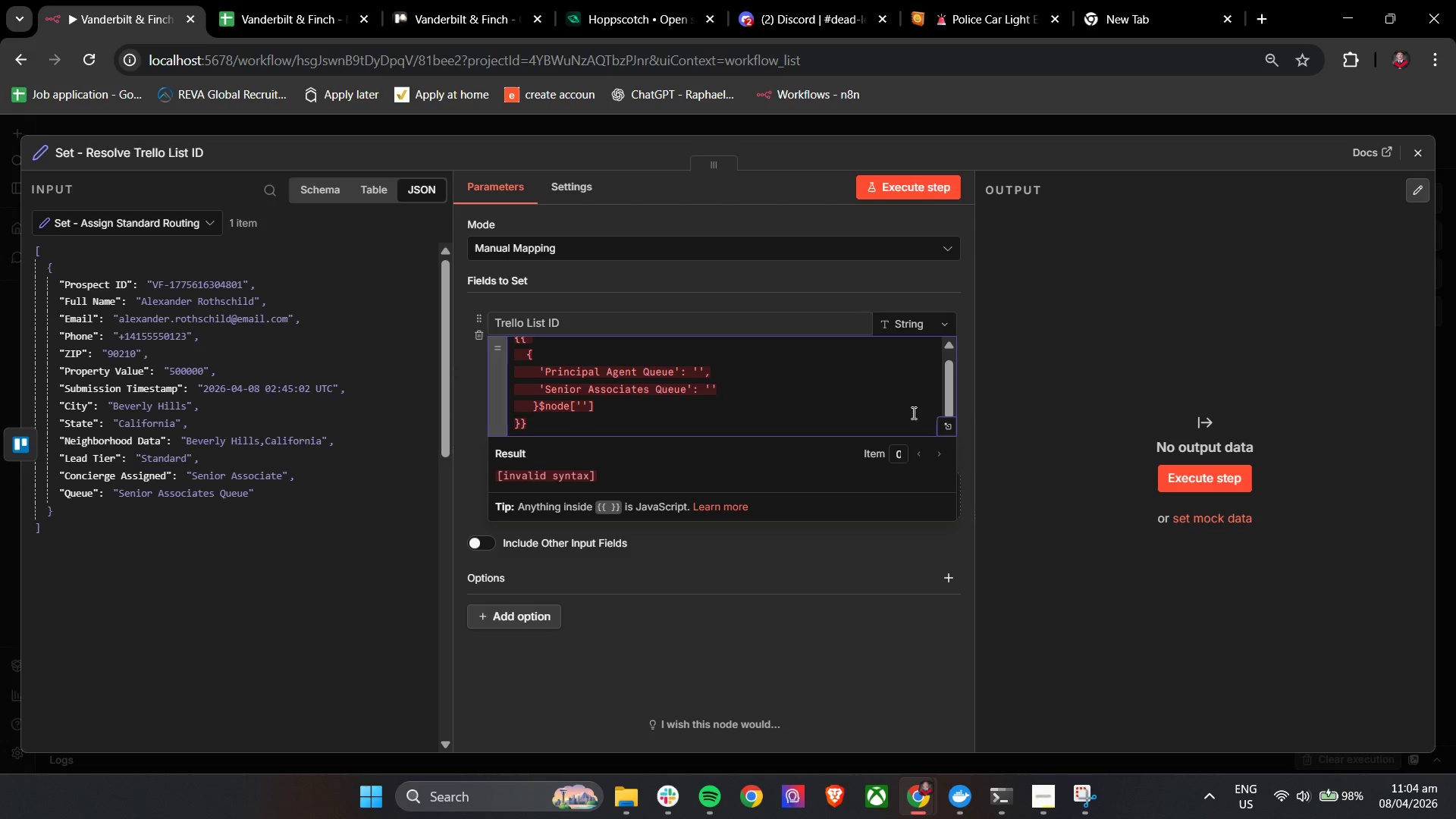 
type(se)
key(Backspace)
key(Backspace)
type(Set)
 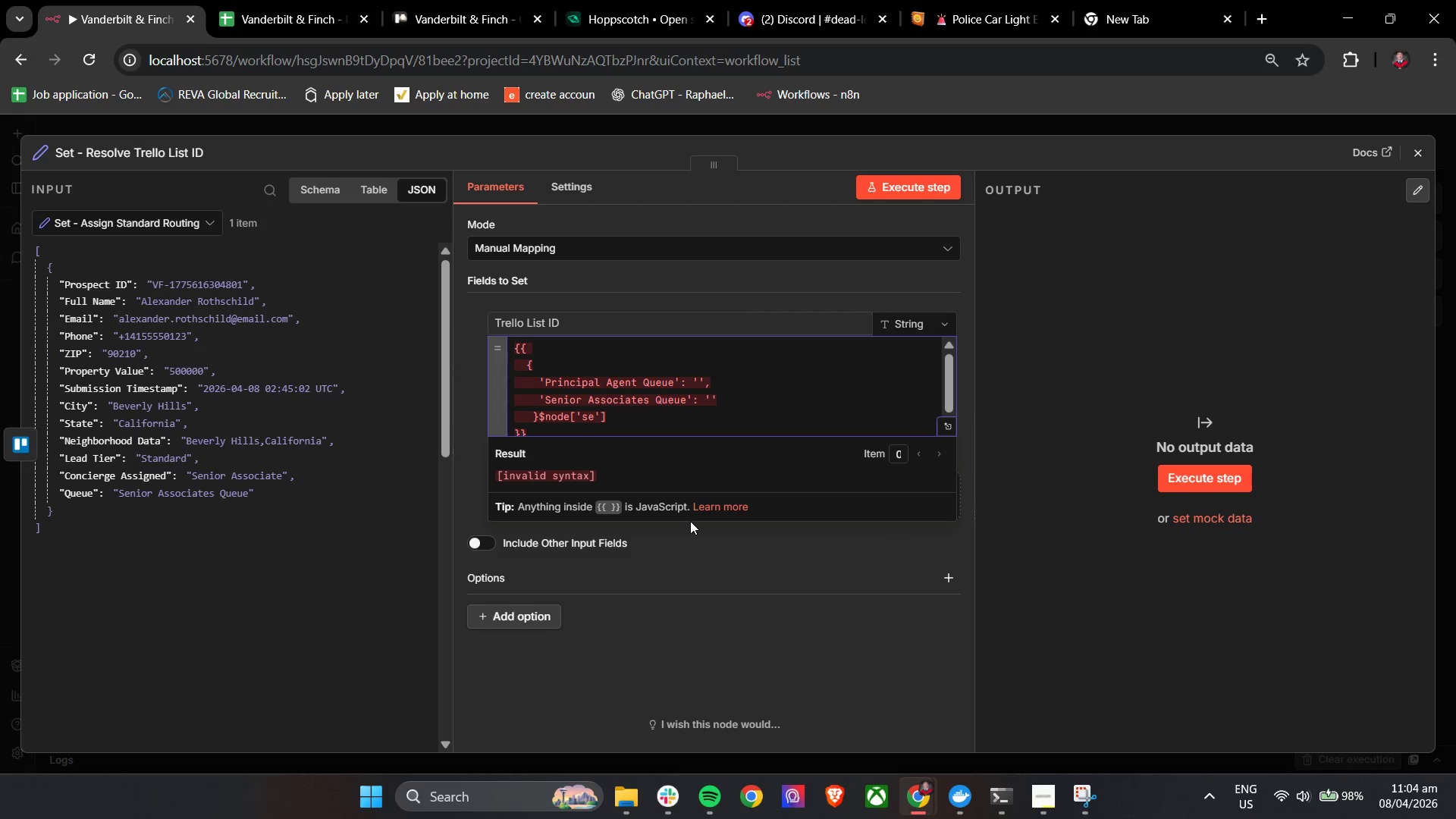 
left_click([597, 421])
 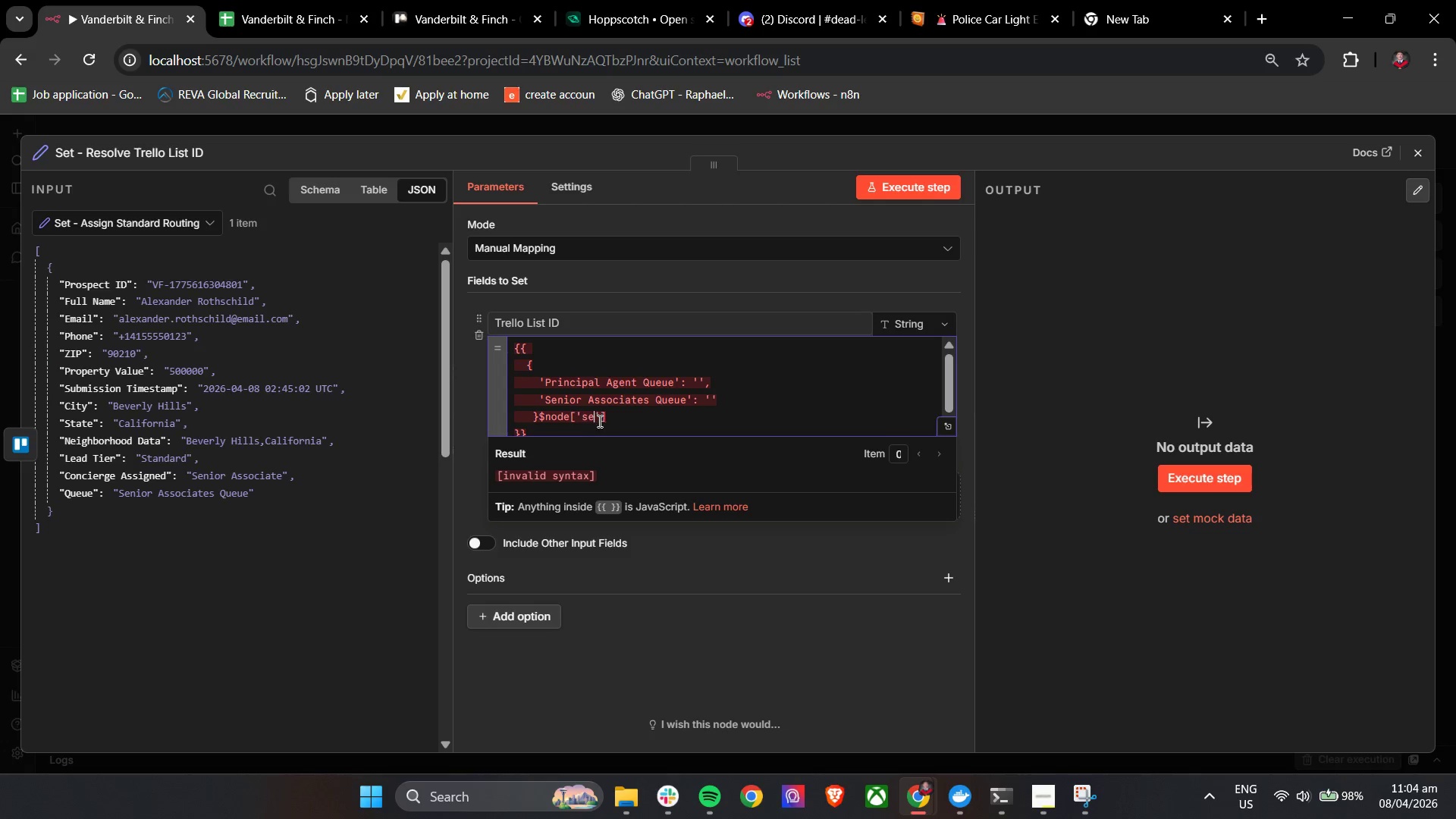 
key(Backspace)
key(Backspace)
type(Set - Assigne)
key(Backspace)
type( Stardard Routing)
 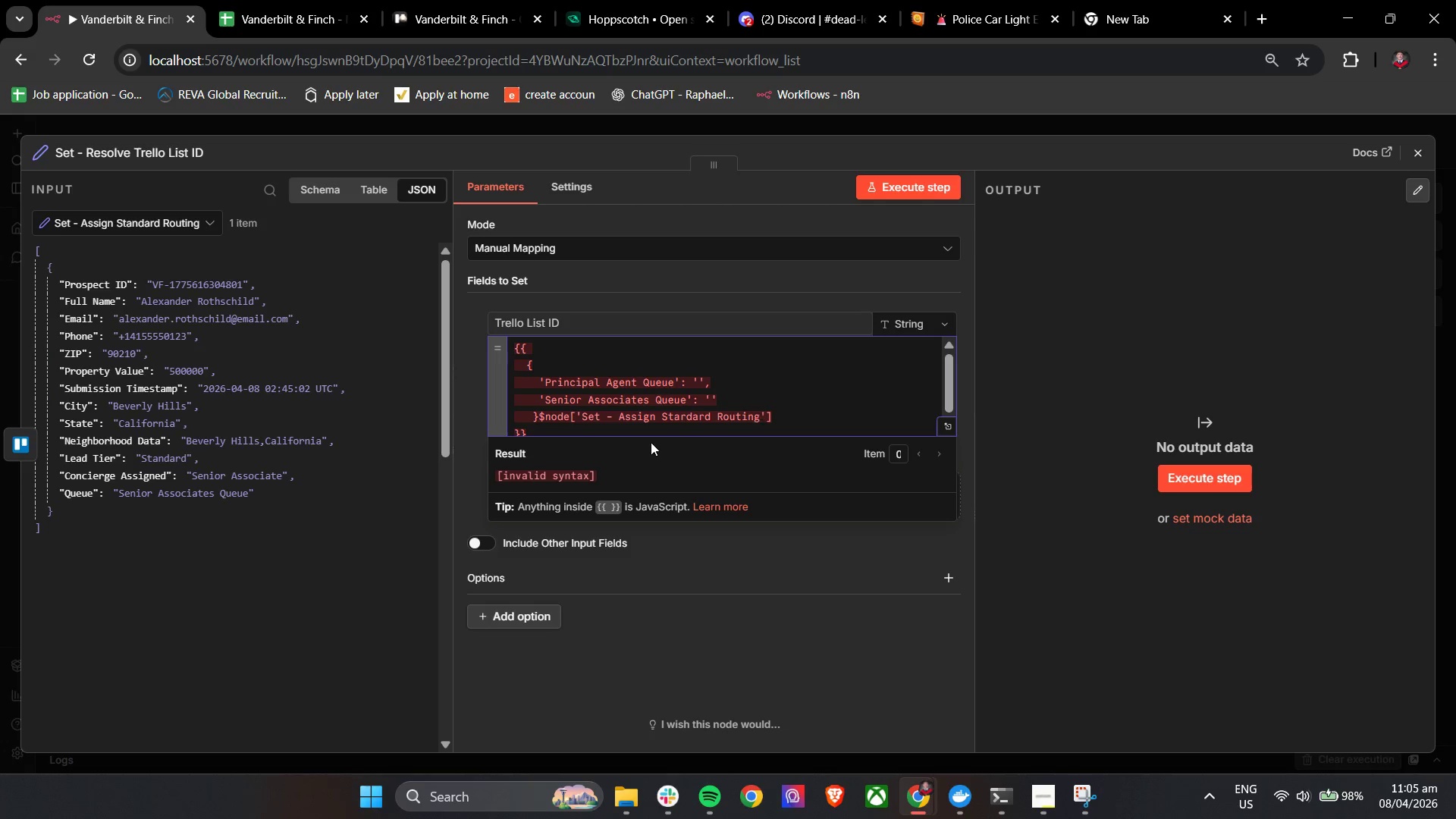 
key(ArrowRight)
 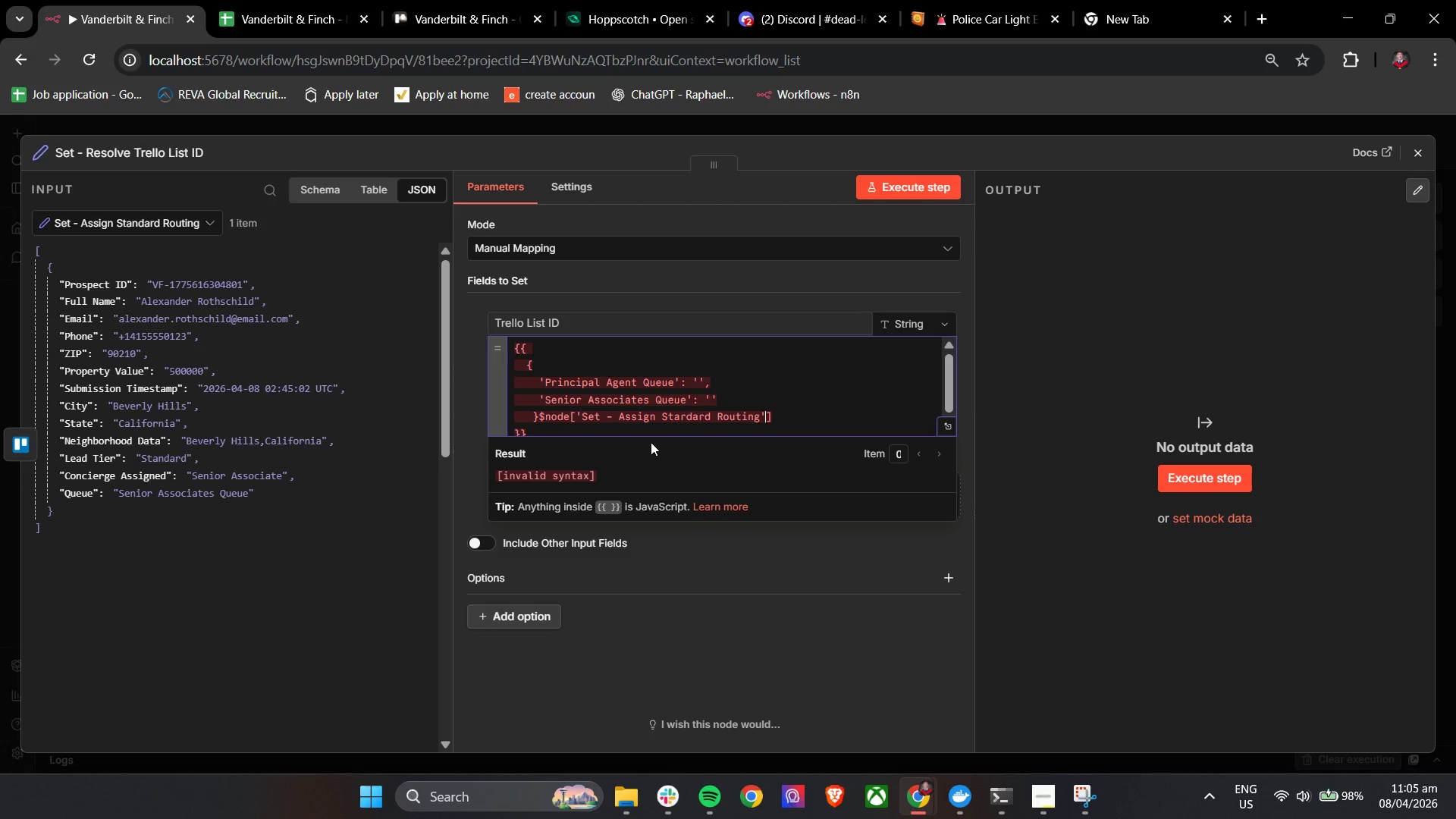 
key(ArrowRight)
 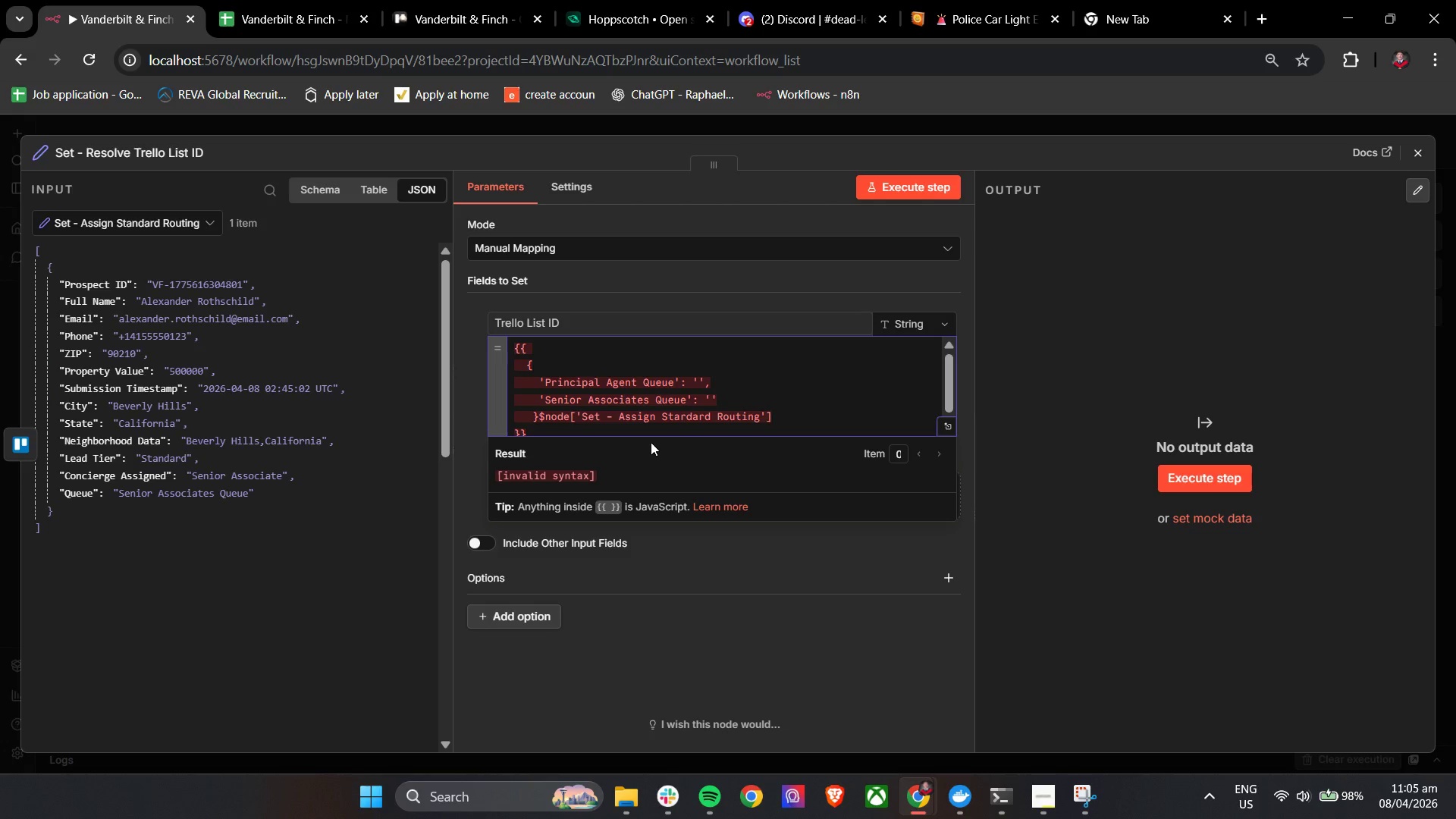 
type(.item.json)
 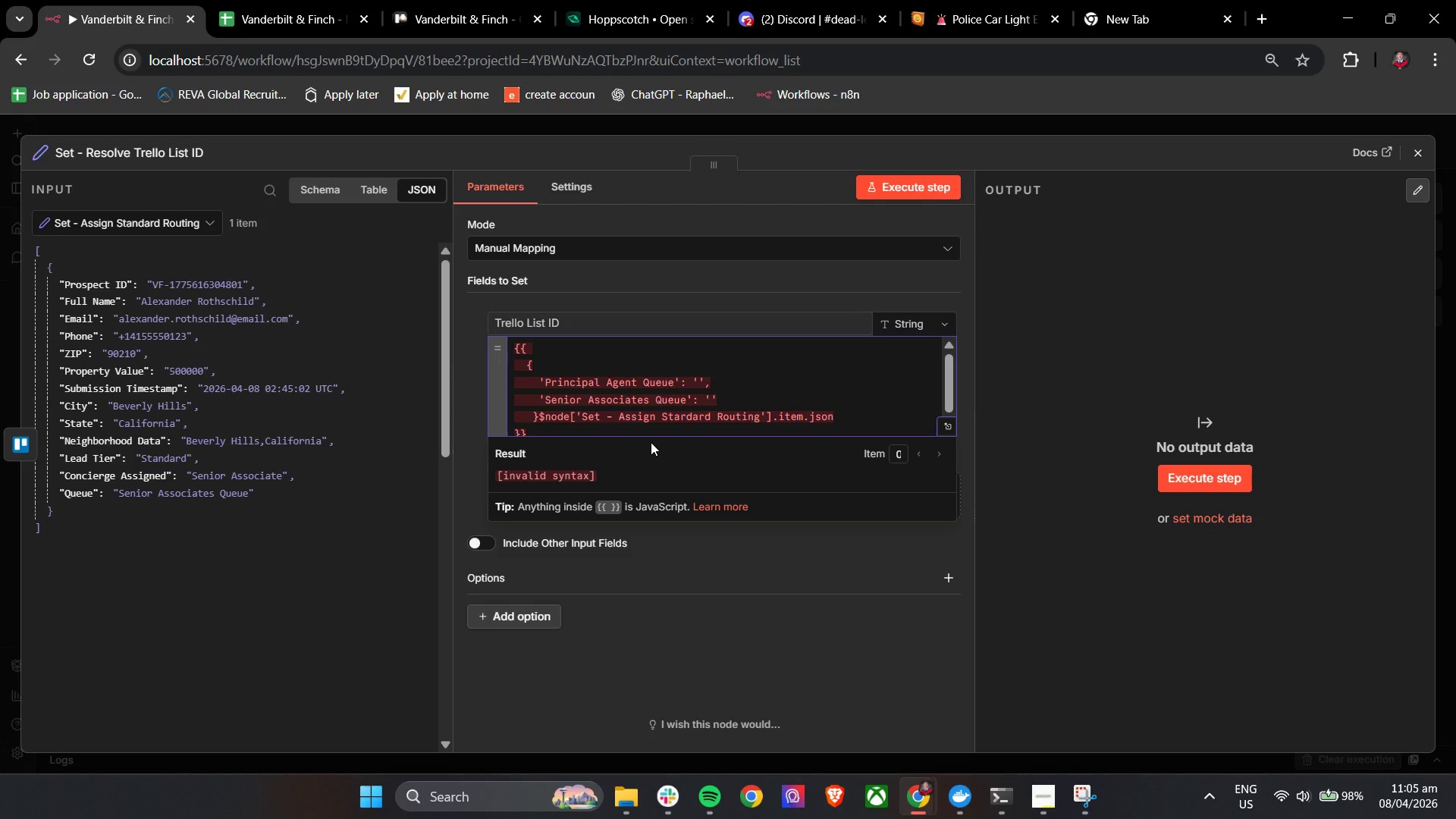 
hold_key(key=Backspace, duration=1.52)
 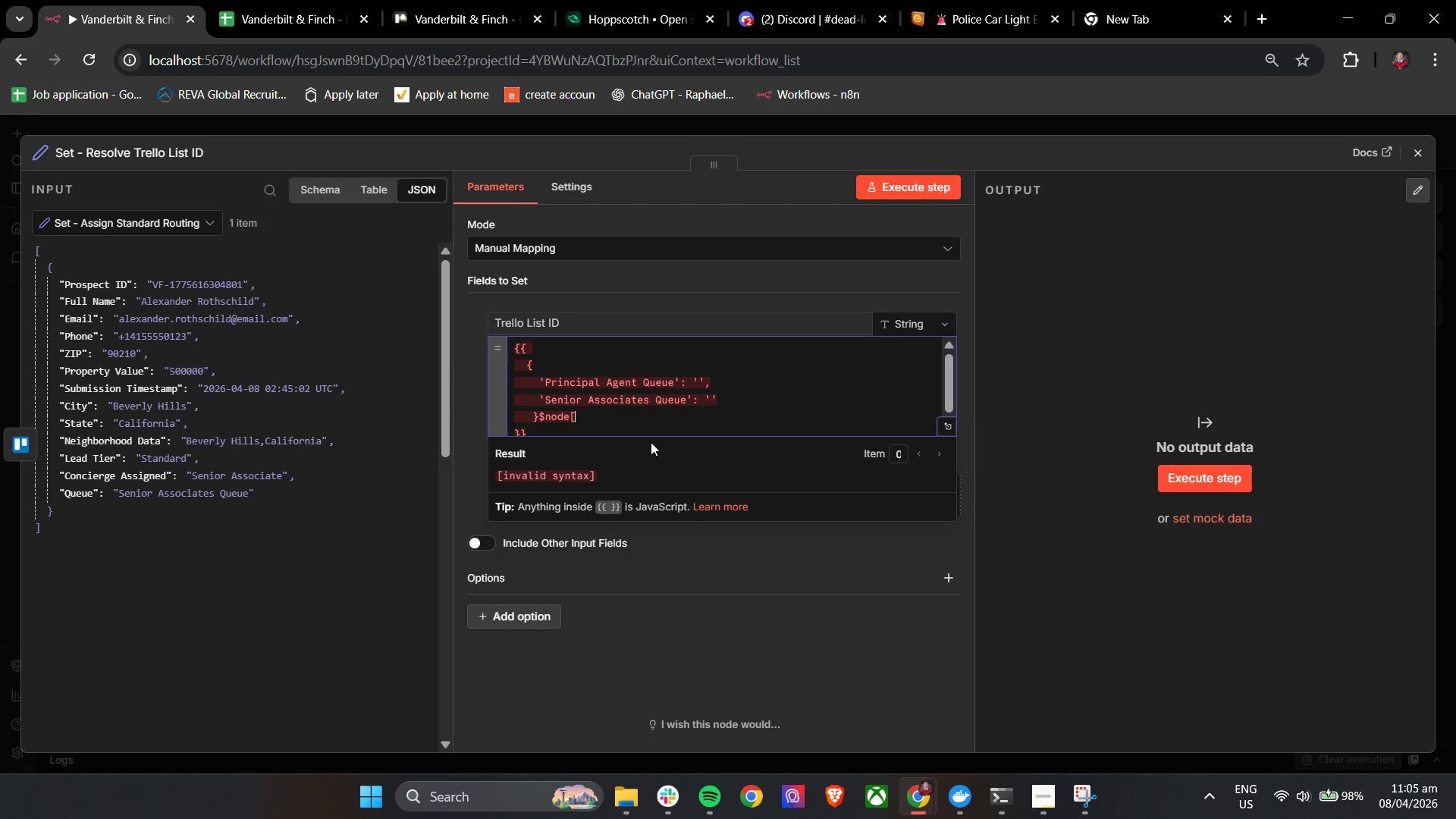 
hold_key(key=Backspace, duration=0.39)
 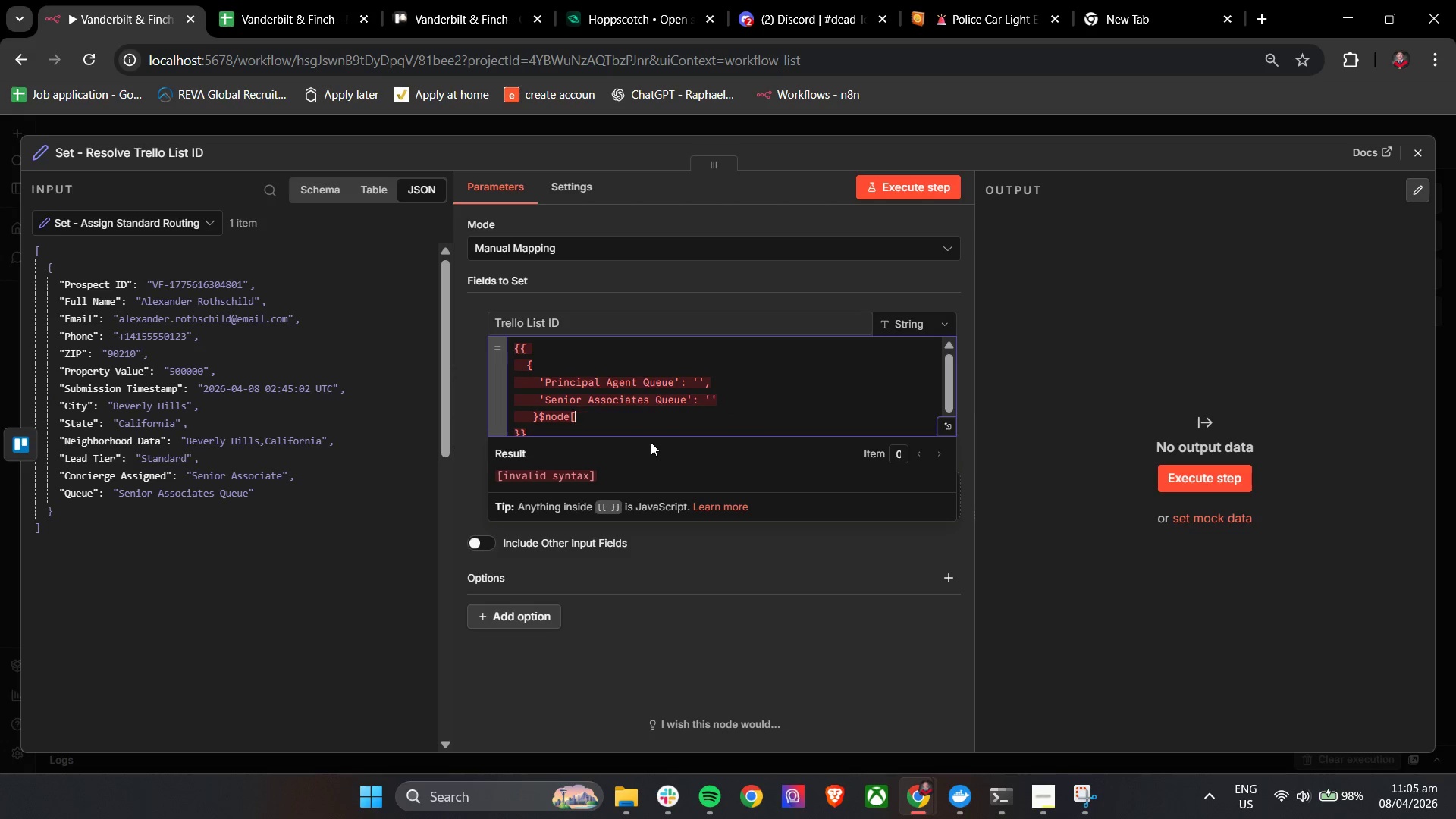 
key(Backspace)
key(Backspace)
key(Backspace)
key(Backspace)
key(Backspace)
key(Backspace)
type( $node[)
key(Backspace)
key(Backspace)
key(Backspace)
key(Backspace)
key(Backspace)
key(Backspace)
key(Backspace)
type($json)
 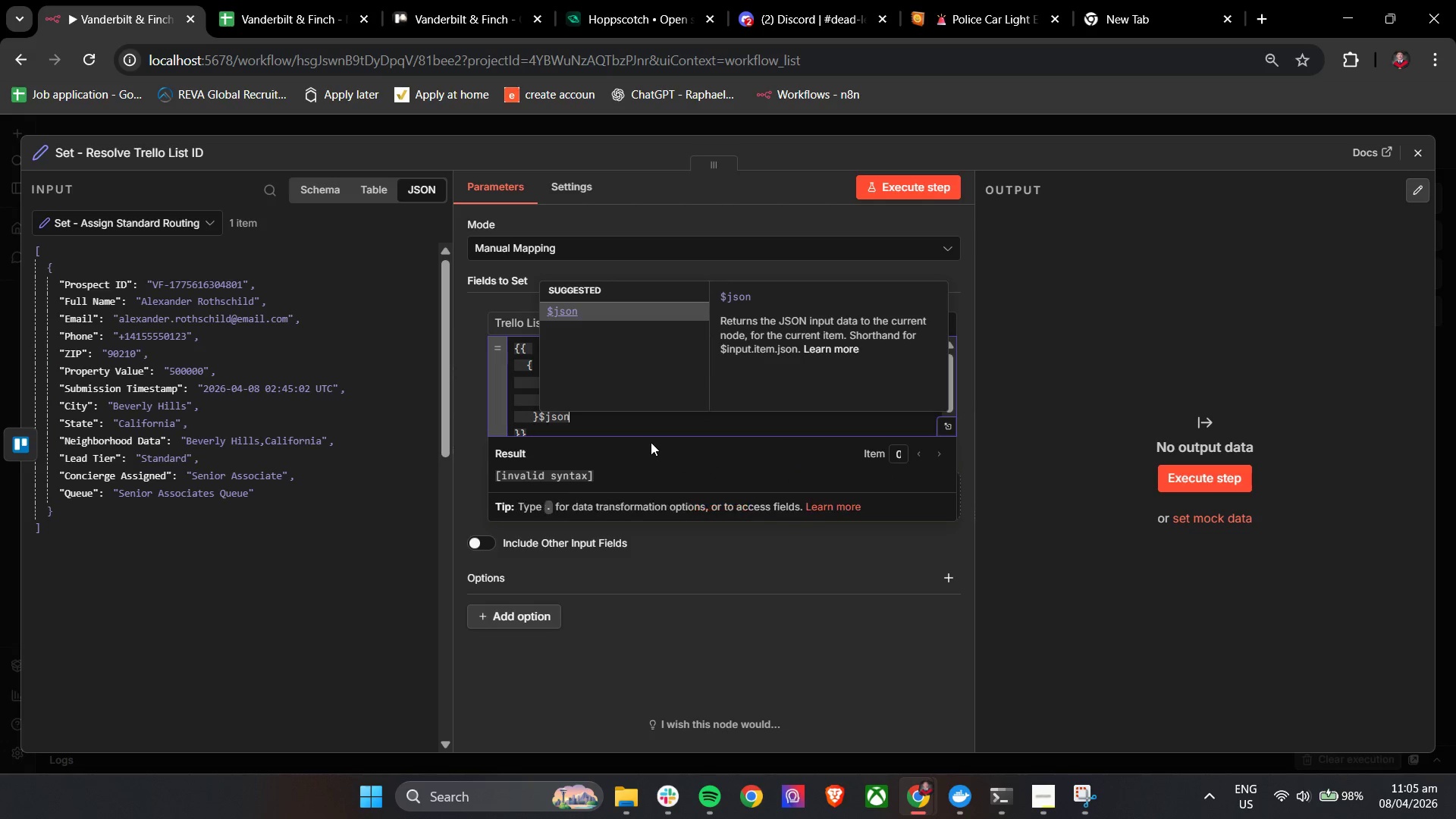 
key(Enter)
 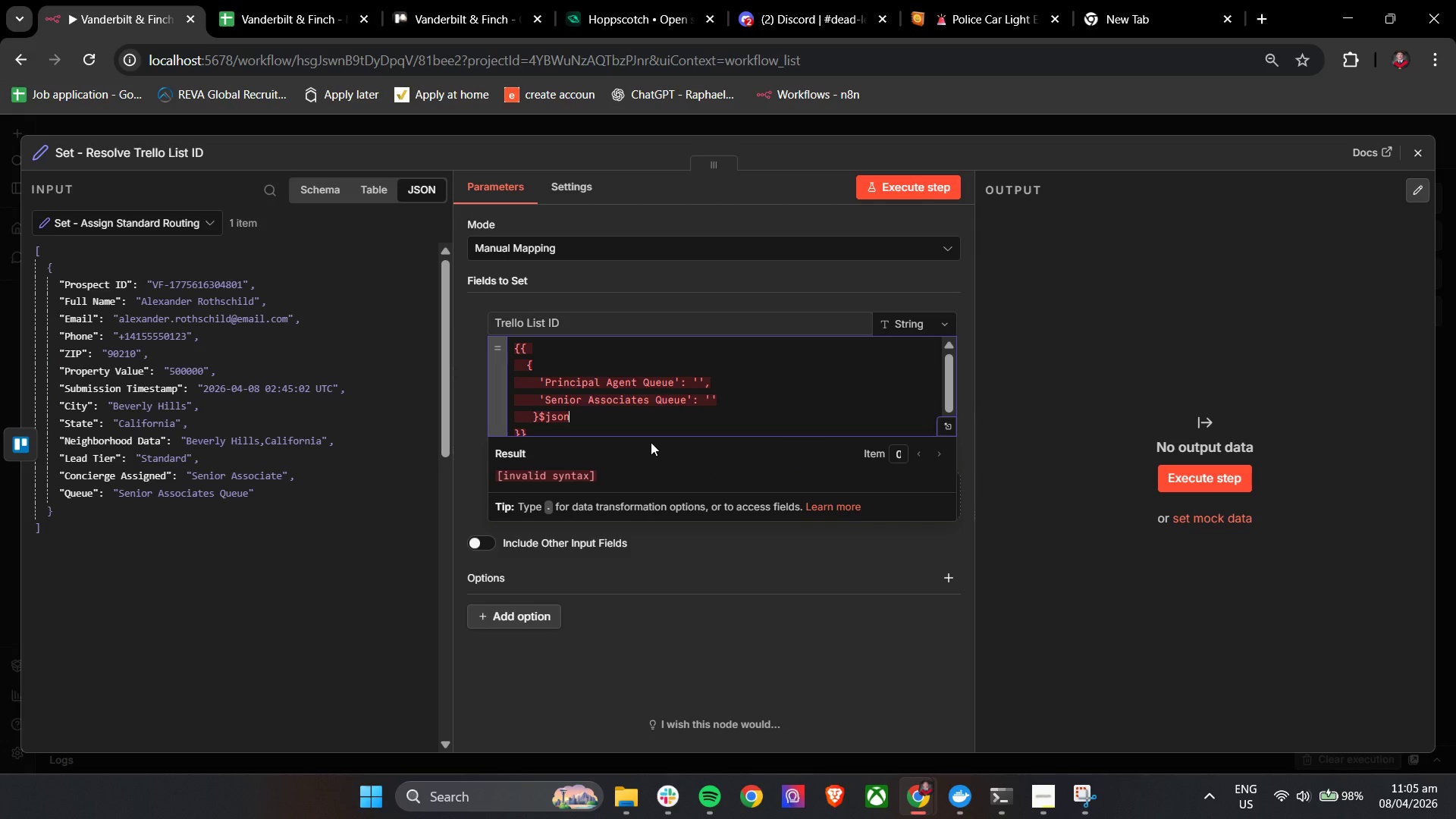 
type(['Queue)
 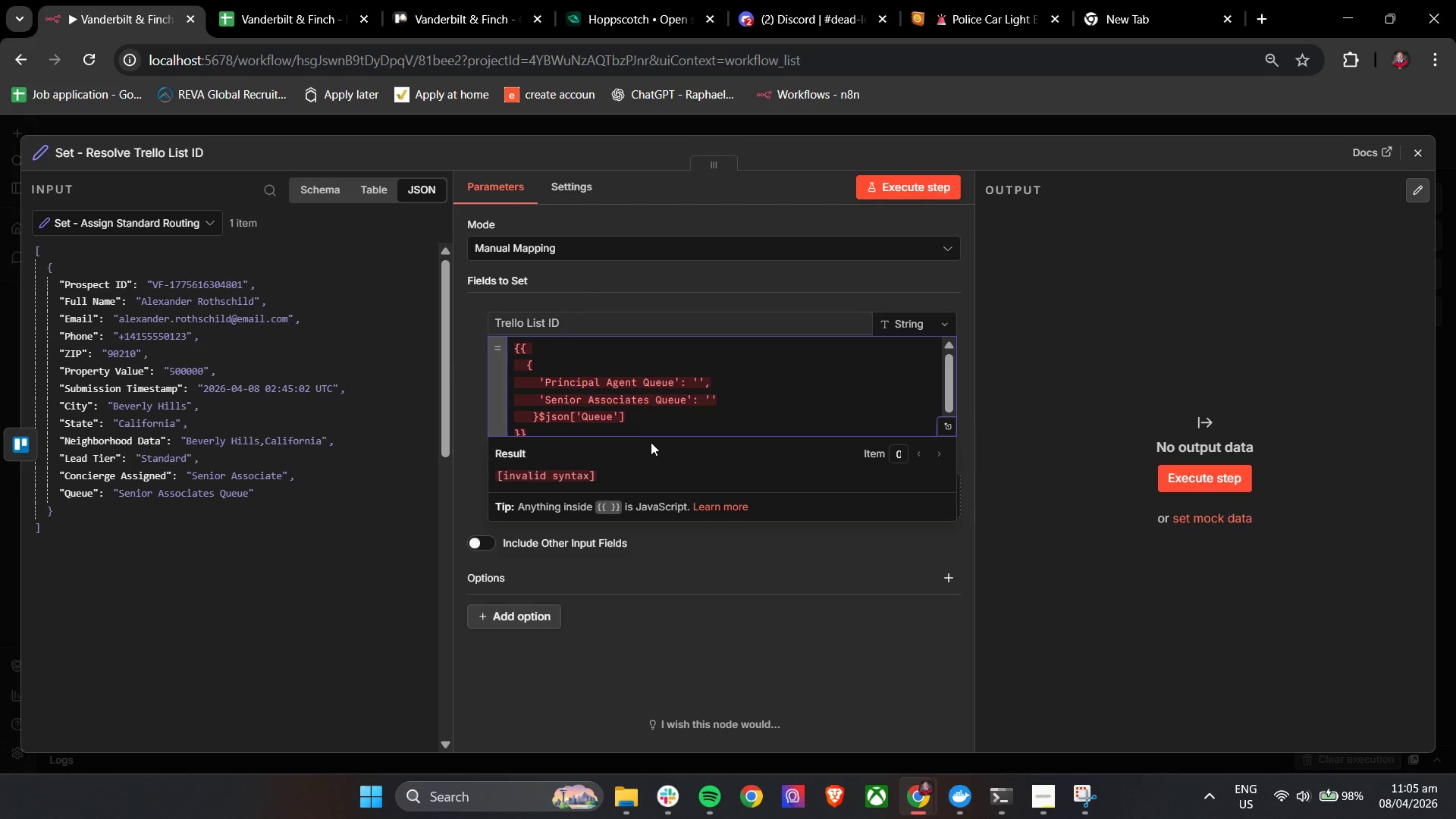 
left_click([471, 357])
 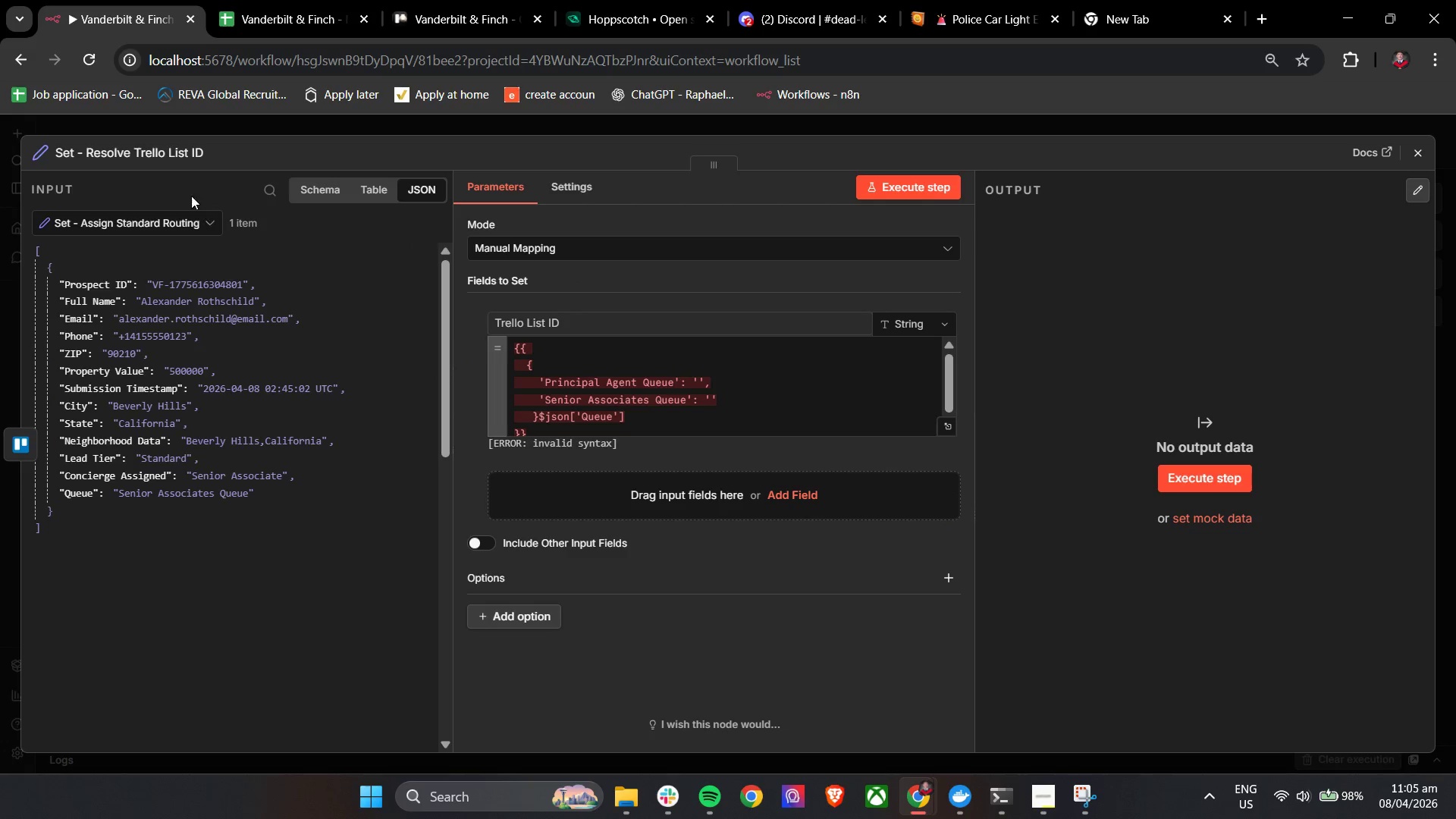 
left_click([178, 214])
 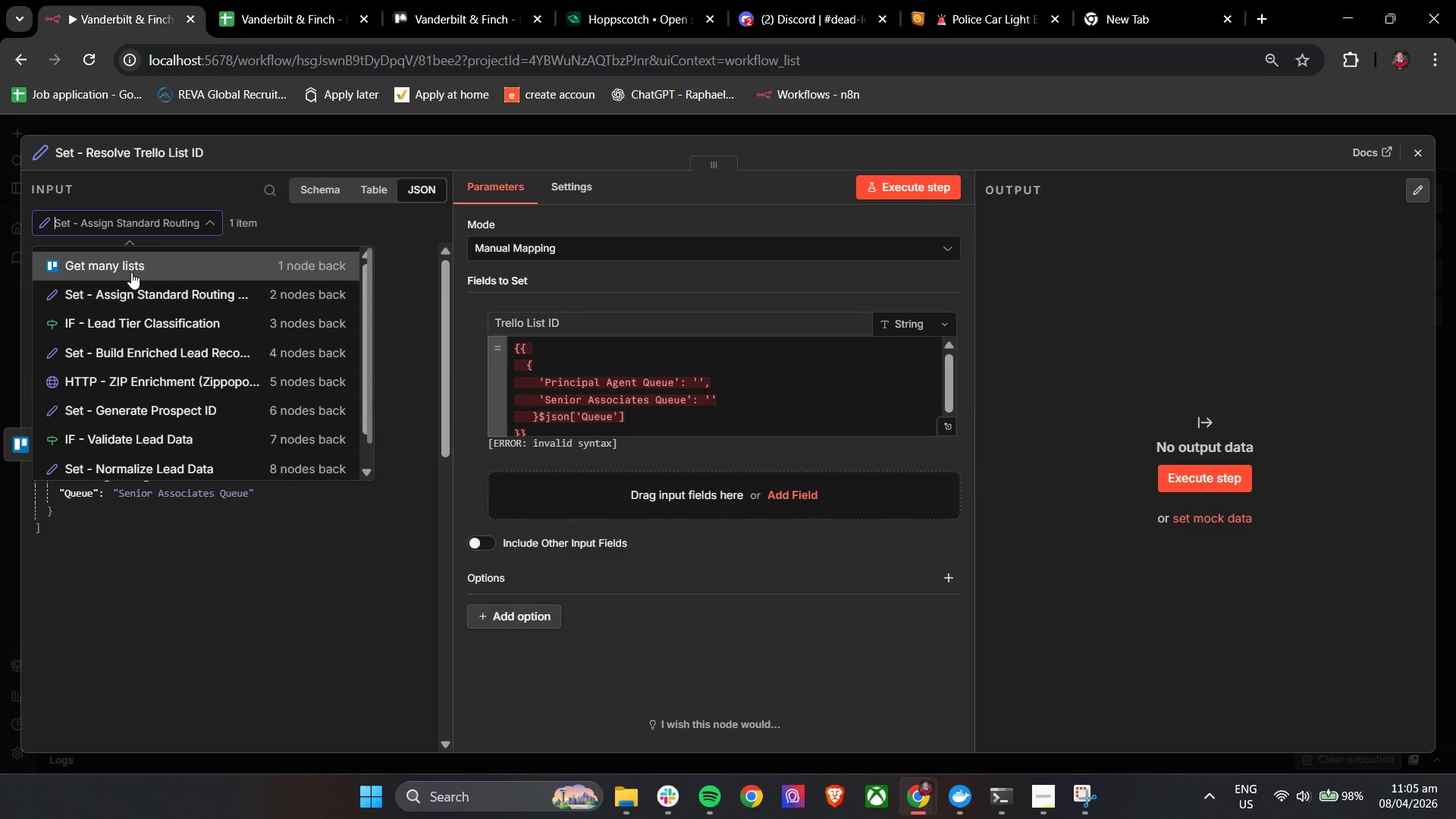 
left_click([131, 272])
 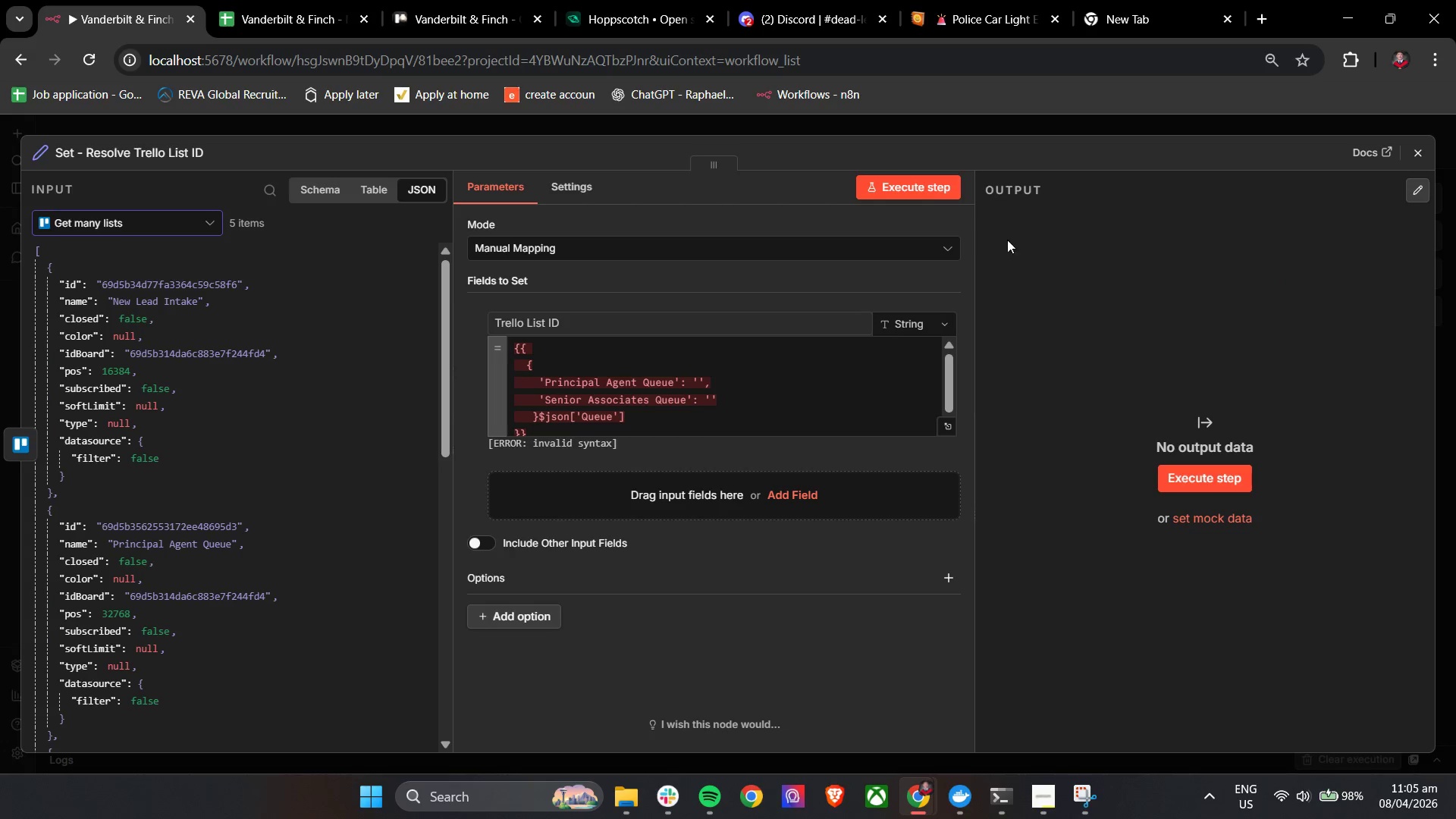 
wait(6.91)
 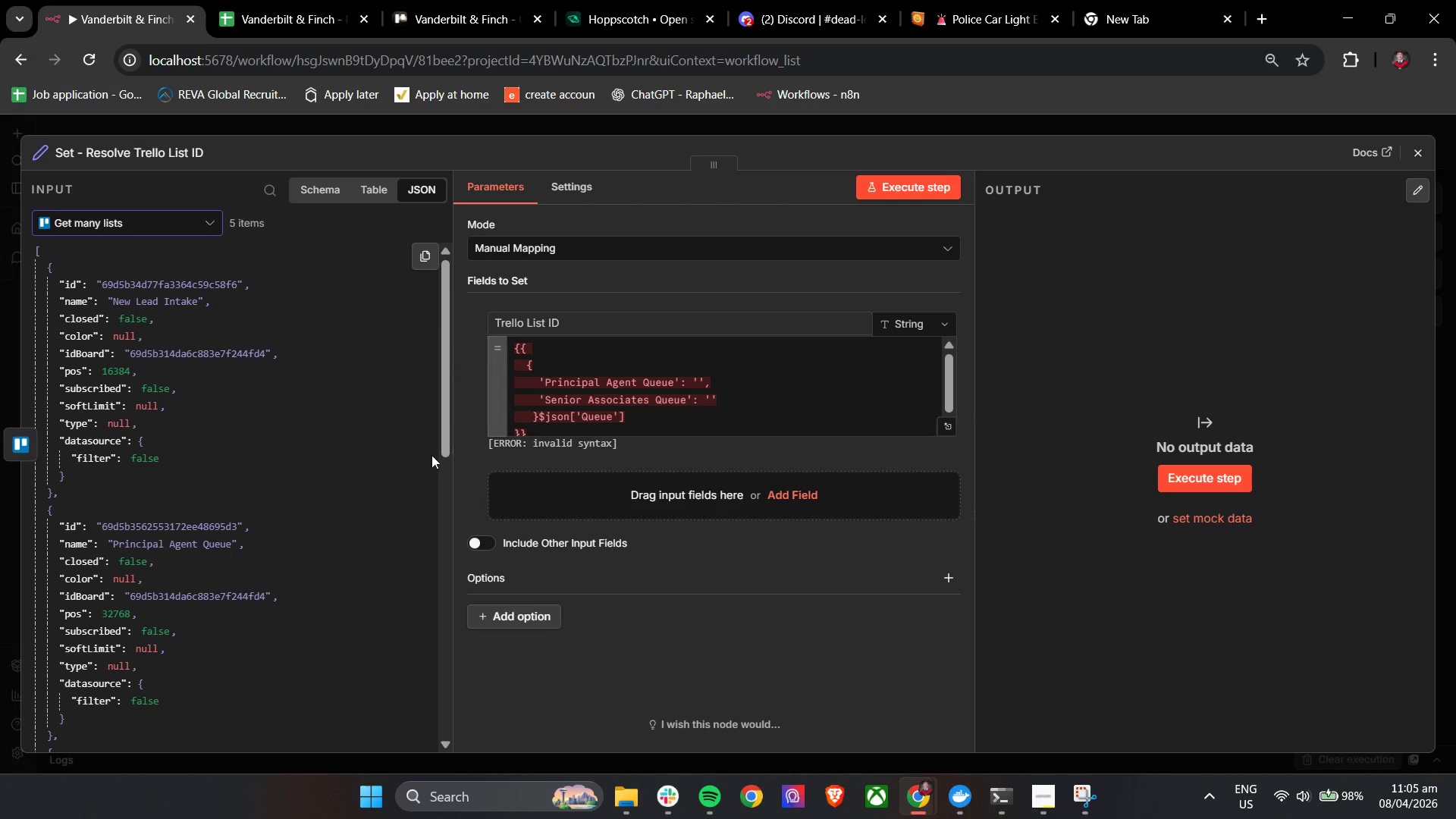 
double_click([801, 478])
 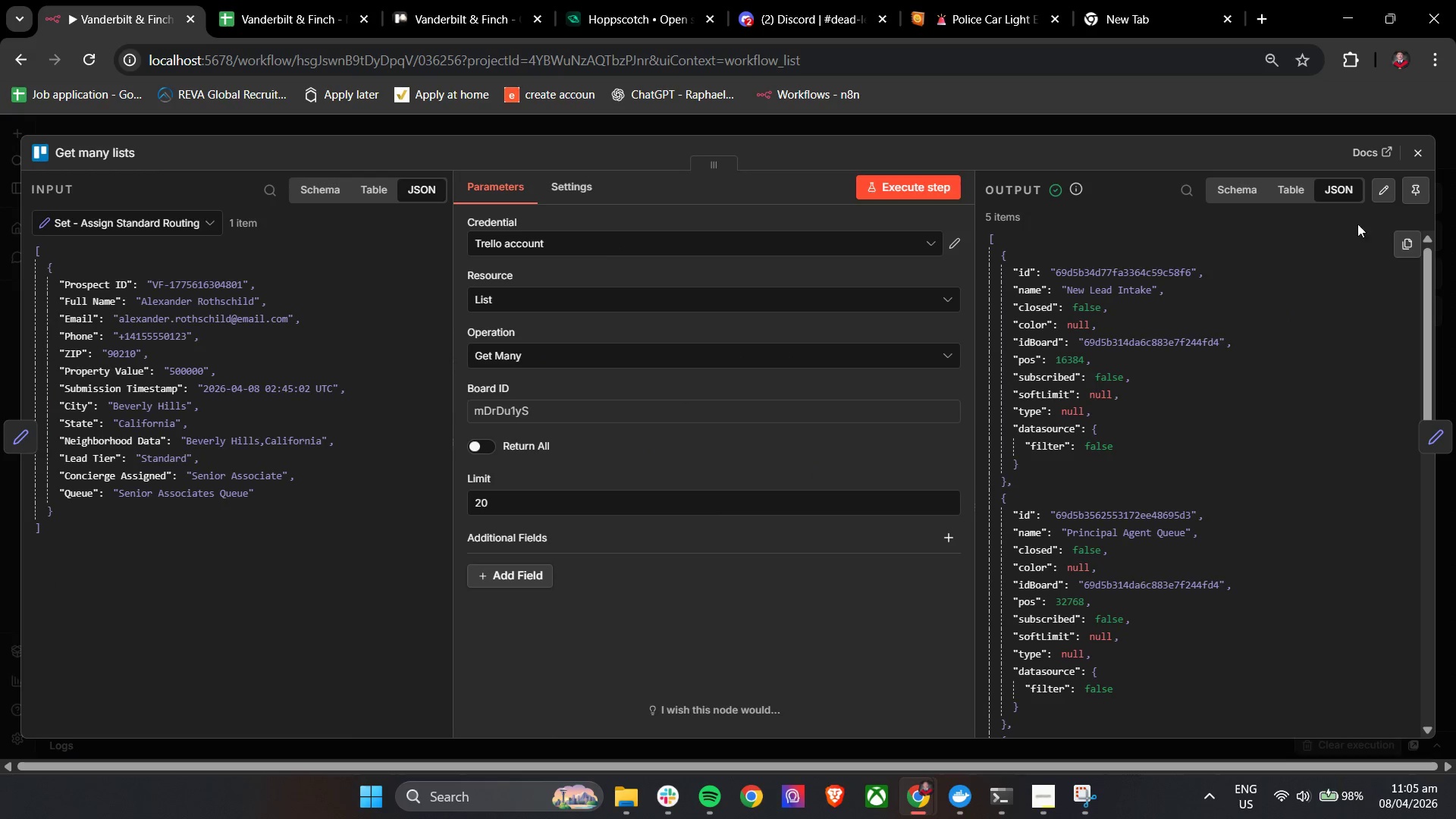 
left_click([1380, 196])
 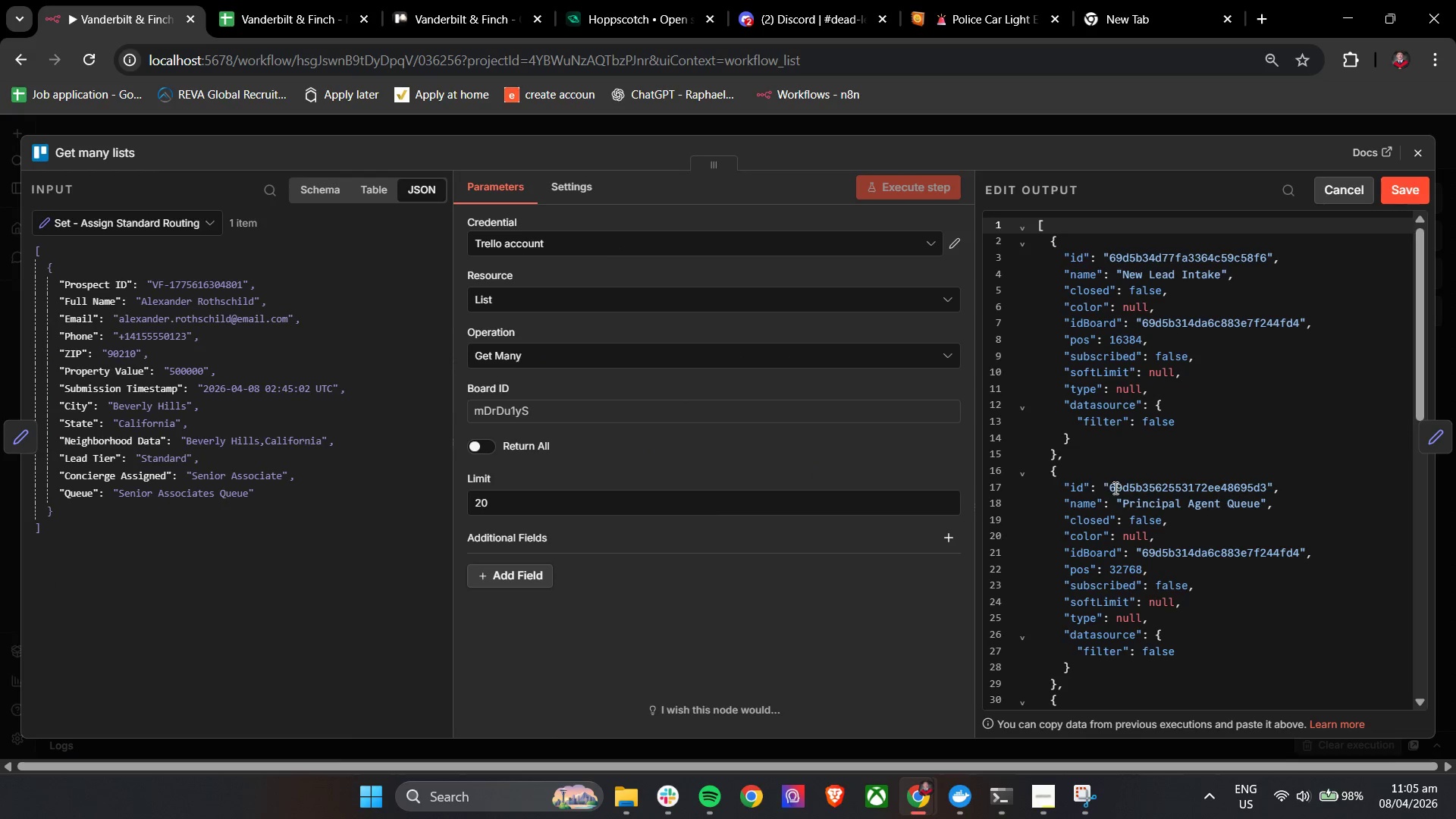 
left_click_drag(start_coordinate=[1109, 485], to_coordinate=[1267, 491])
 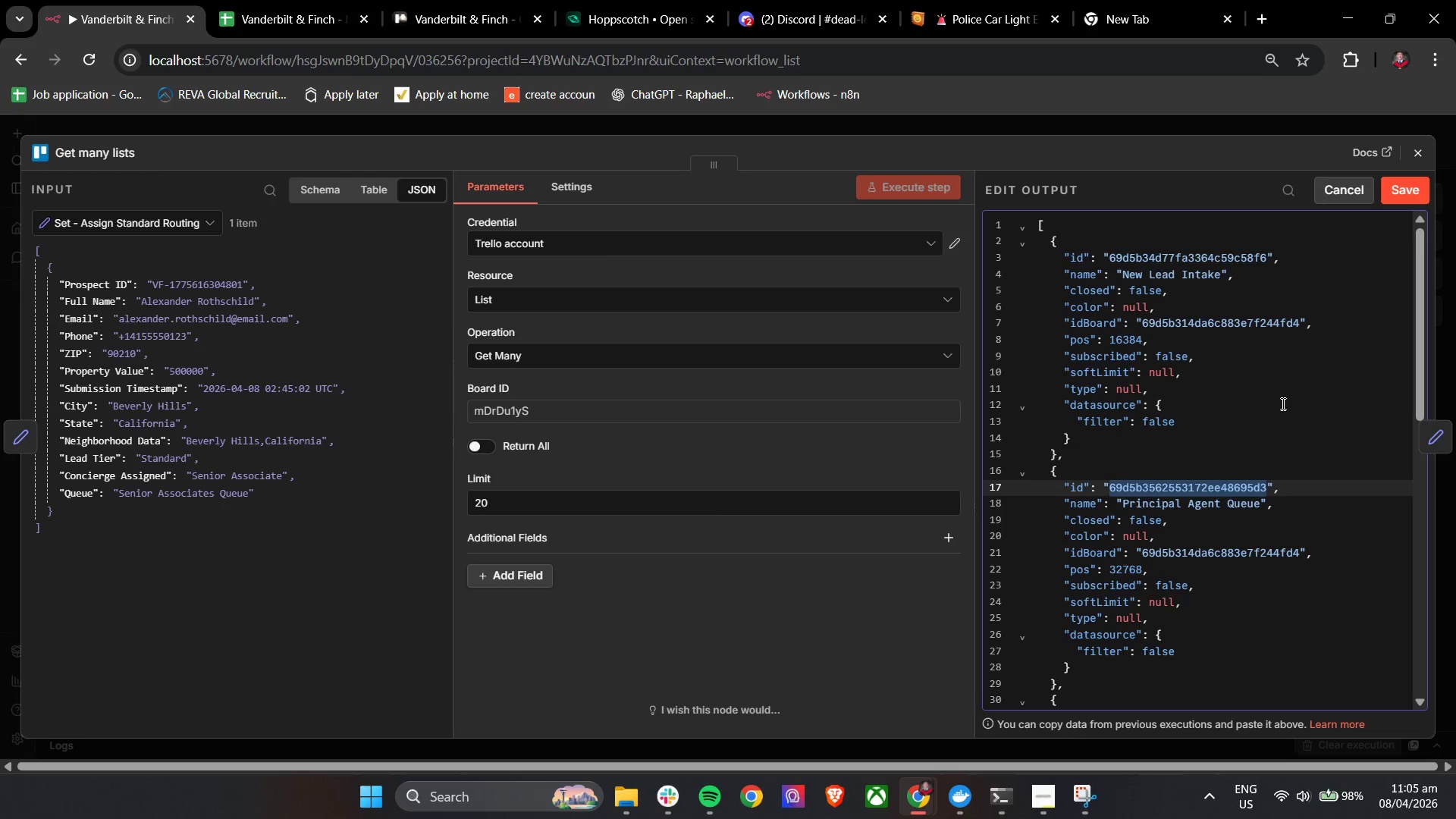 
key(Control+C)
 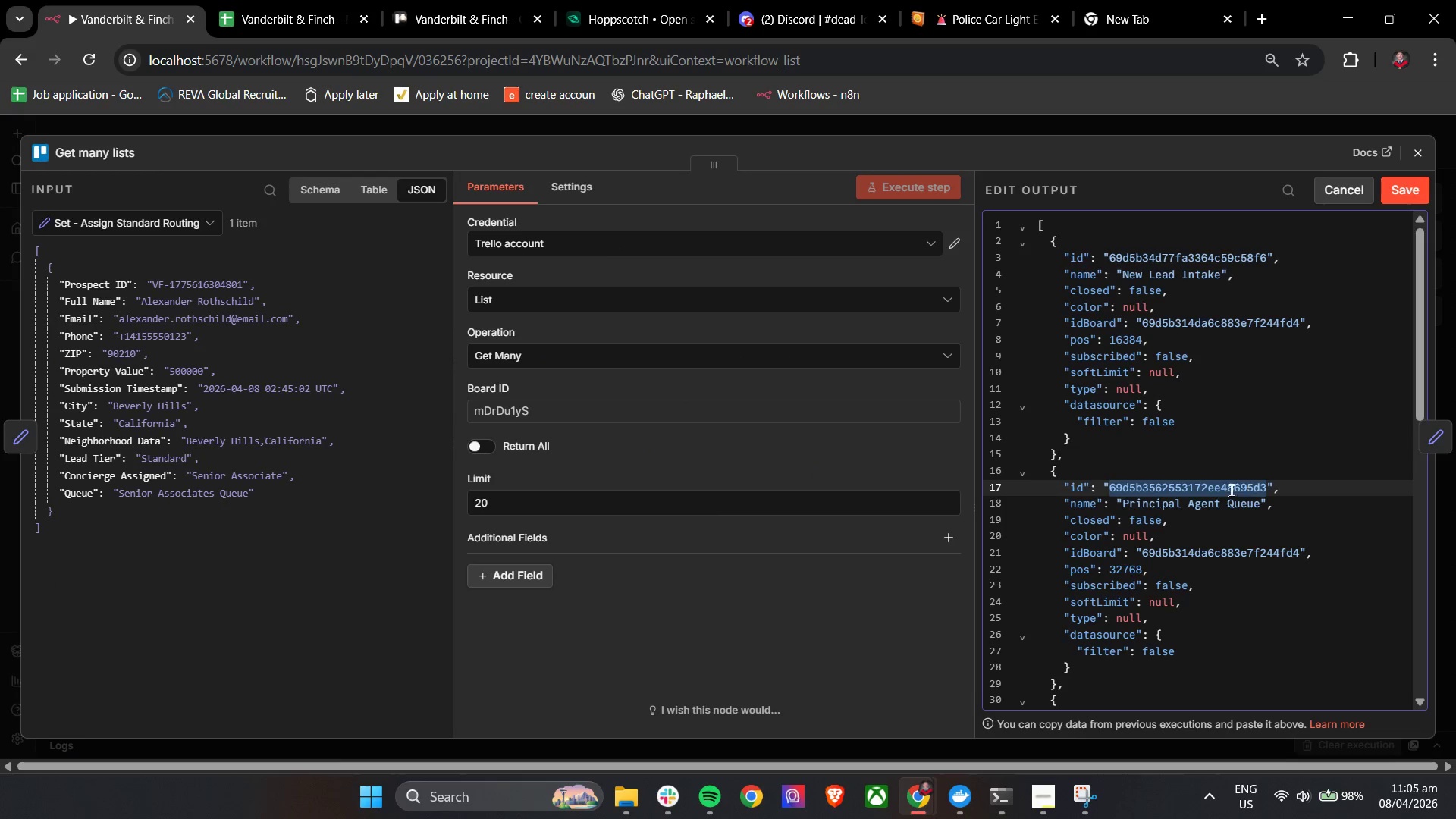 
key(Control+C)
 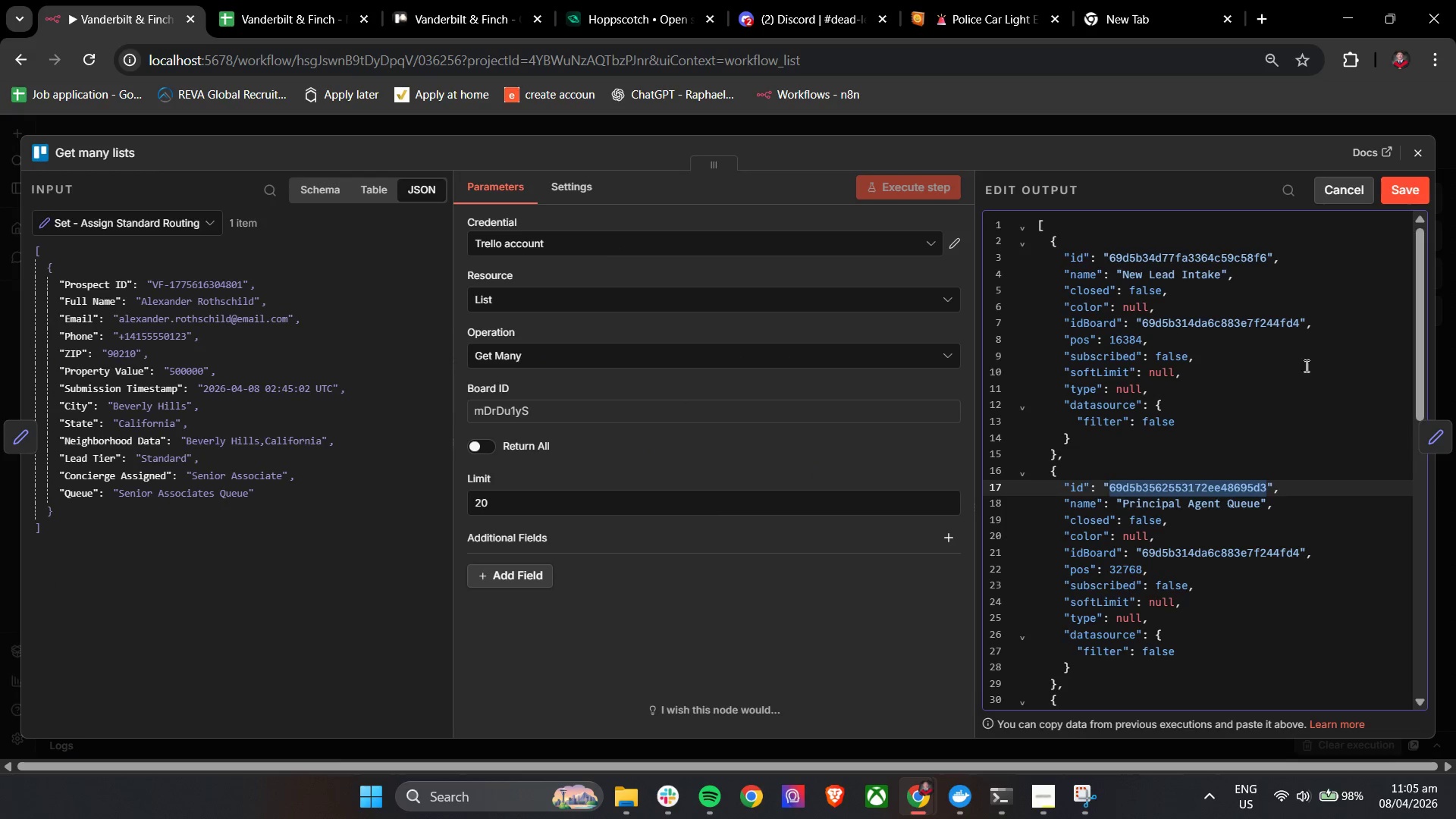 
key(Control+C)
 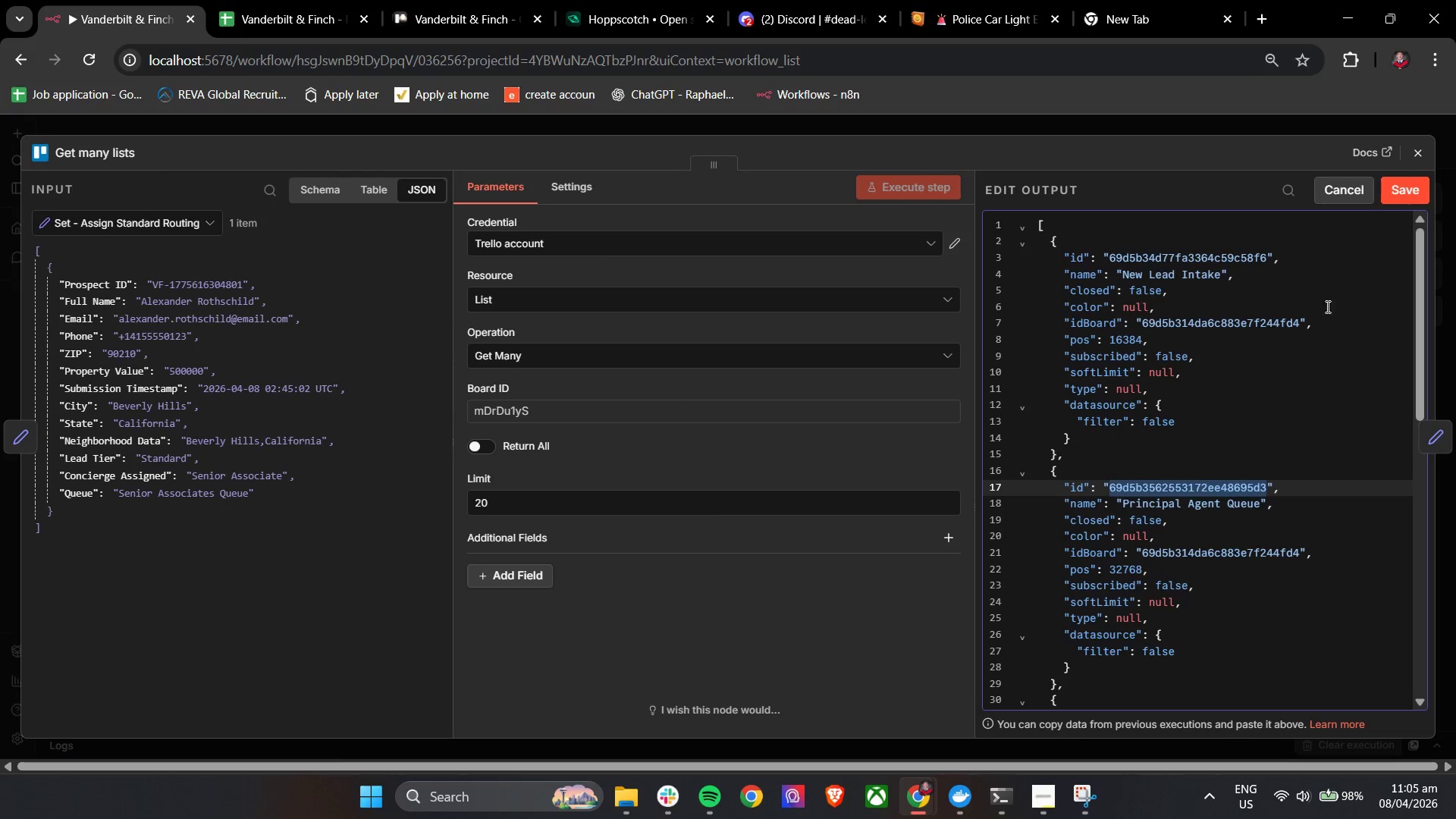 
key(Control+C)
 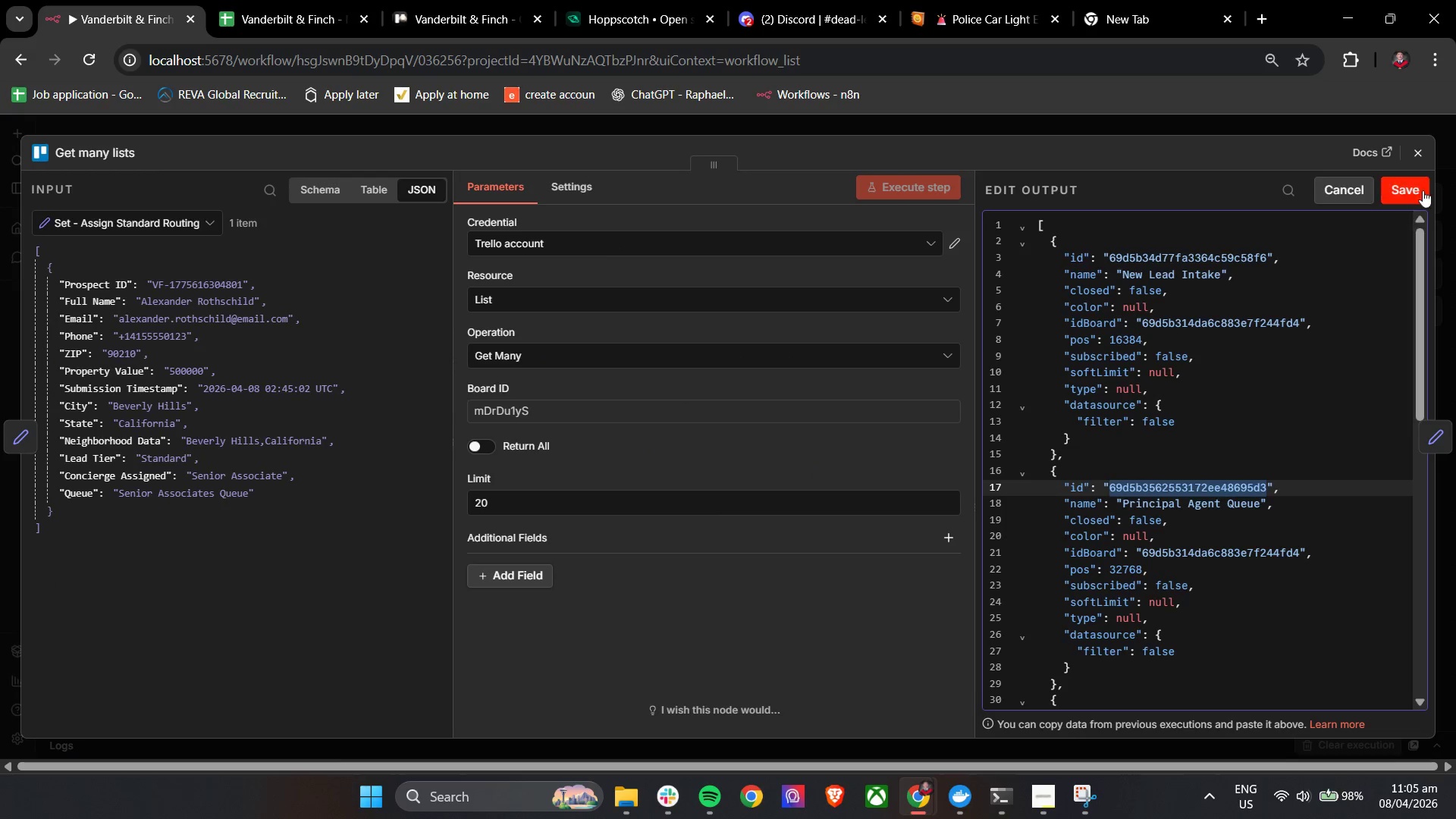 
key(Control+C)
 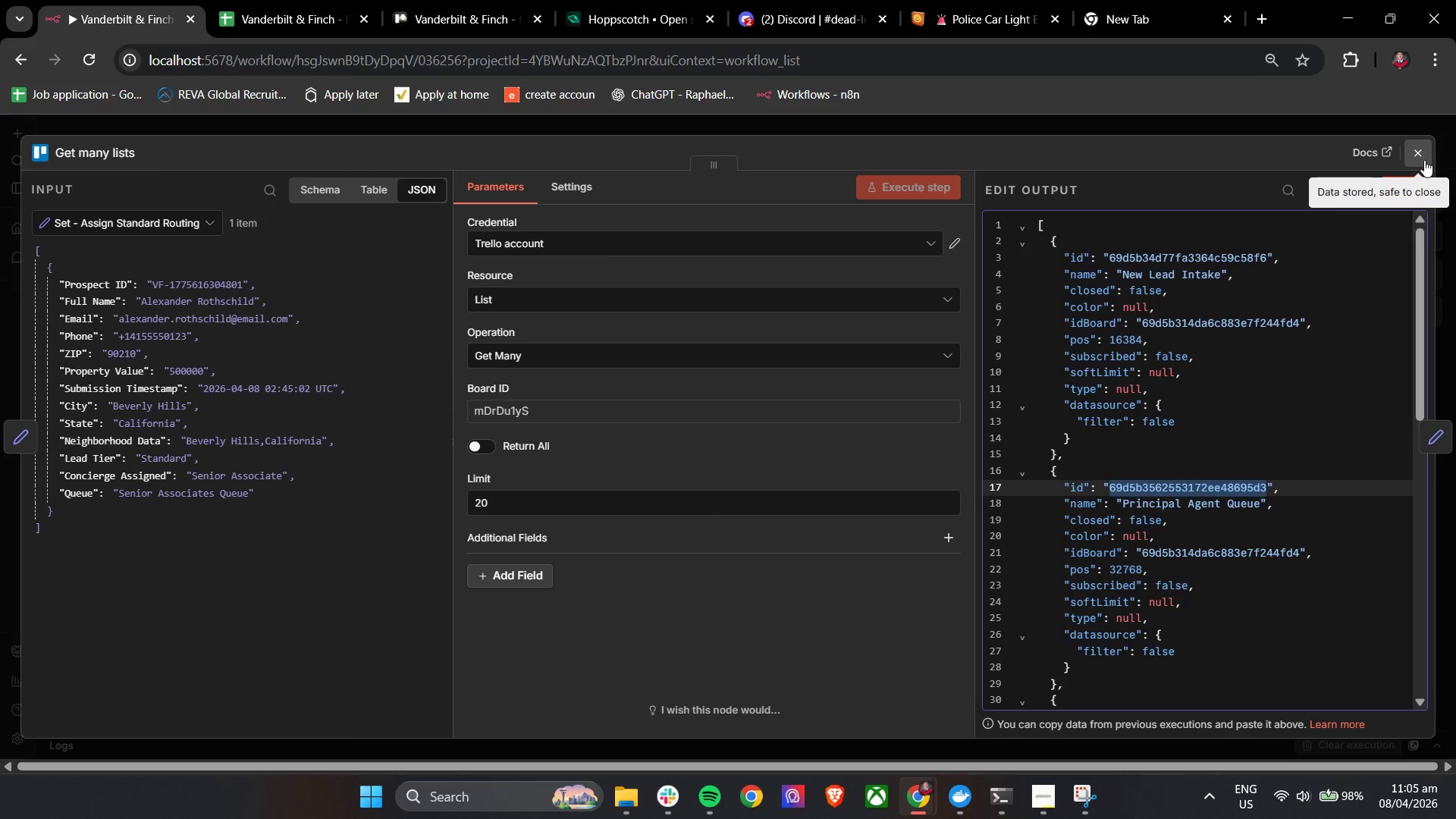 
key(Control+C)
 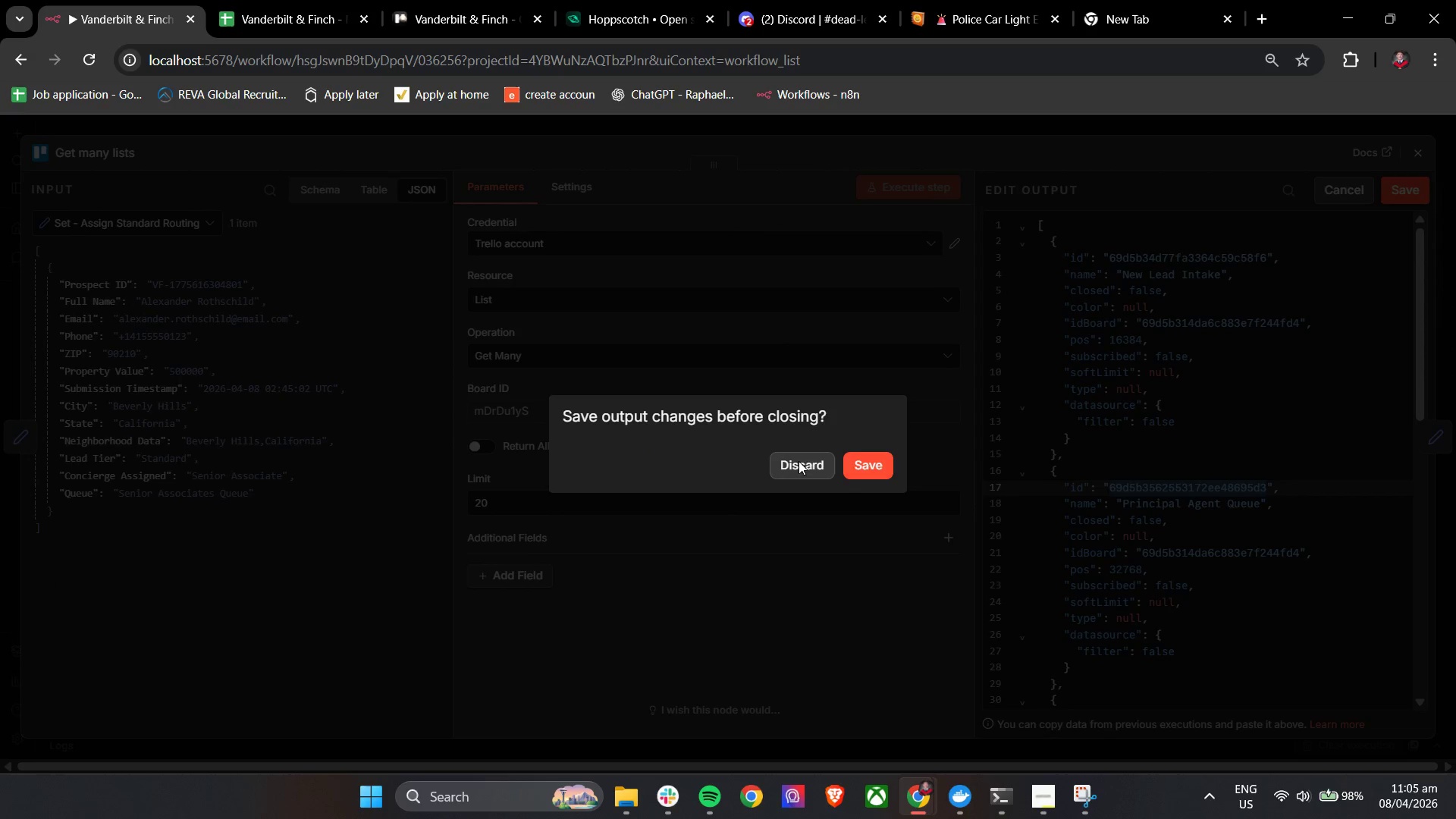 
left_click([861, 461])
 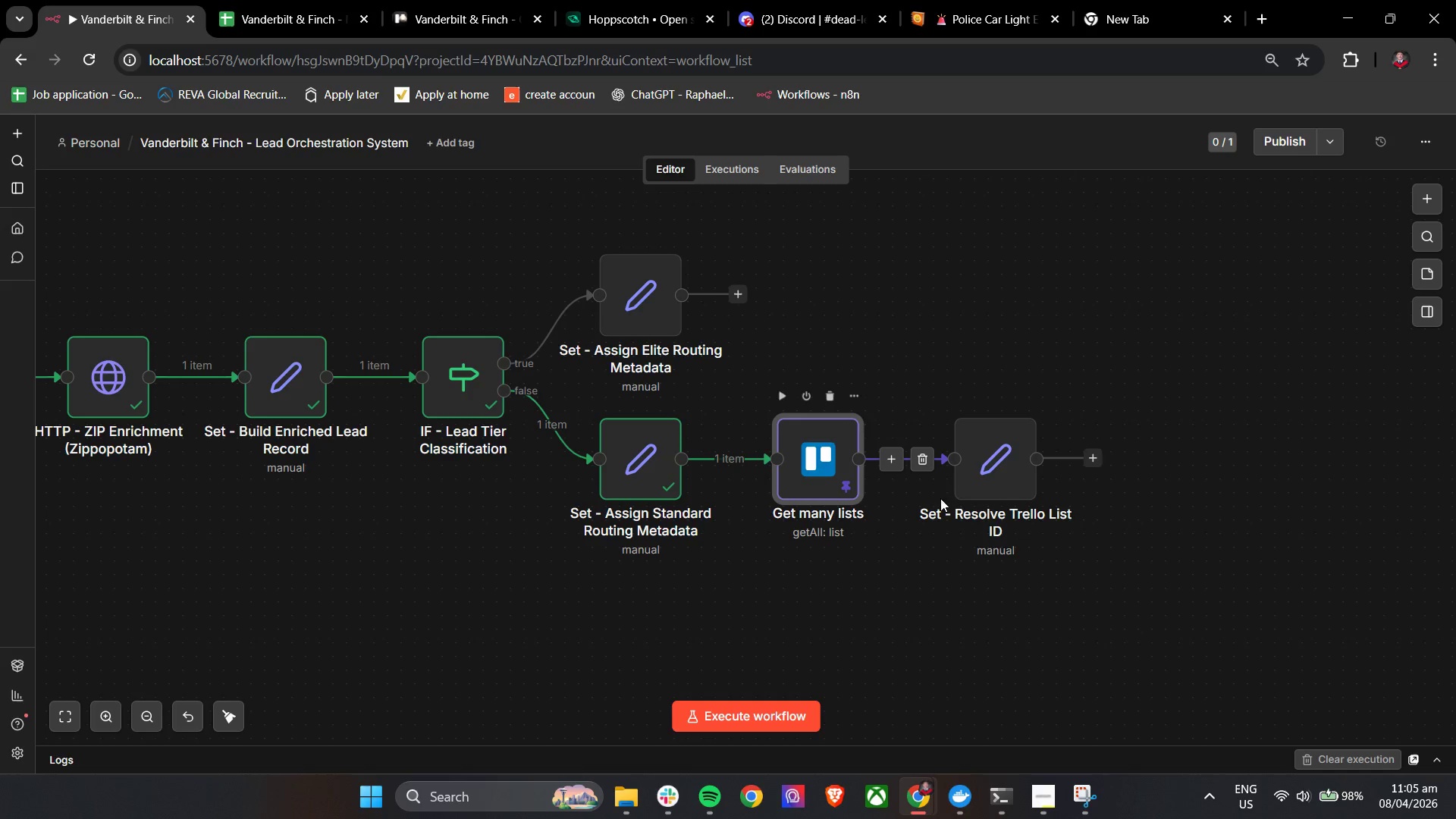 
double_click([971, 485])
 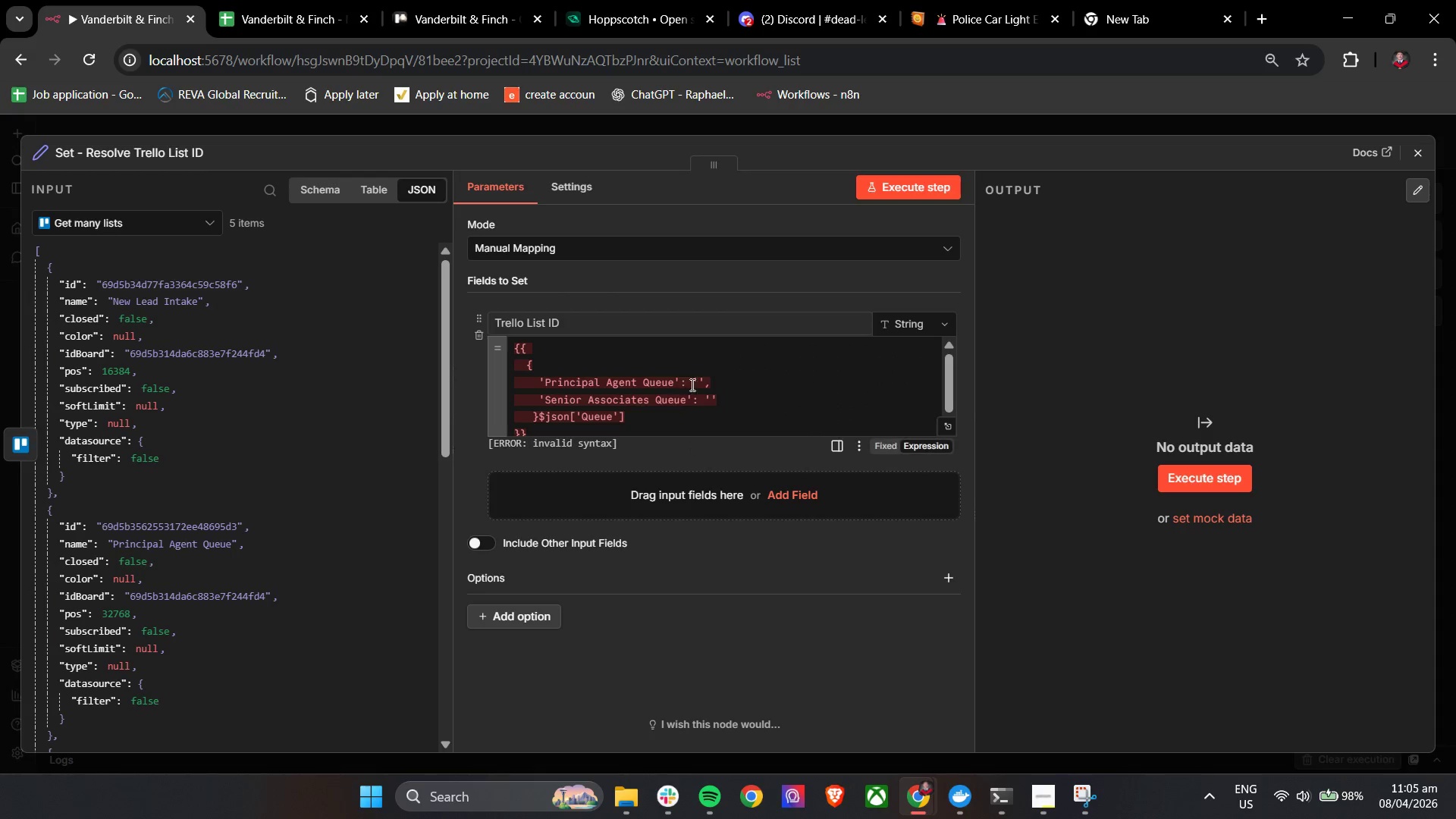 
left_click([700, 381])
 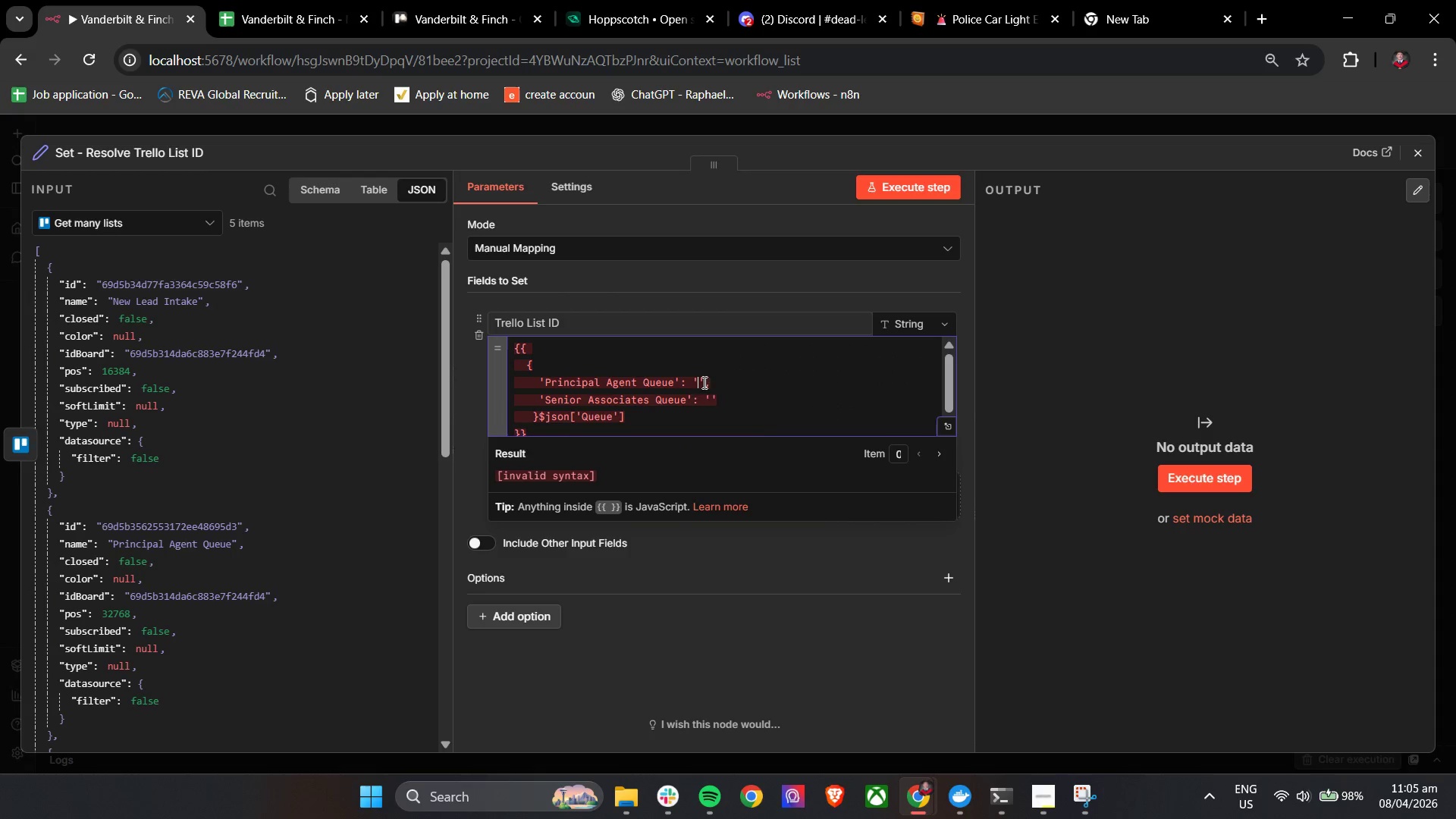 
key(Control+V)
 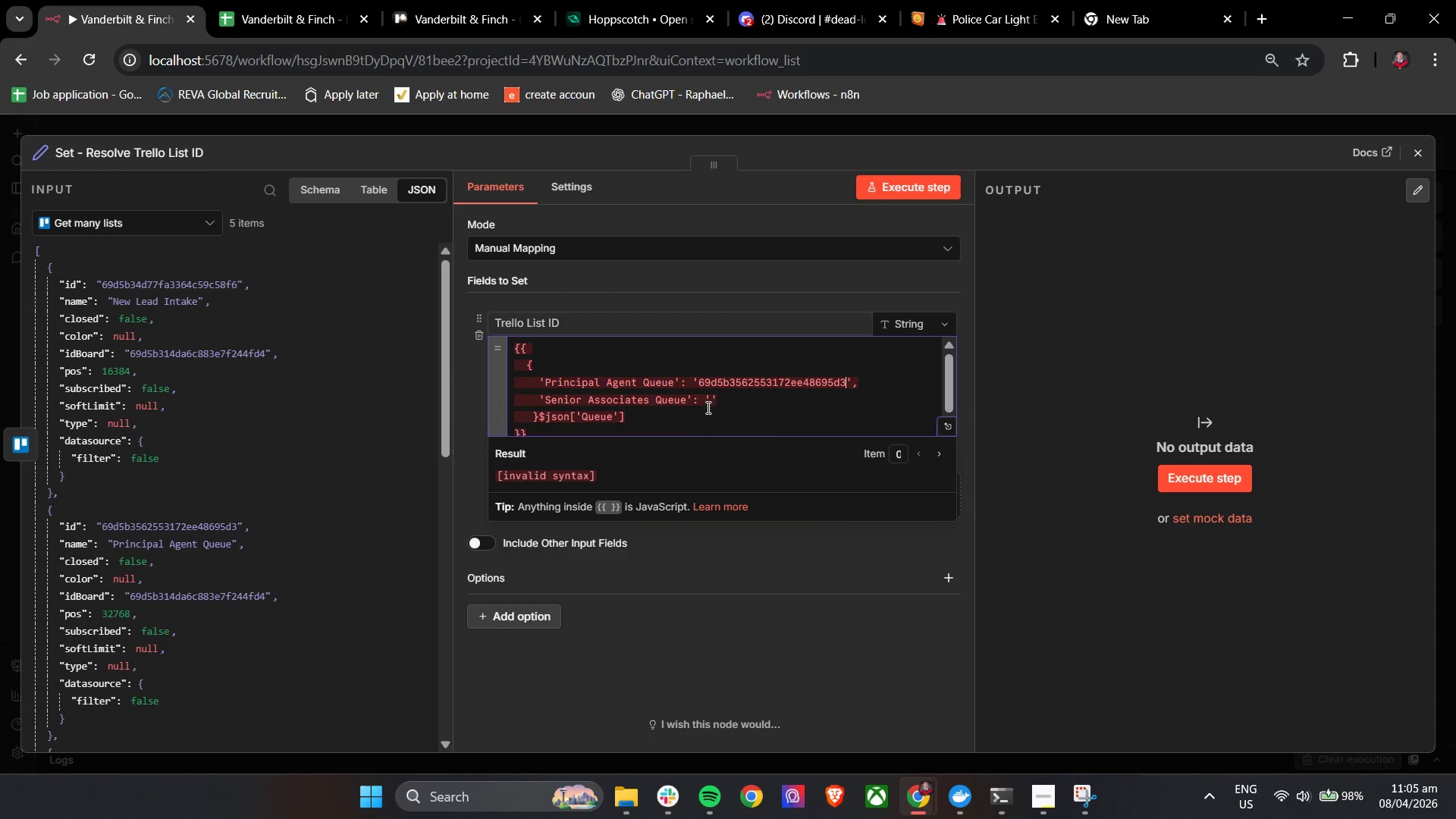 
left_click([709, 398])
 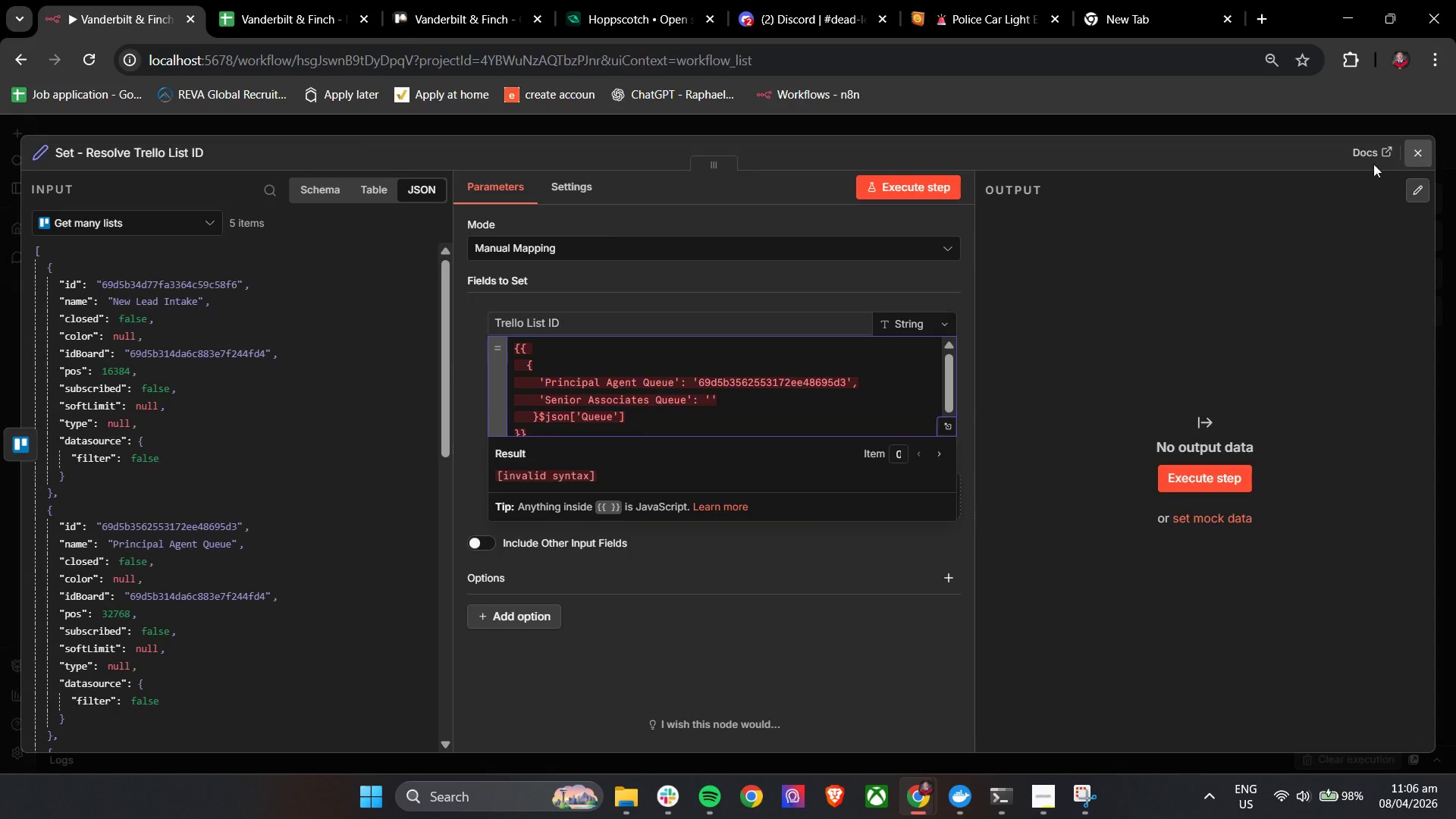 
double_click([818, 479])
 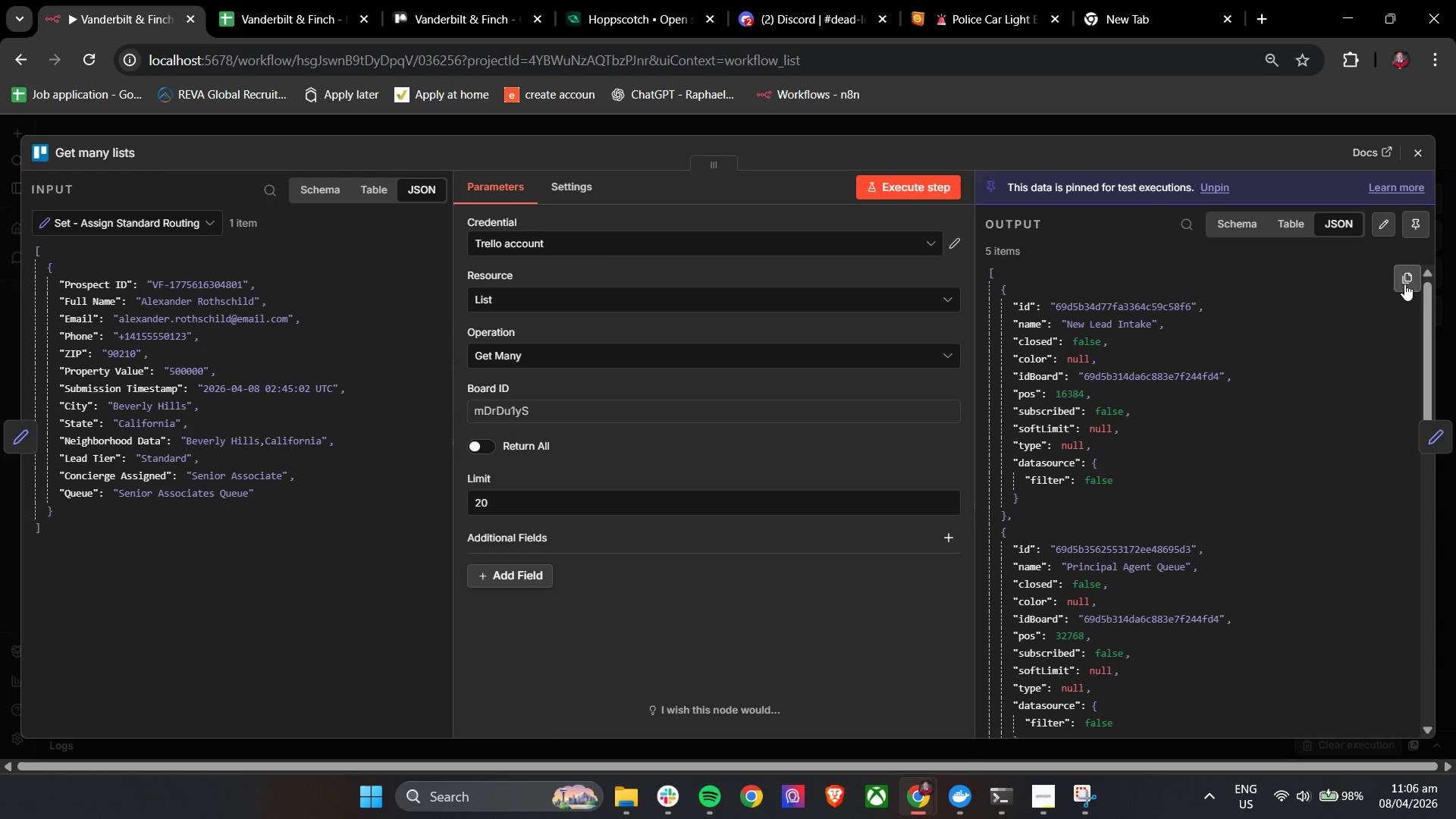 
left_click([1389, 221])
 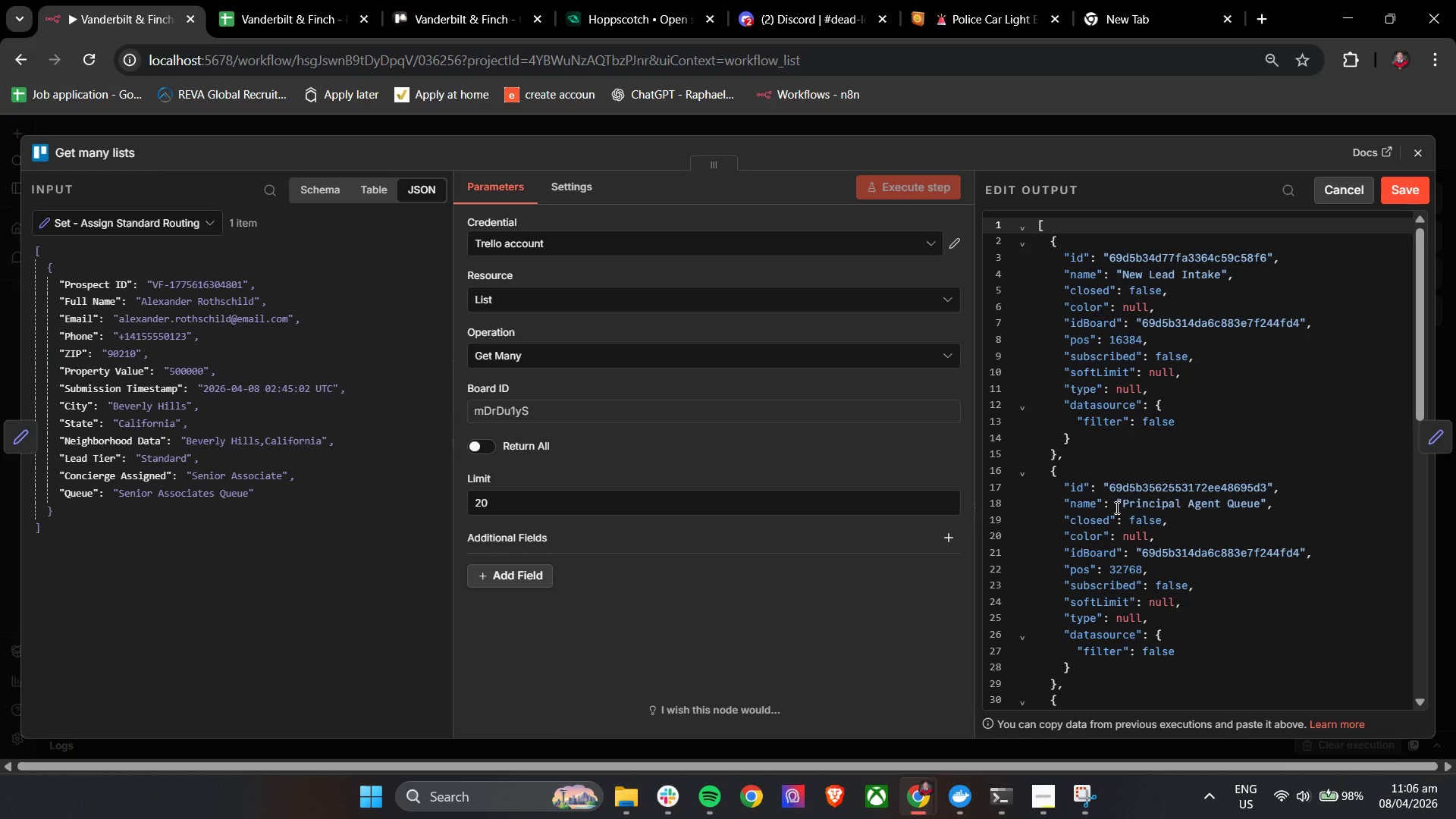 
scroll: coordinate [1116, 507], scroll_direction: down, amount: 4.0
 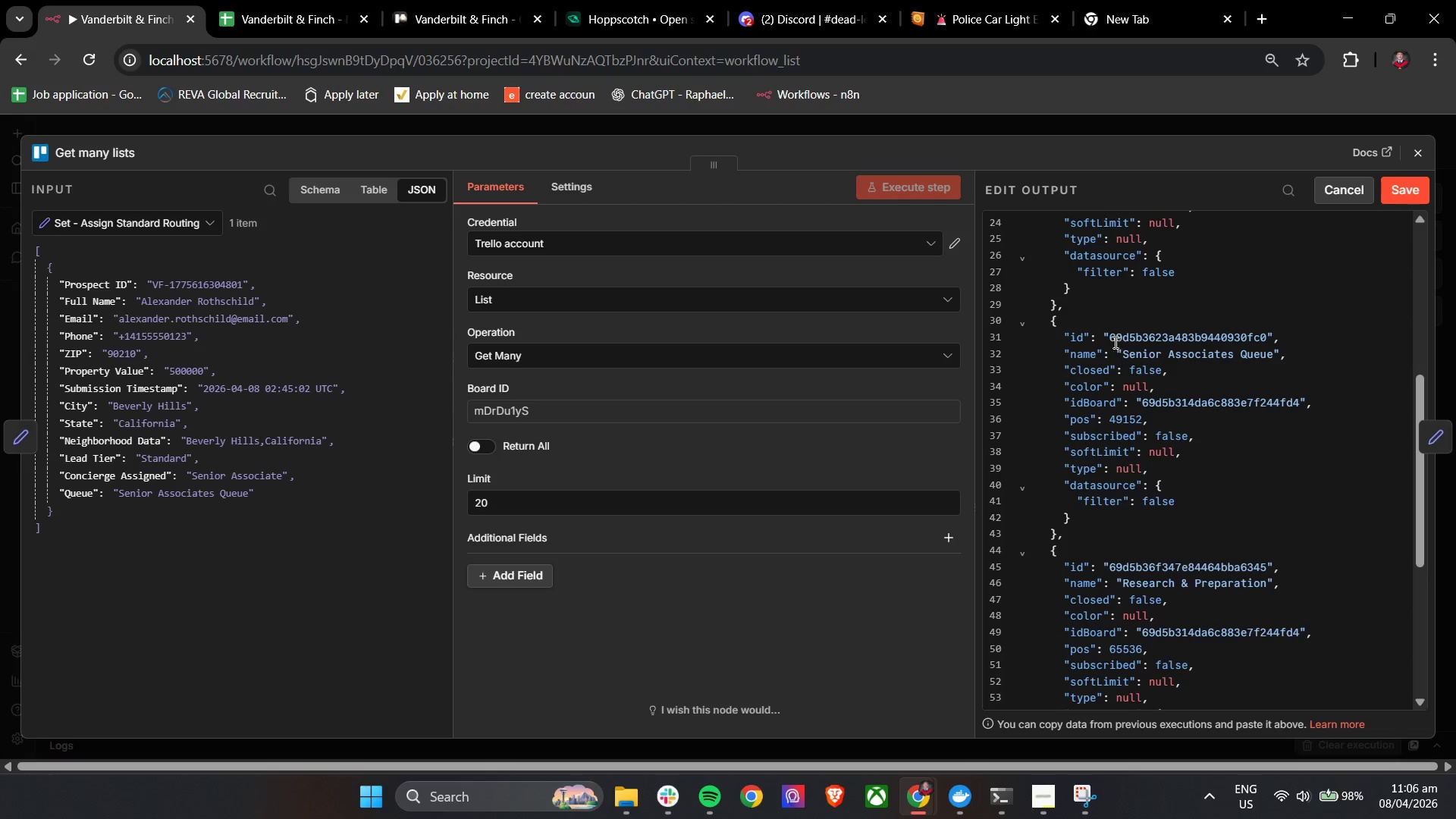 
left_click_drag(start_coordinate=[1111, 337], to_coordinate=[1269, 337])
 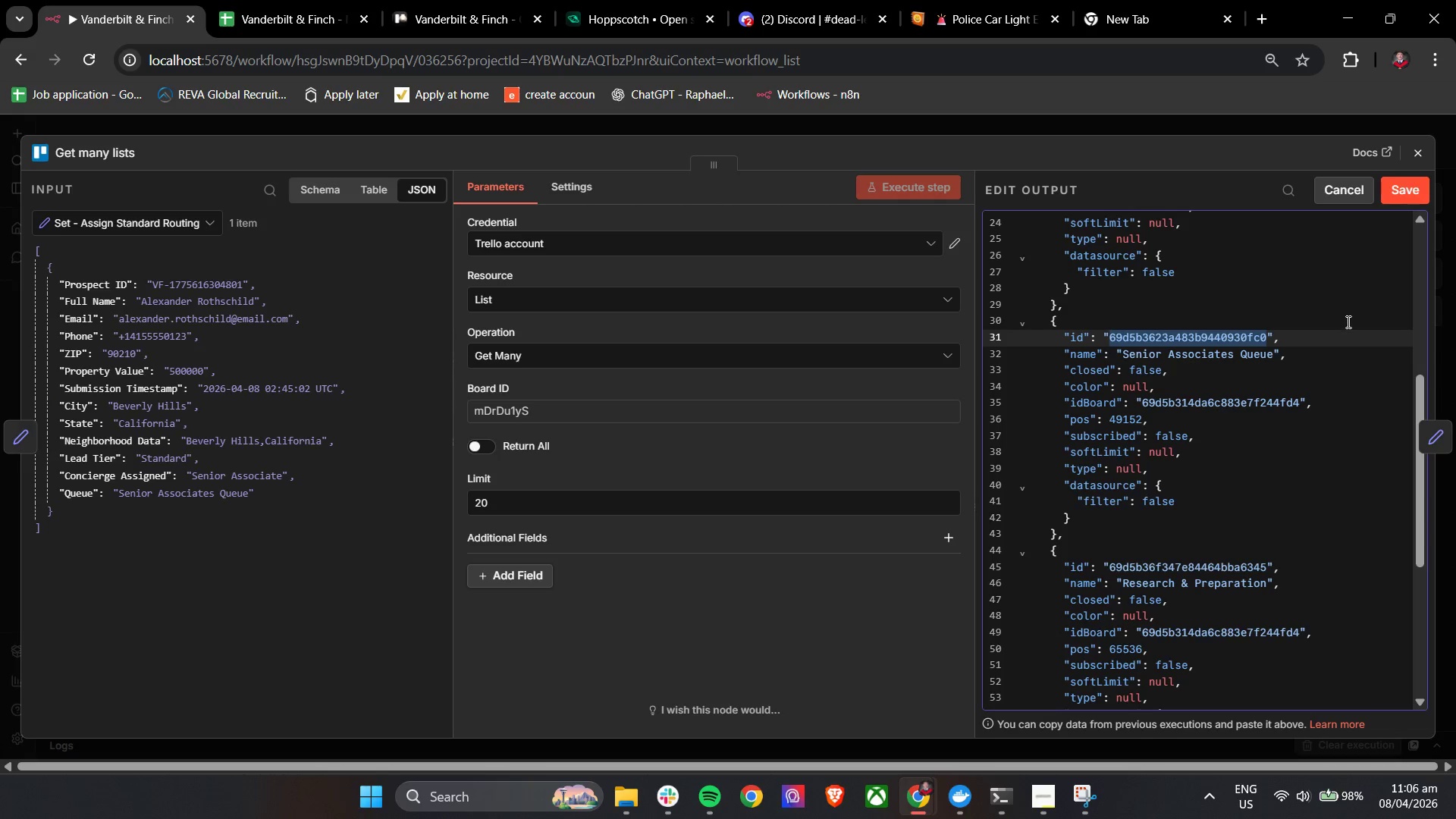 
key(Control+C)
 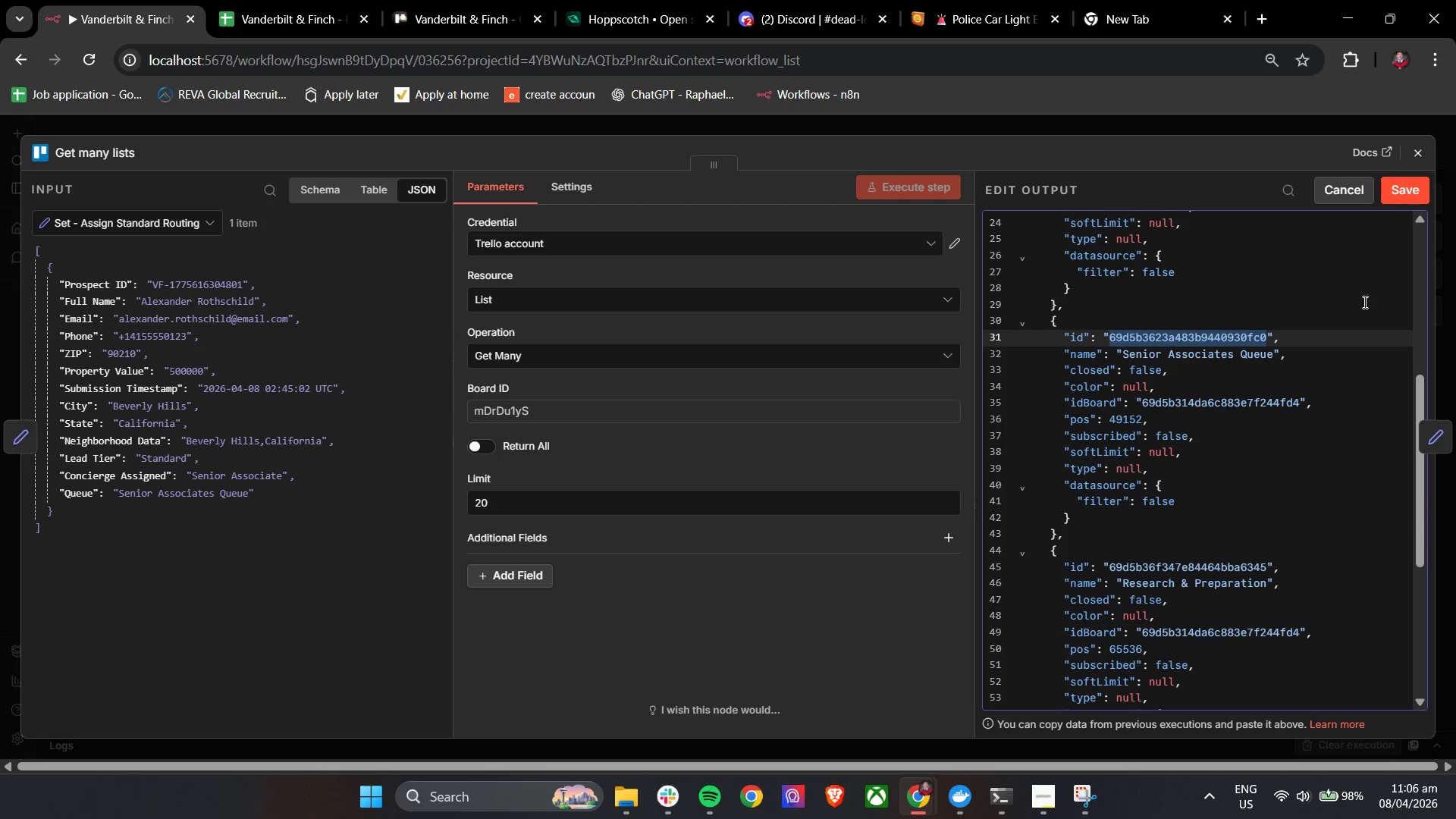 
key(Control+C)
 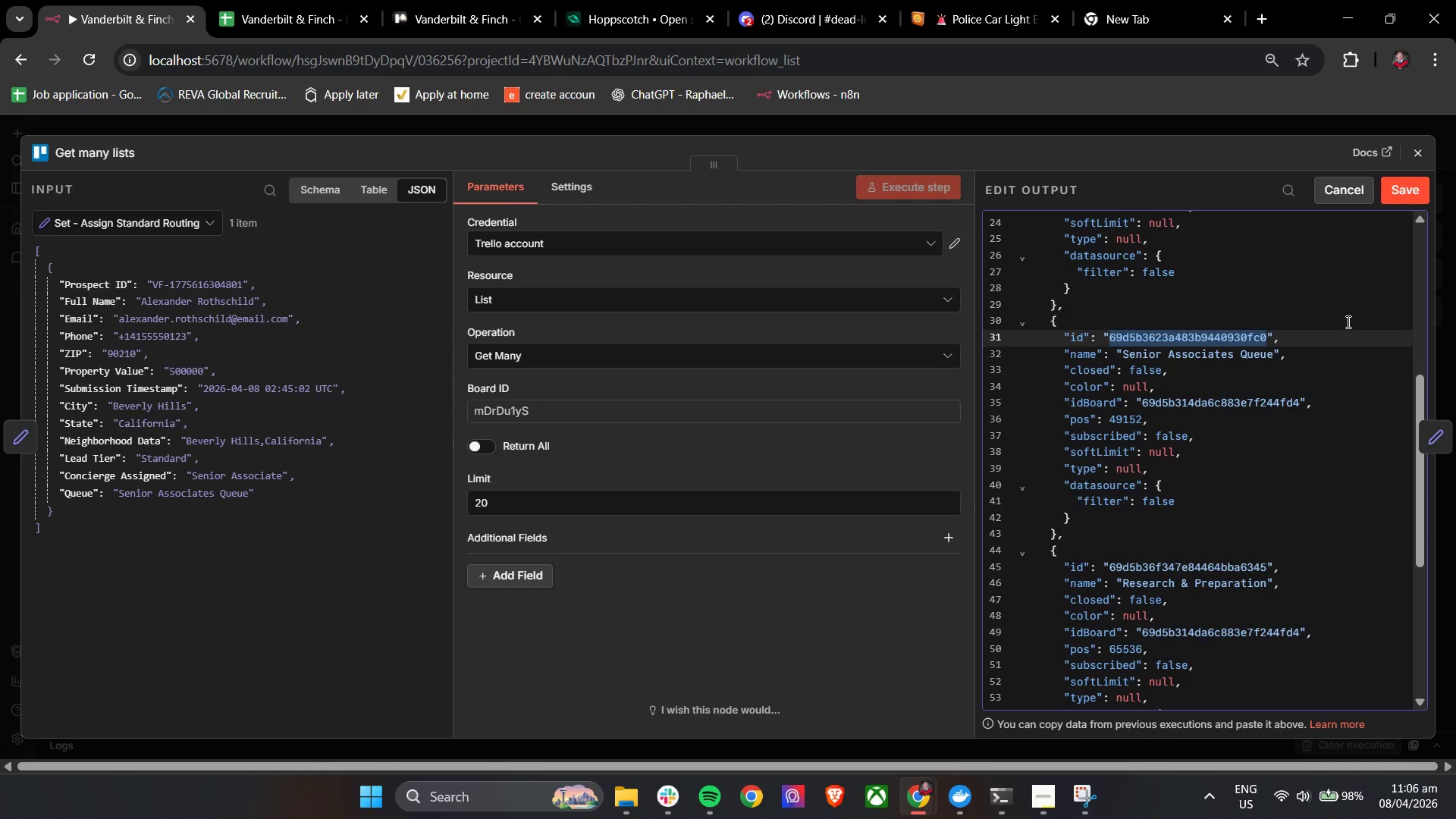 
key(Control+C)
 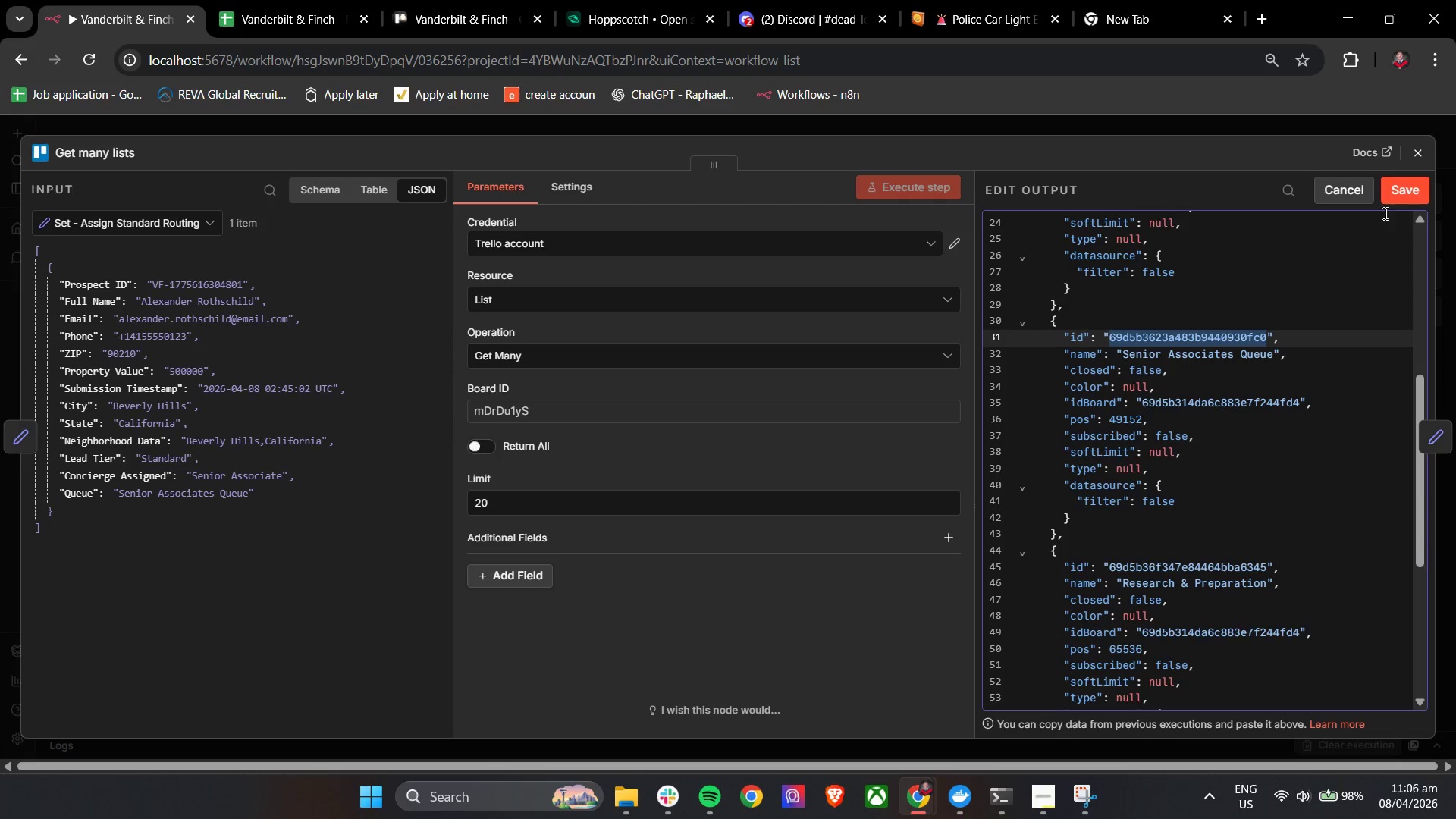 
key(Control+C)
 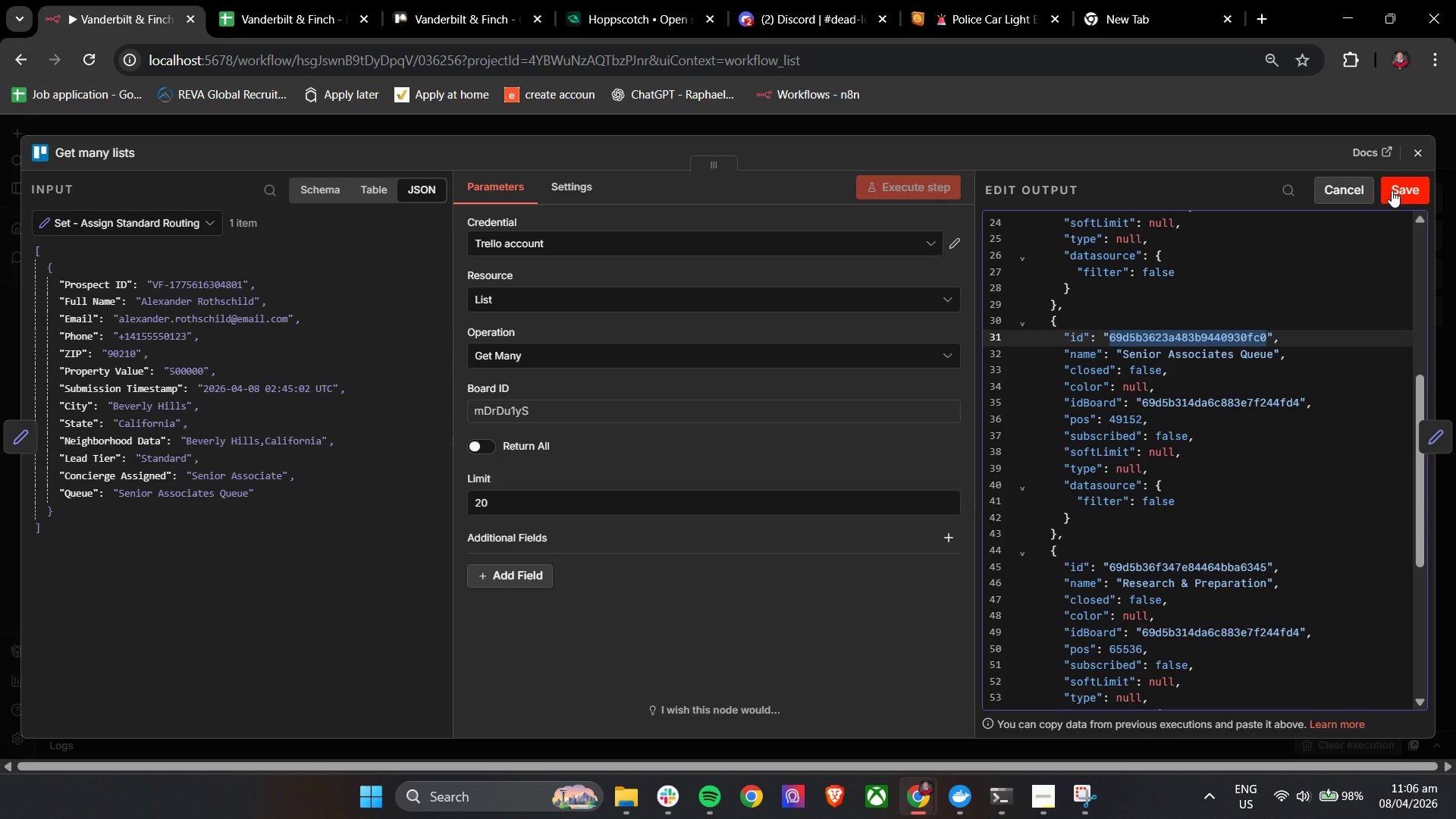 
key(Control+C)
 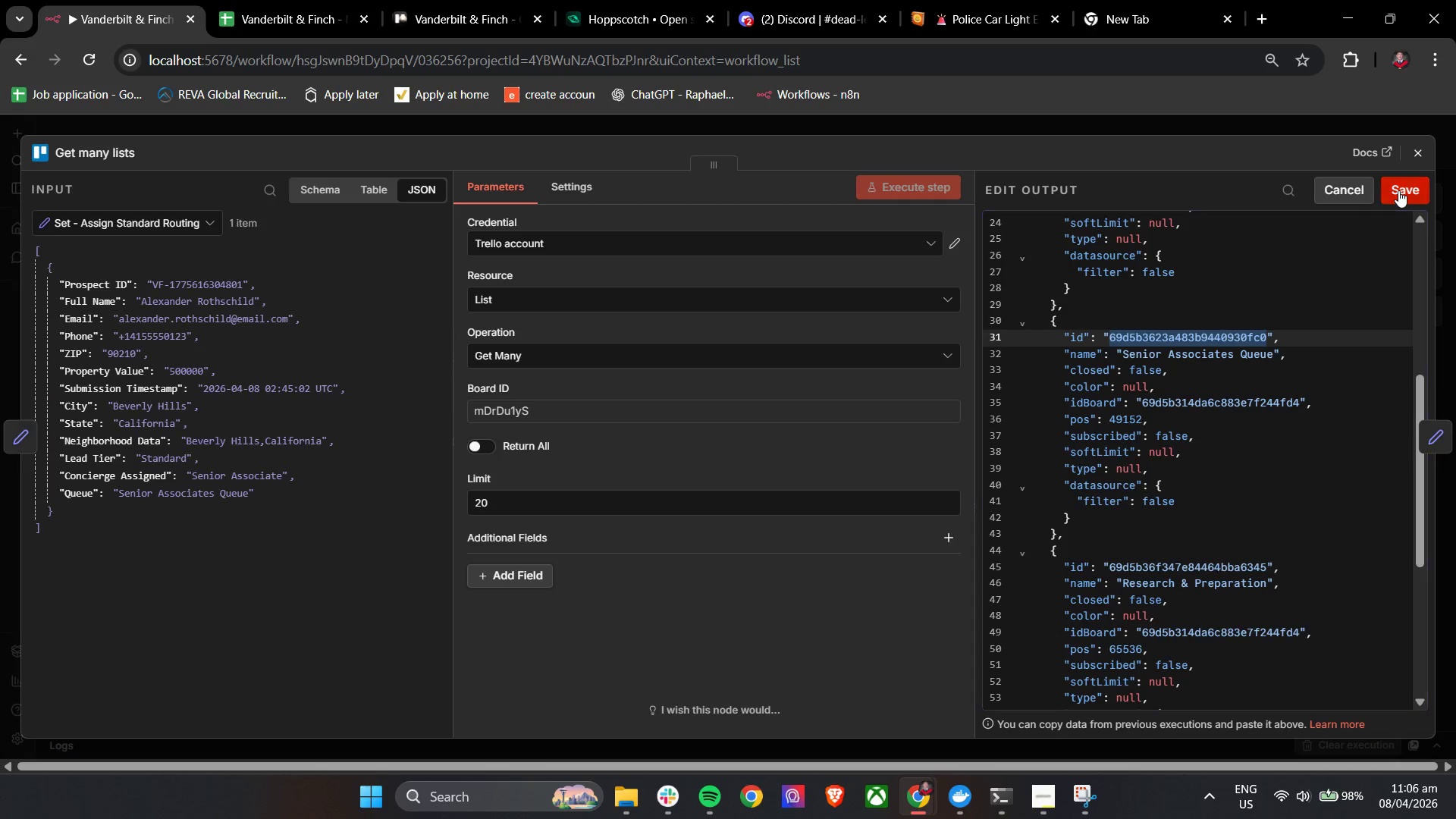 
left_click([1398, 190])
 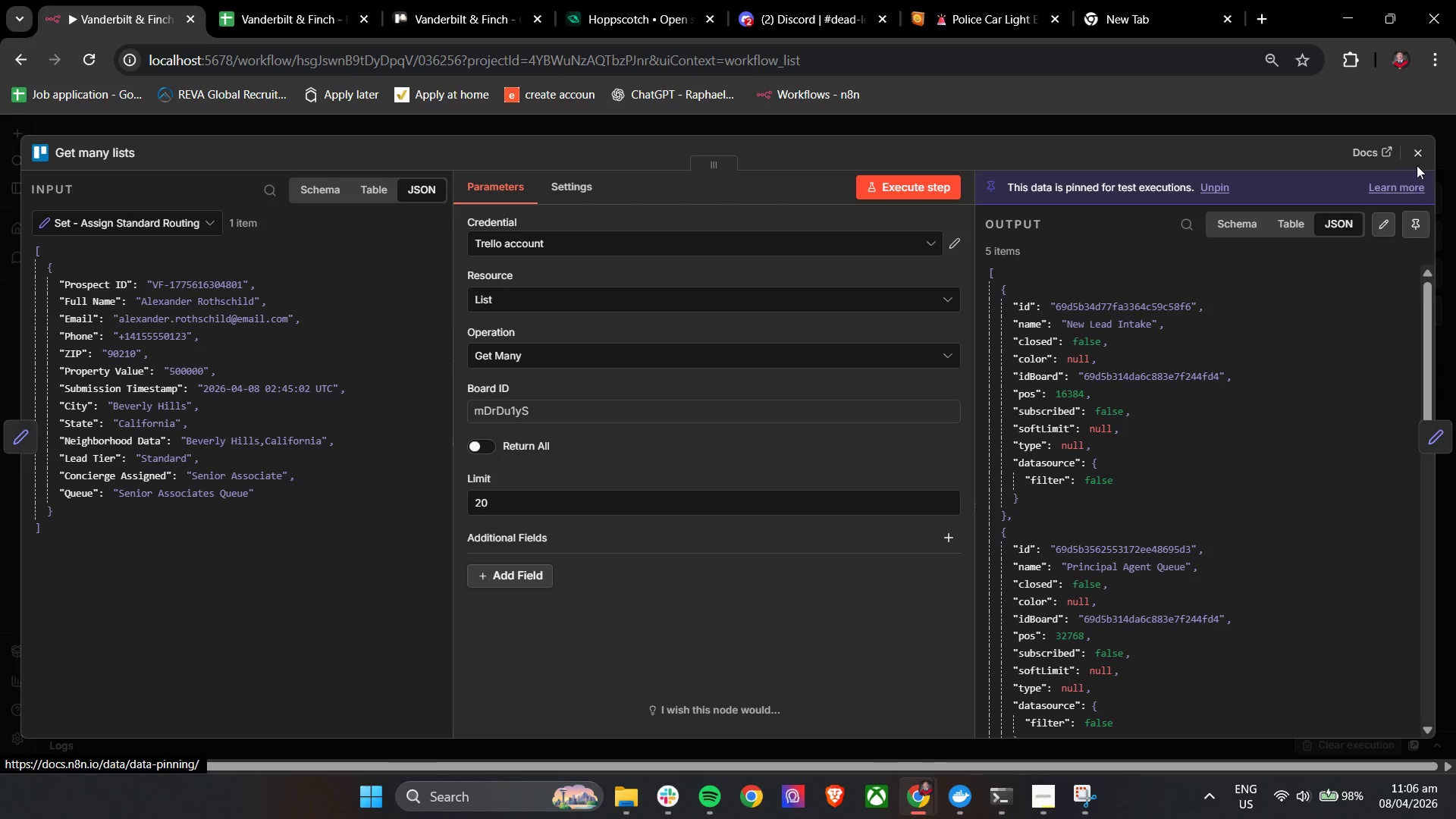 
left_click([1421, 157])
 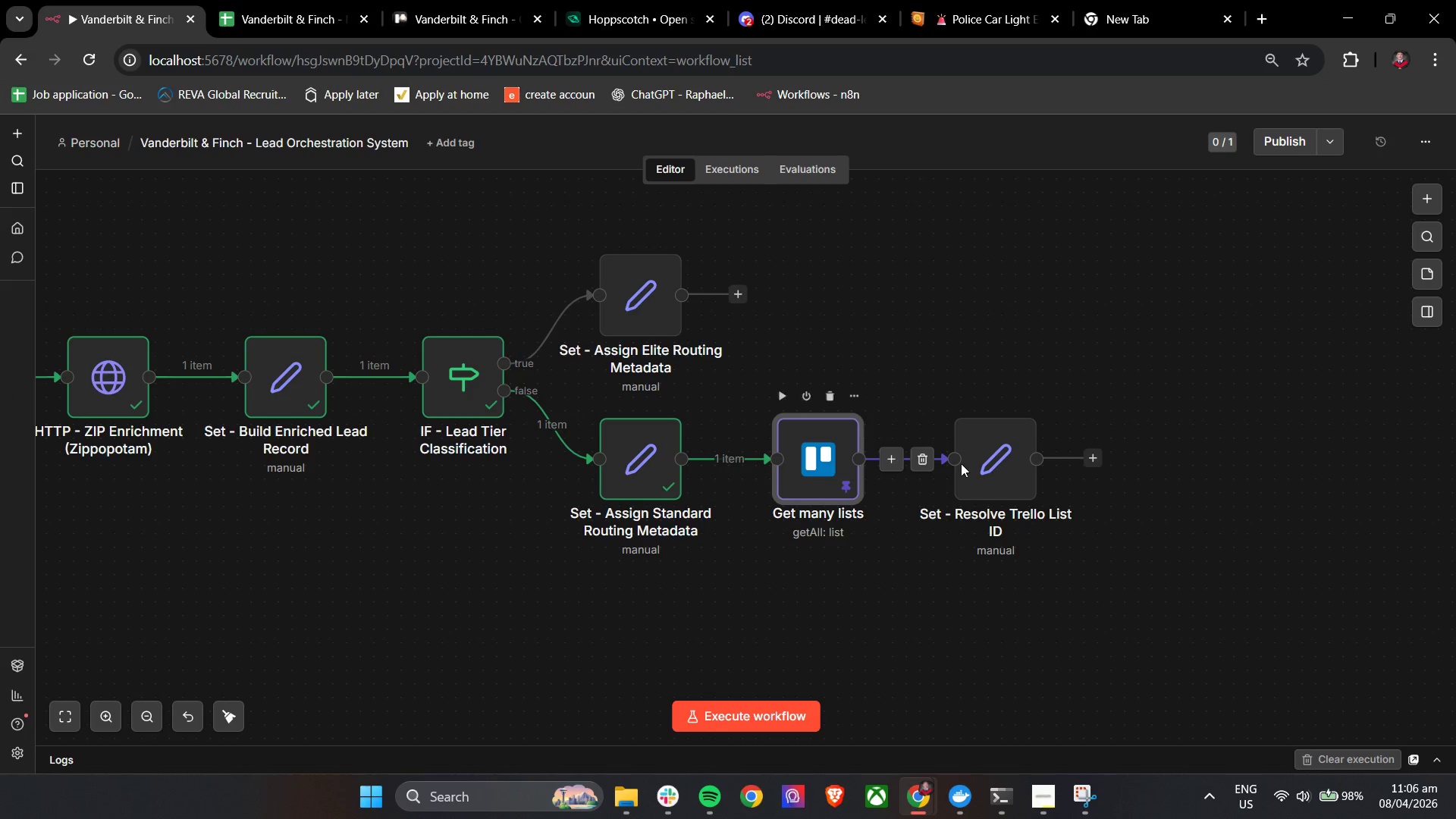 
double_click([983, 461])
 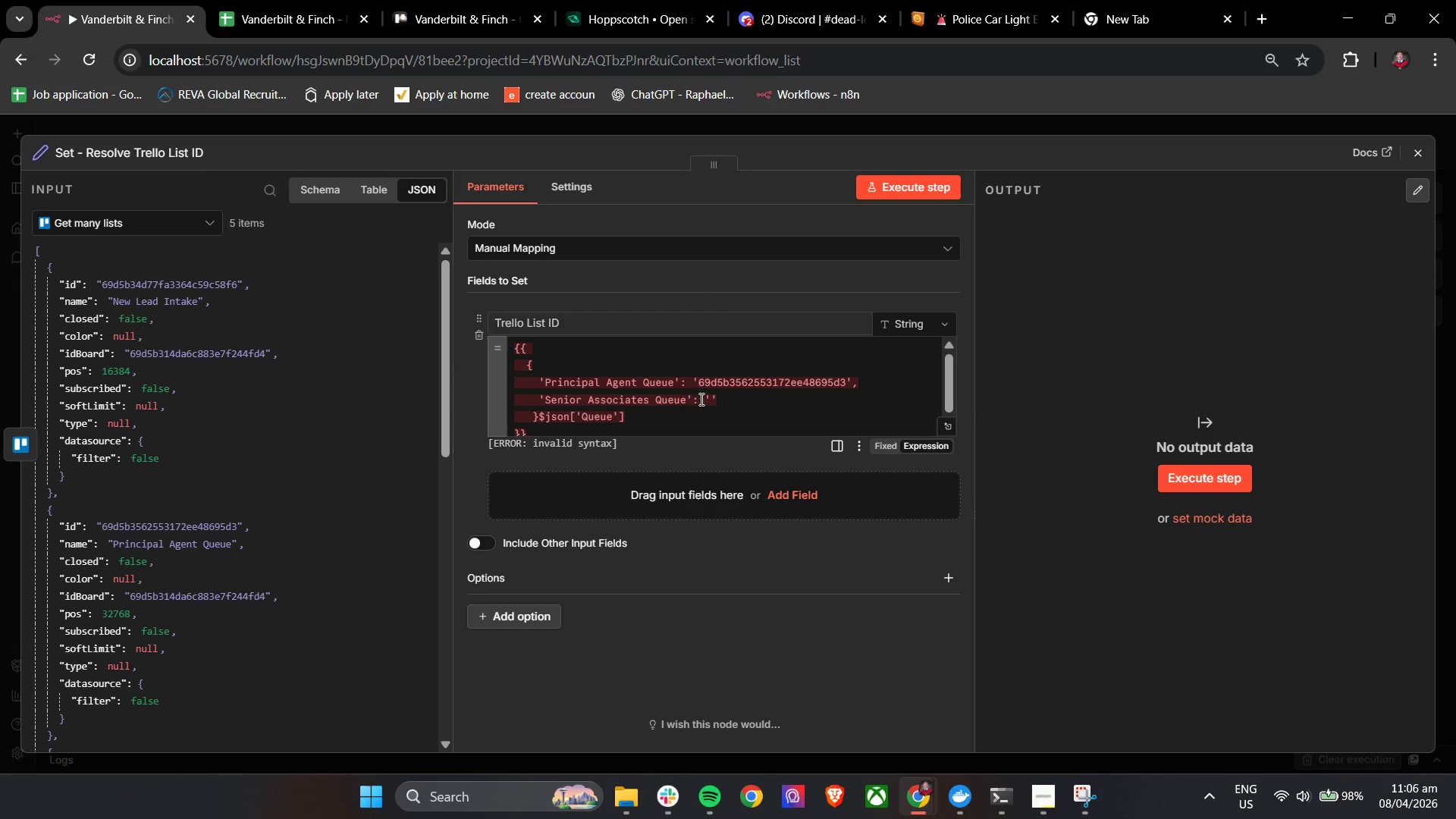 
key(Control+V)
 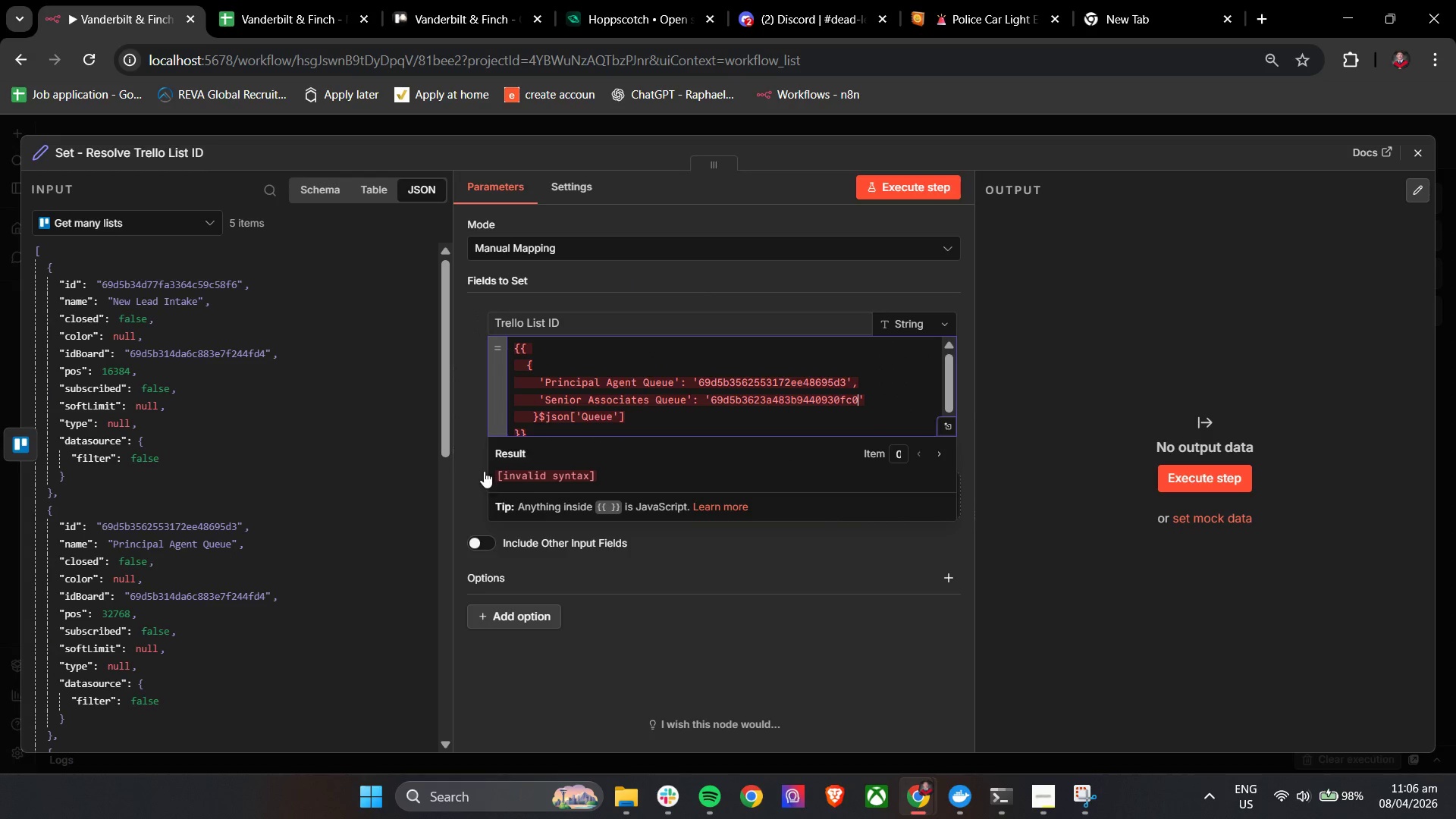 
scroll: coordinate [495, 413], scroll_direction: down, amount: 2.0
 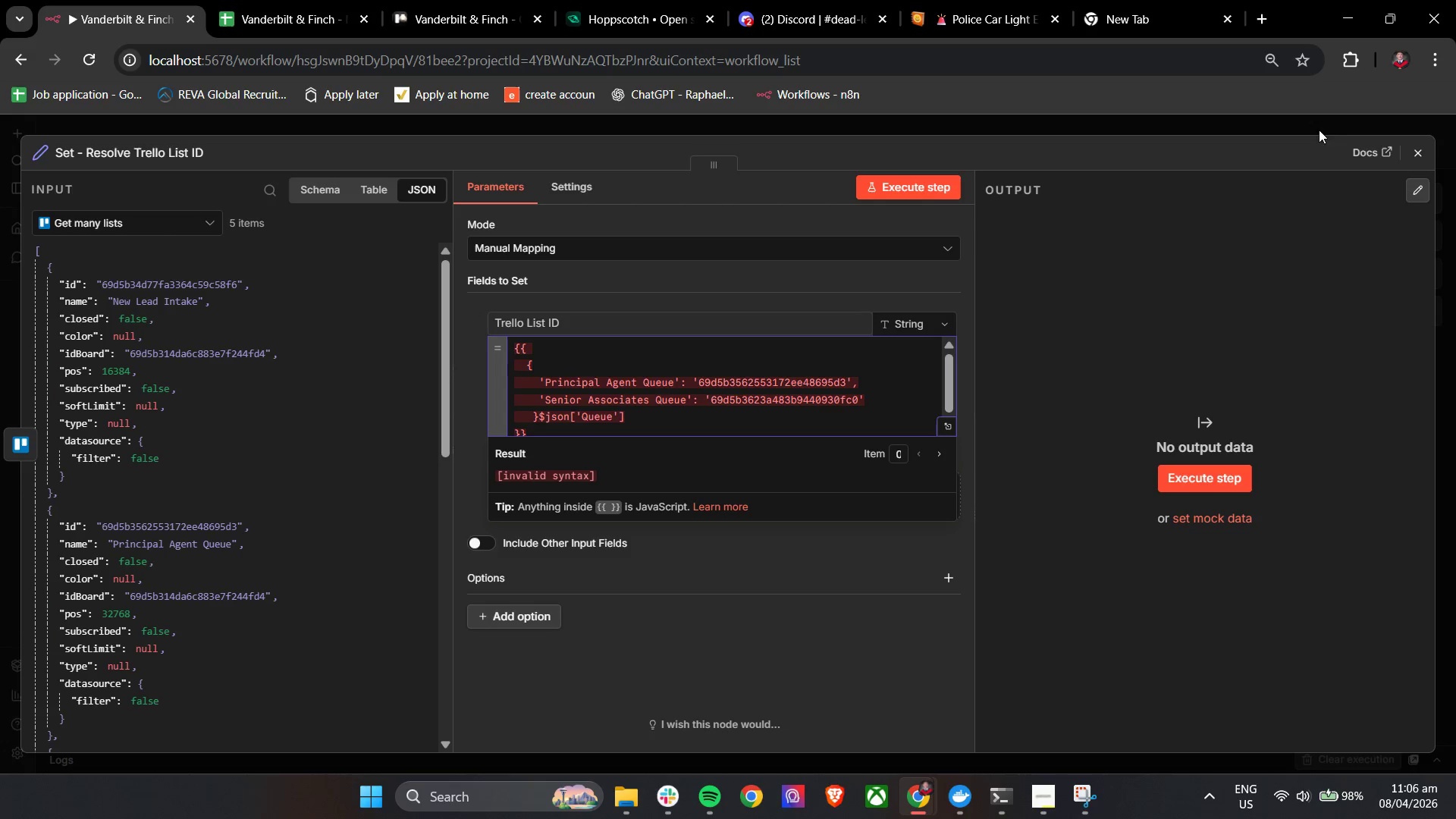 
left_click([1409, 149])
 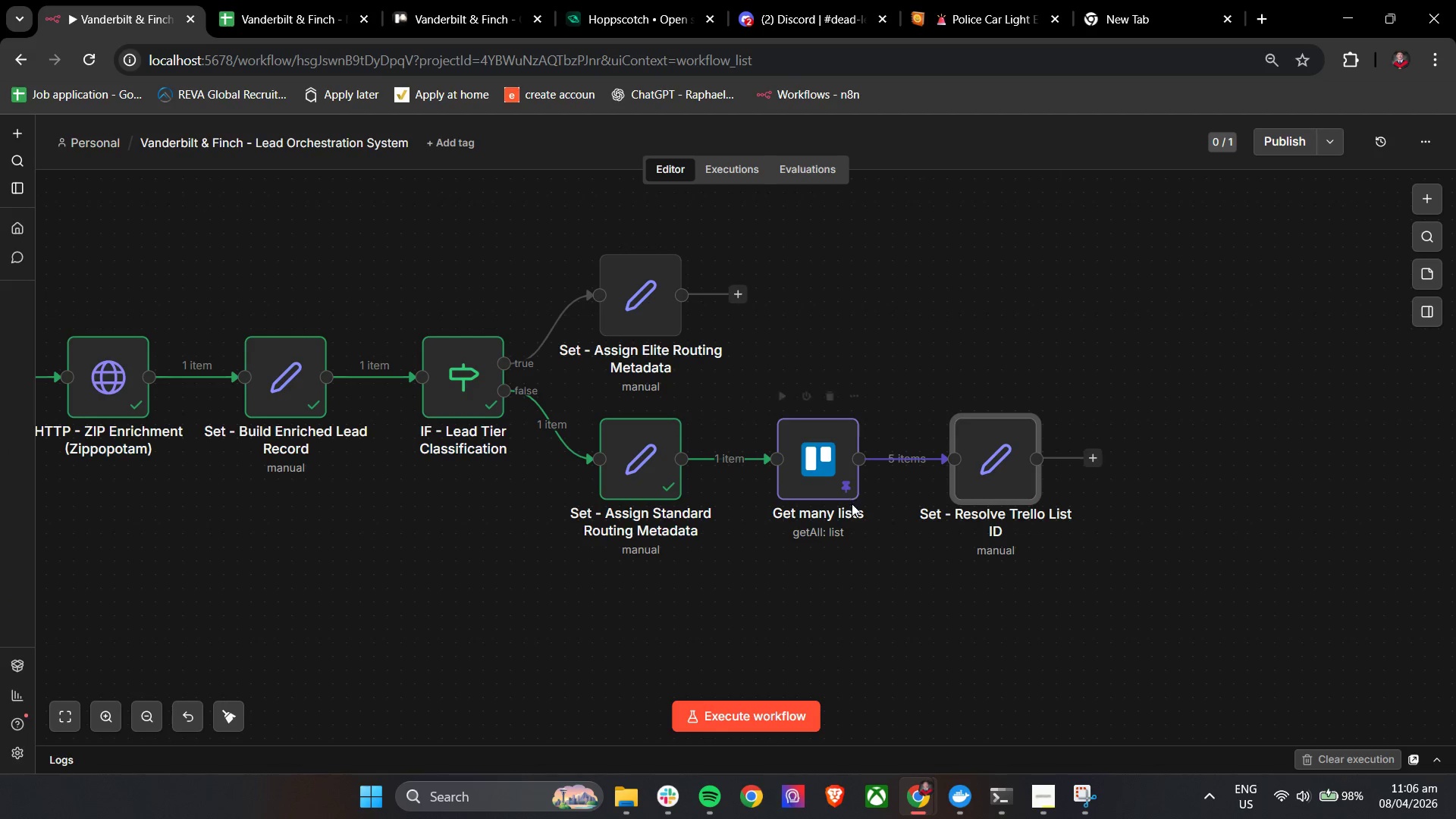 
left_click([846, 491])
 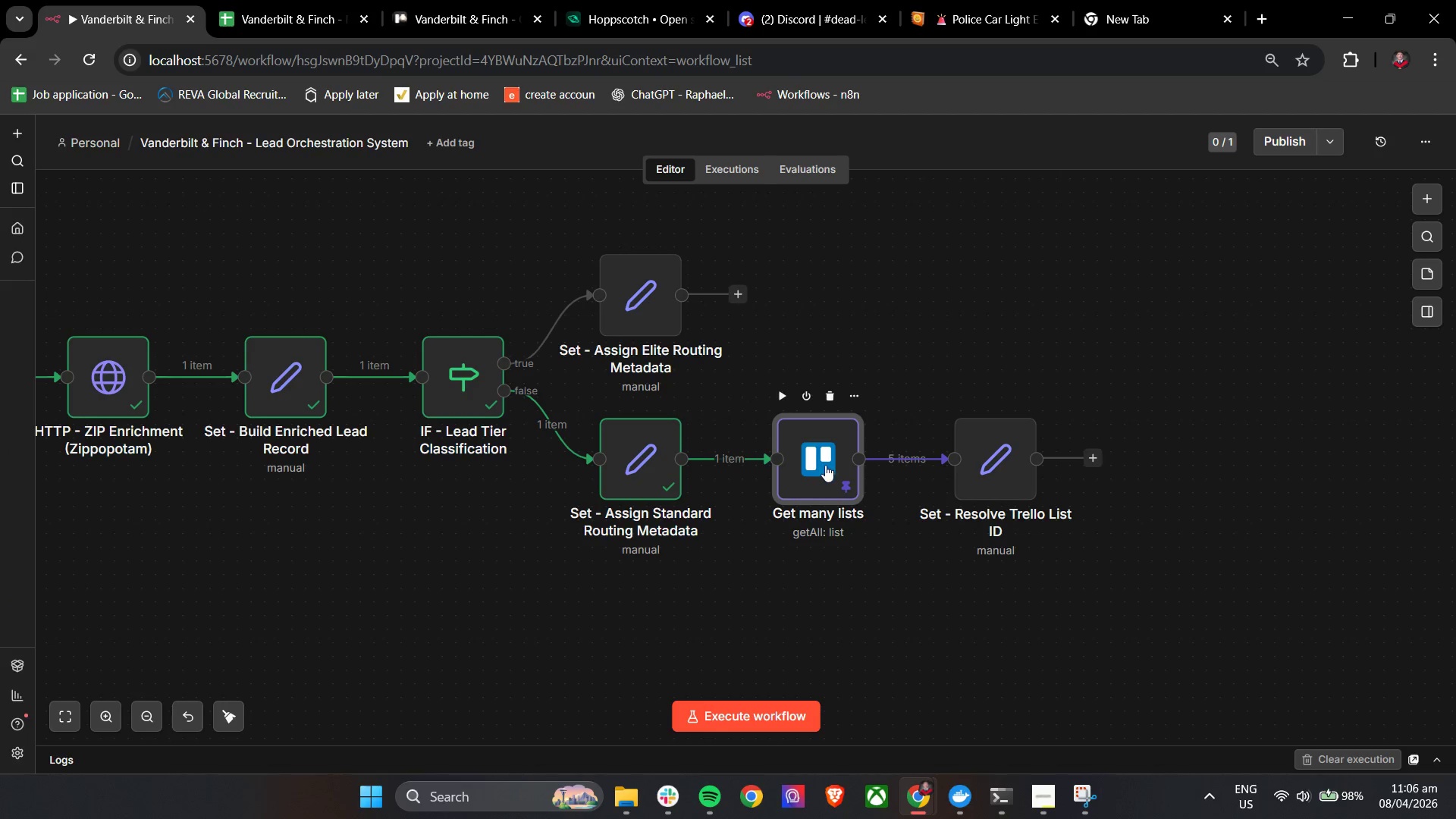 
double_click([825, 464])
 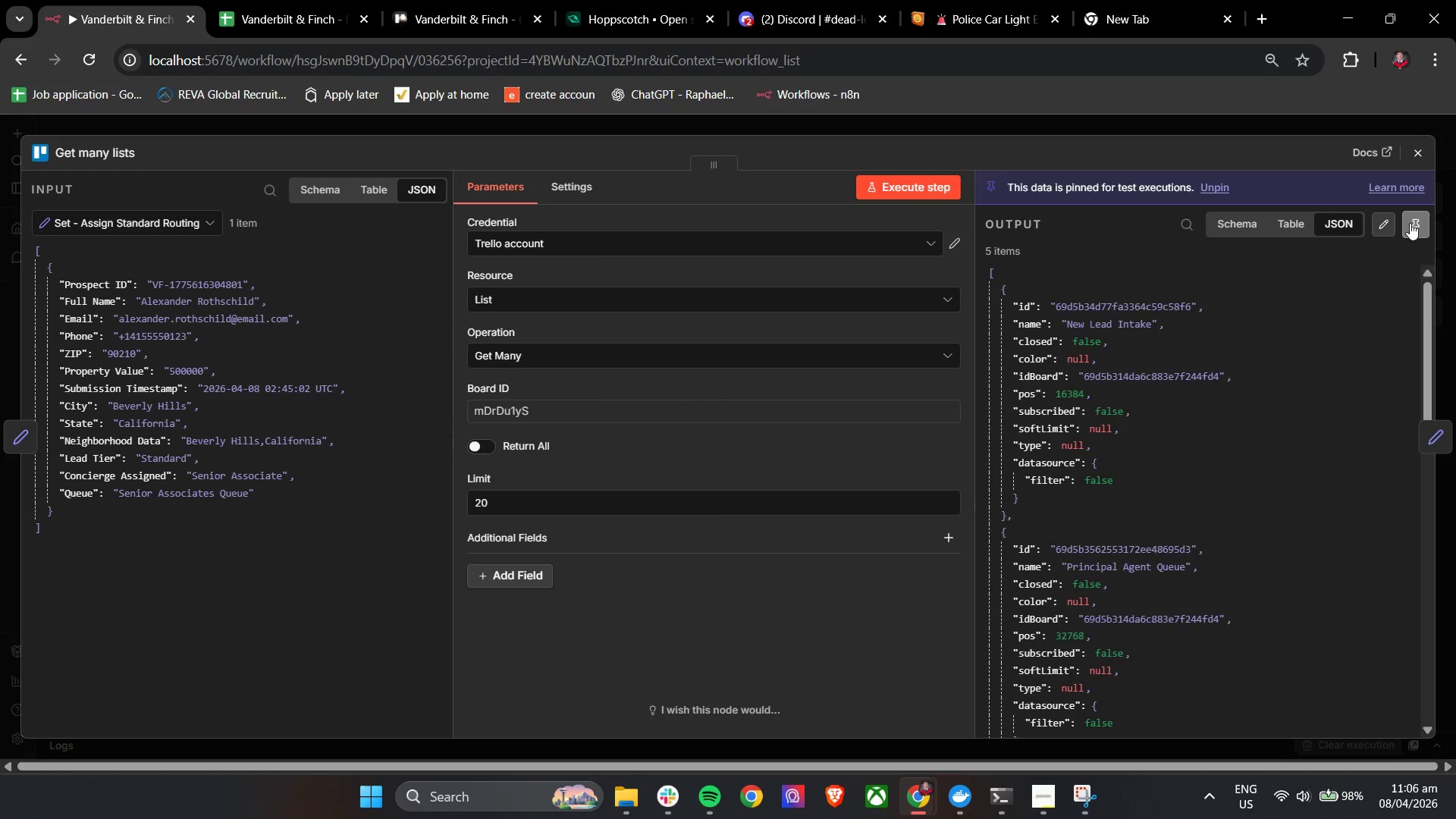 
double_click([1424, 149])
 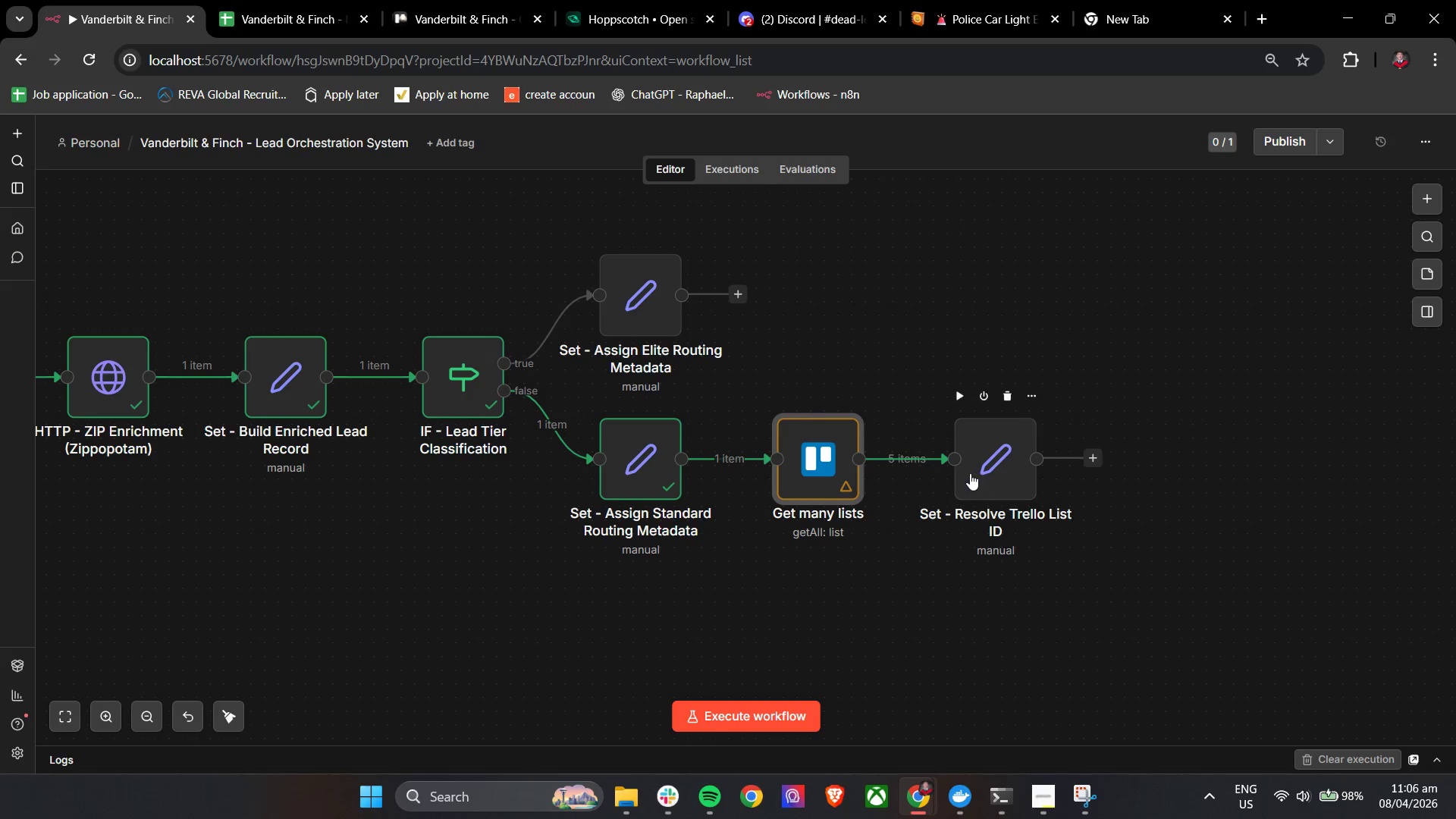 
double_click([973, 473])
 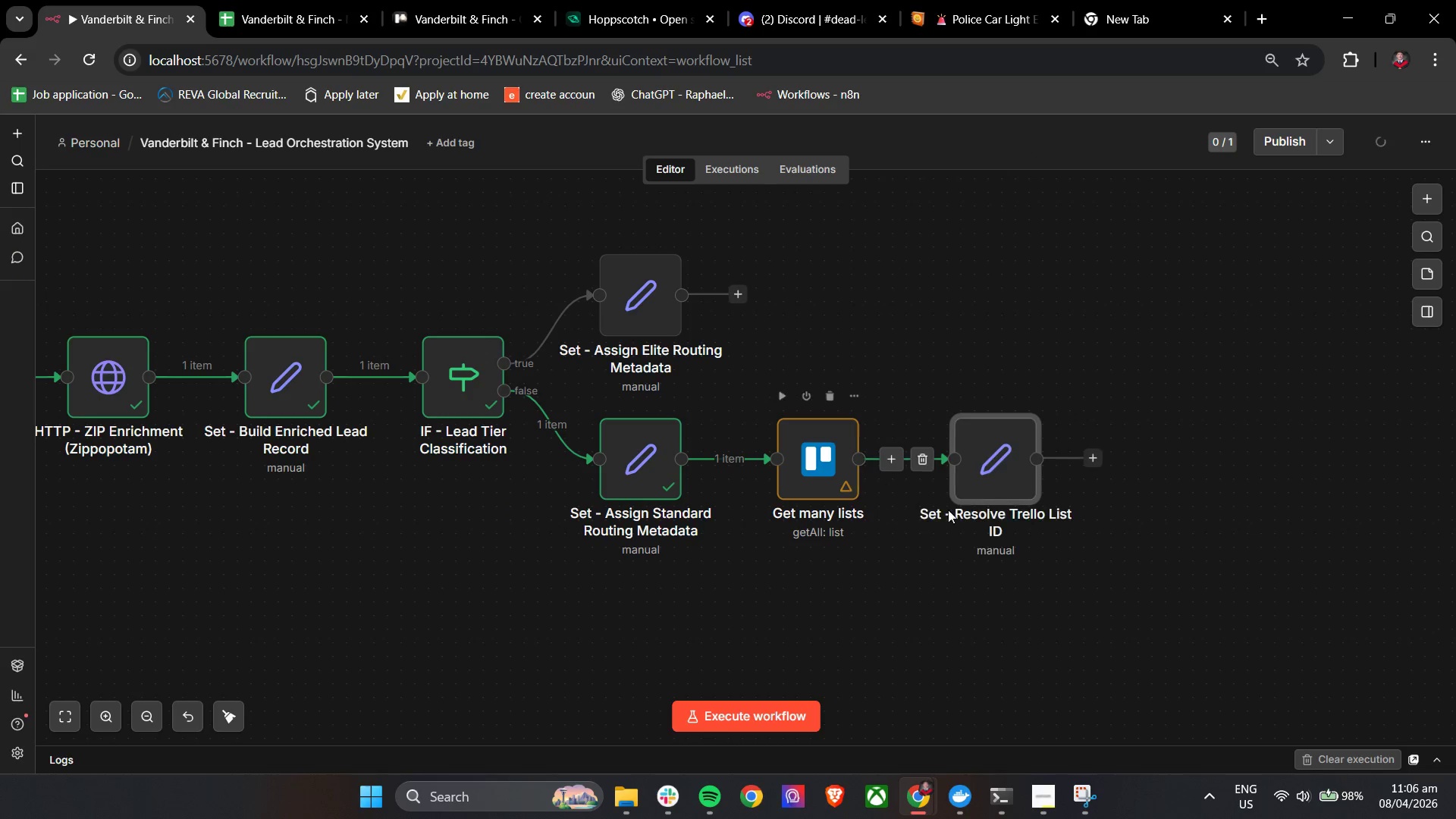 
double_click([1003, 463])
 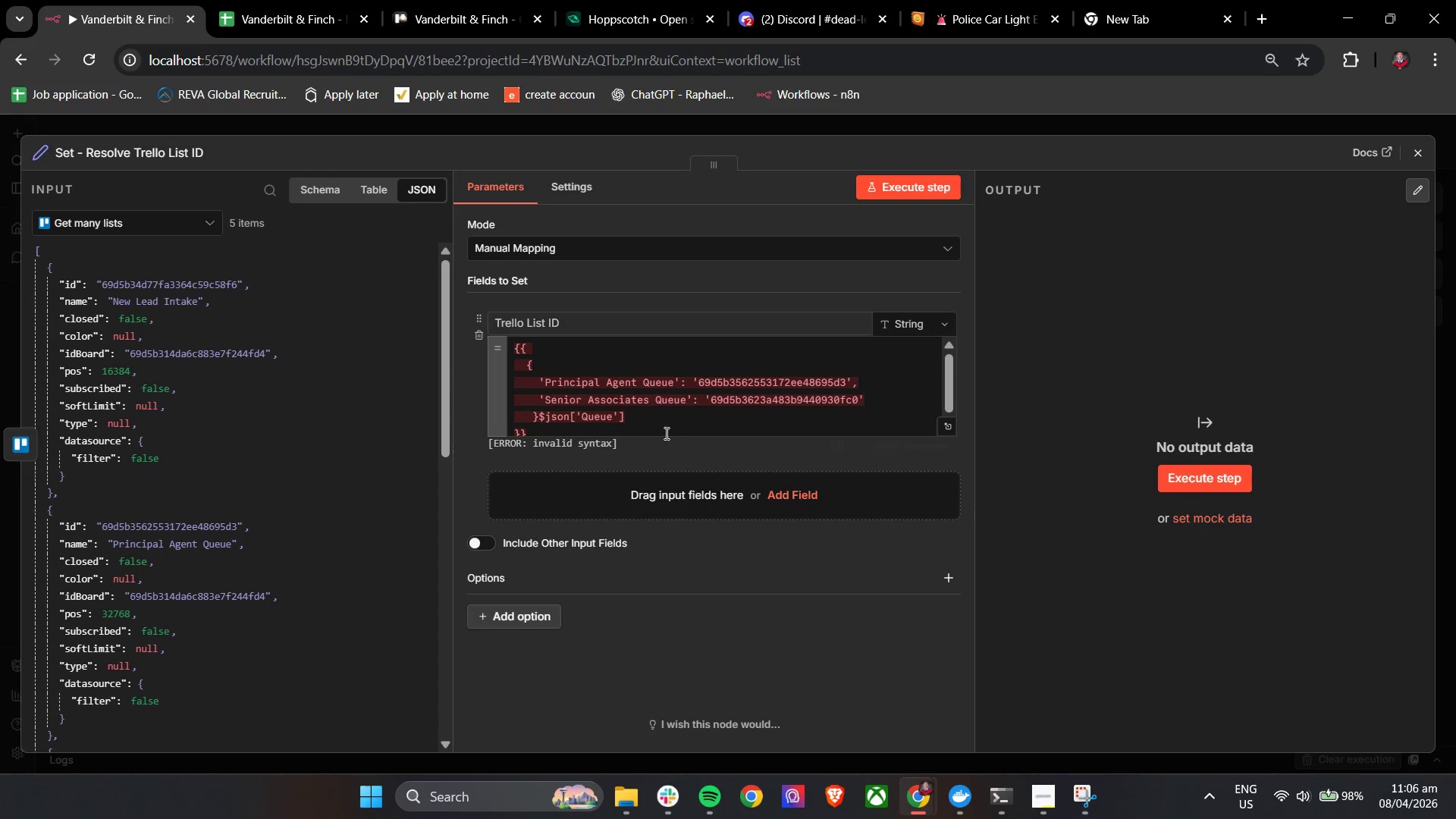 
scroll: coordinate [721, 420], scroll_direction: down, amount: 1.0
 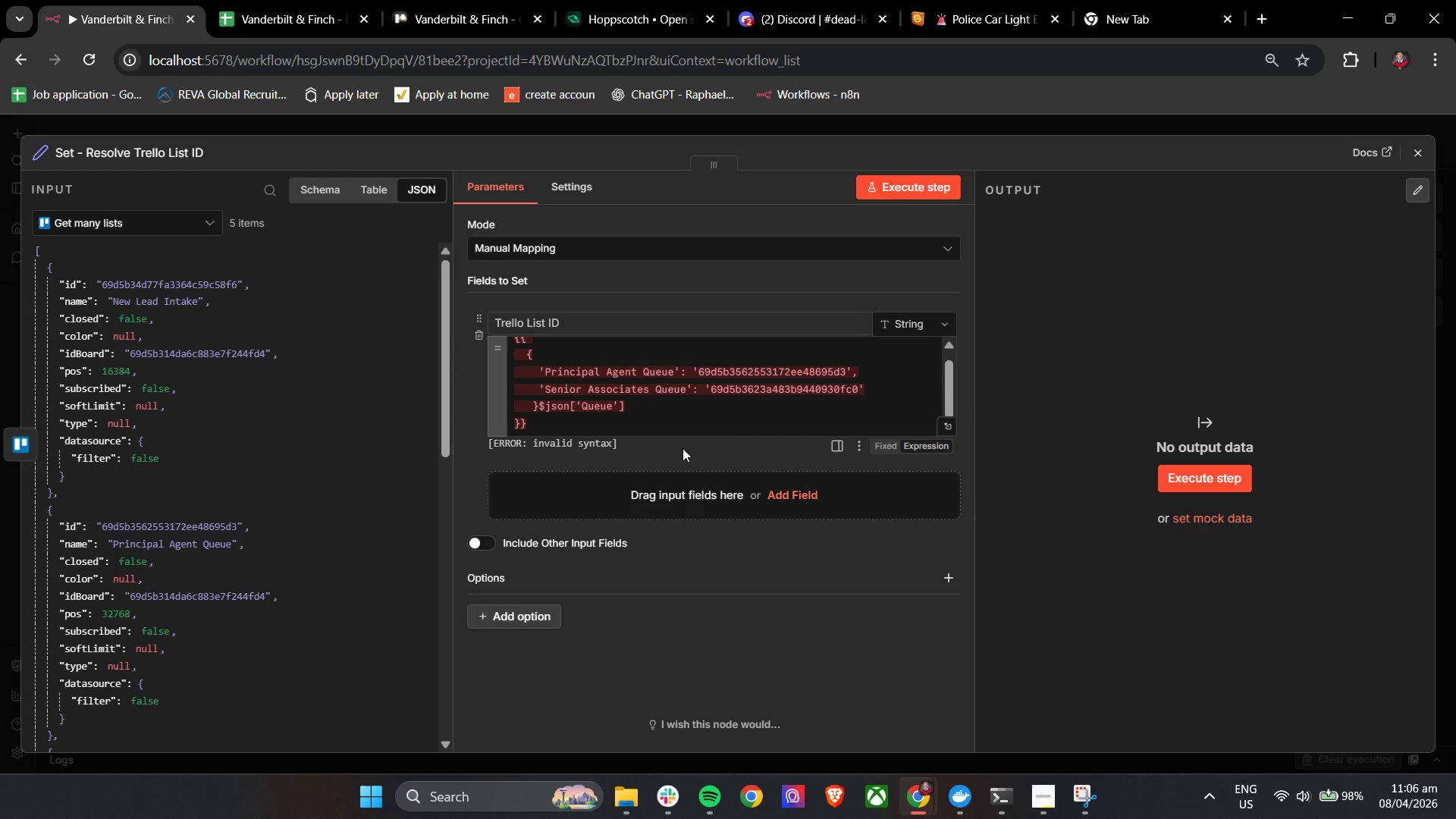 
left_click([682, 448])
 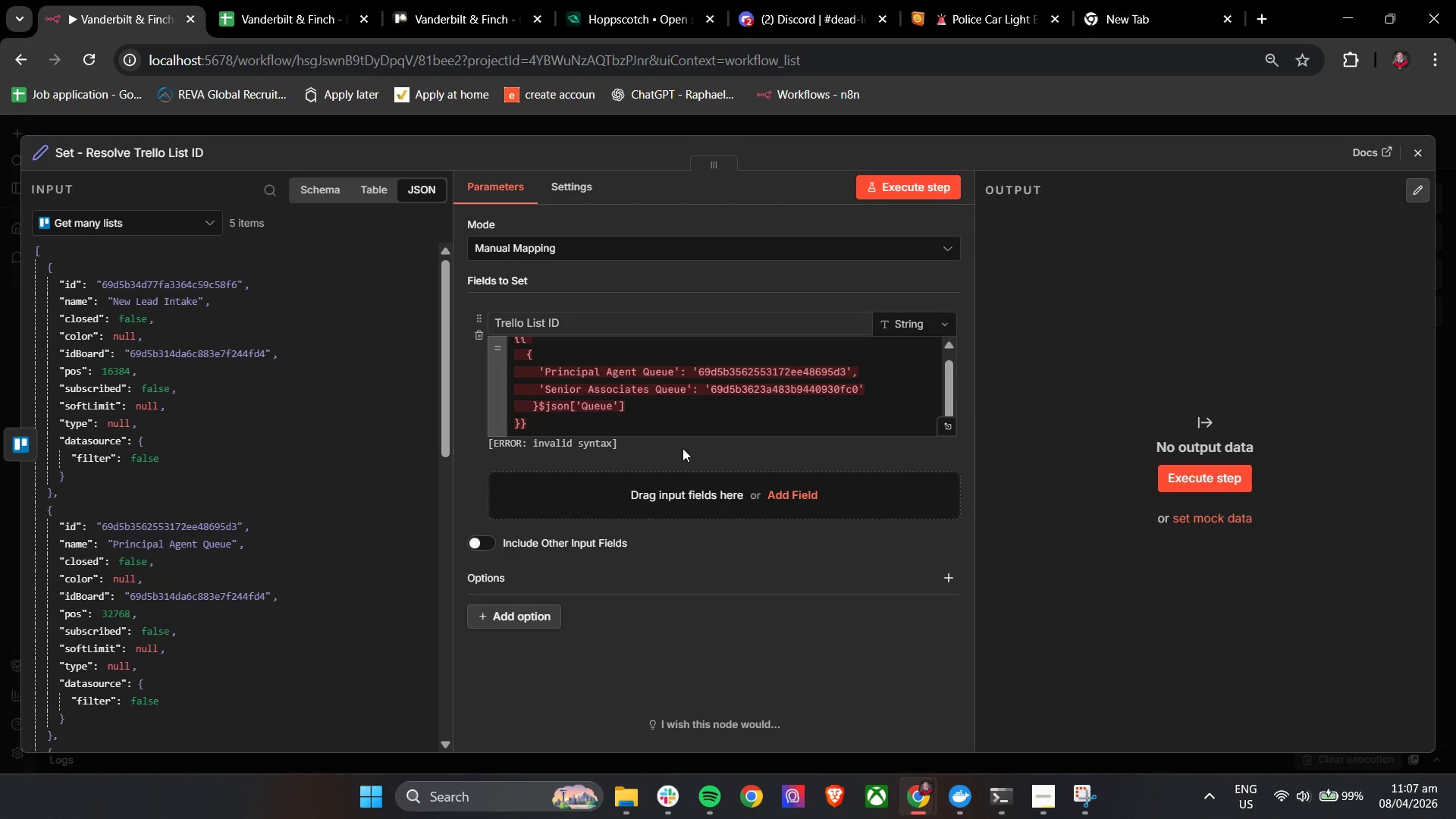 
wait(70.38)
 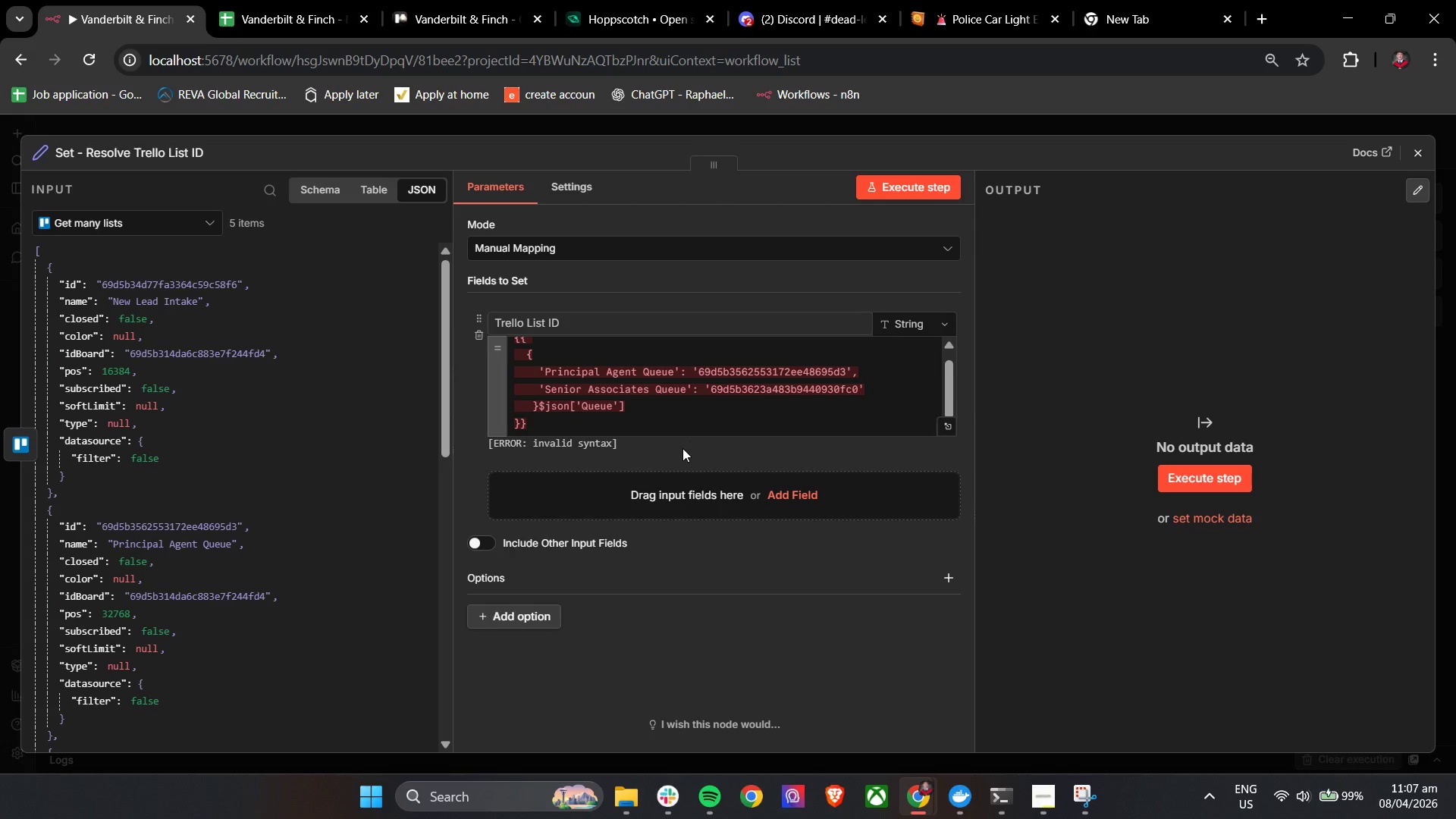 
left_click([513, 340])
 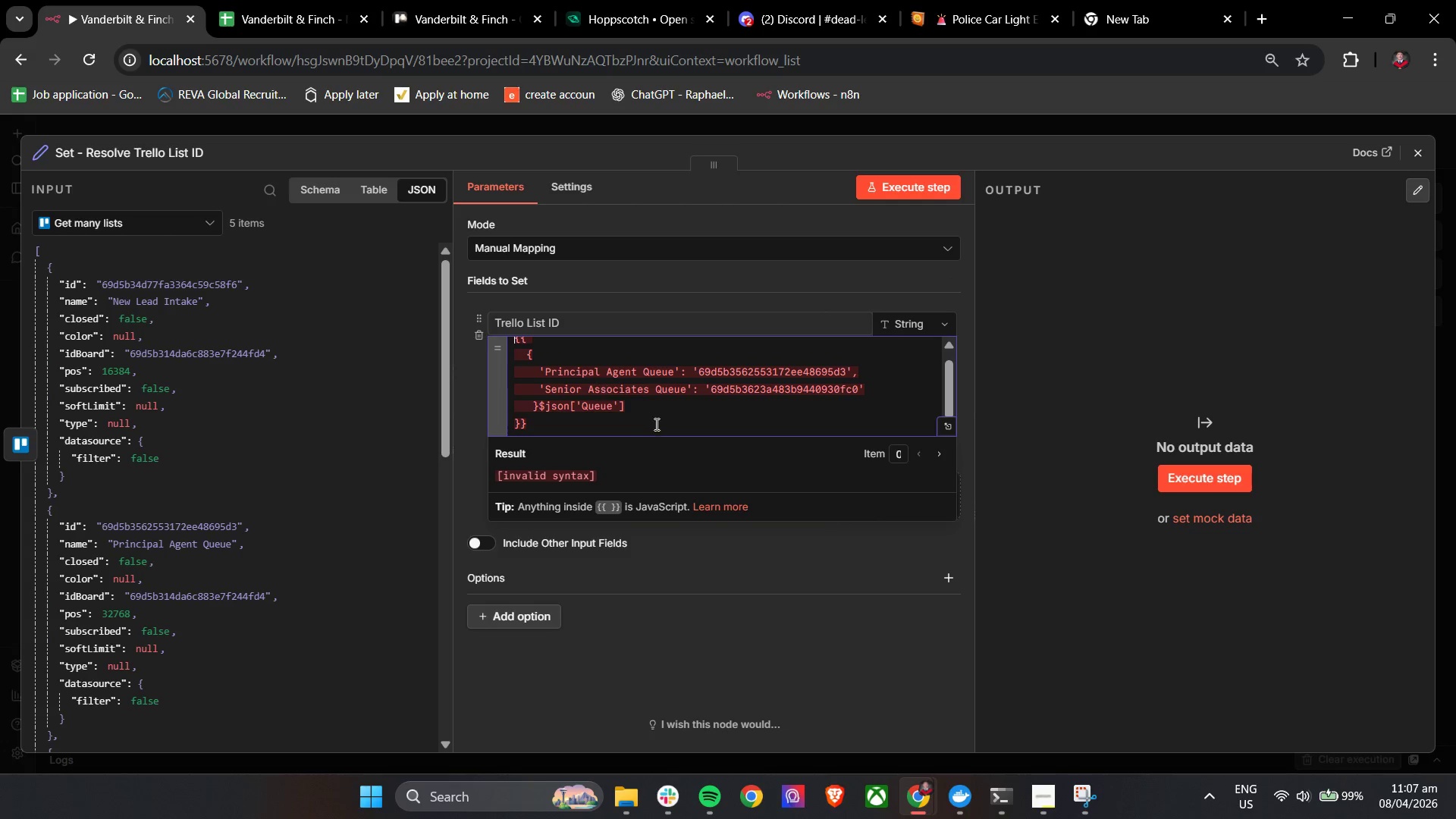 
scroll: coordinate [655, 424], scroll_direction: up, amount: 3.0
 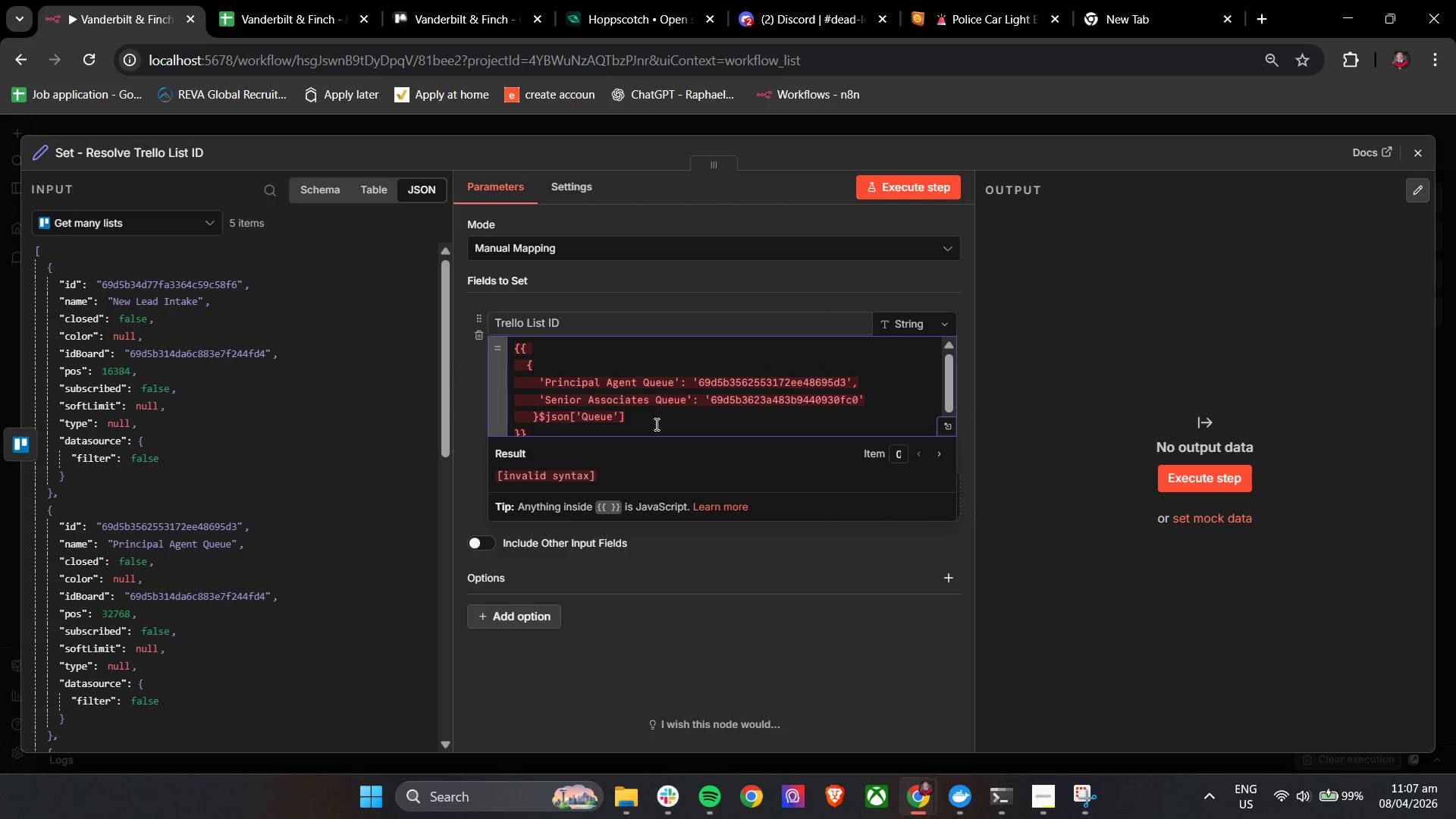 
key(Equal)
 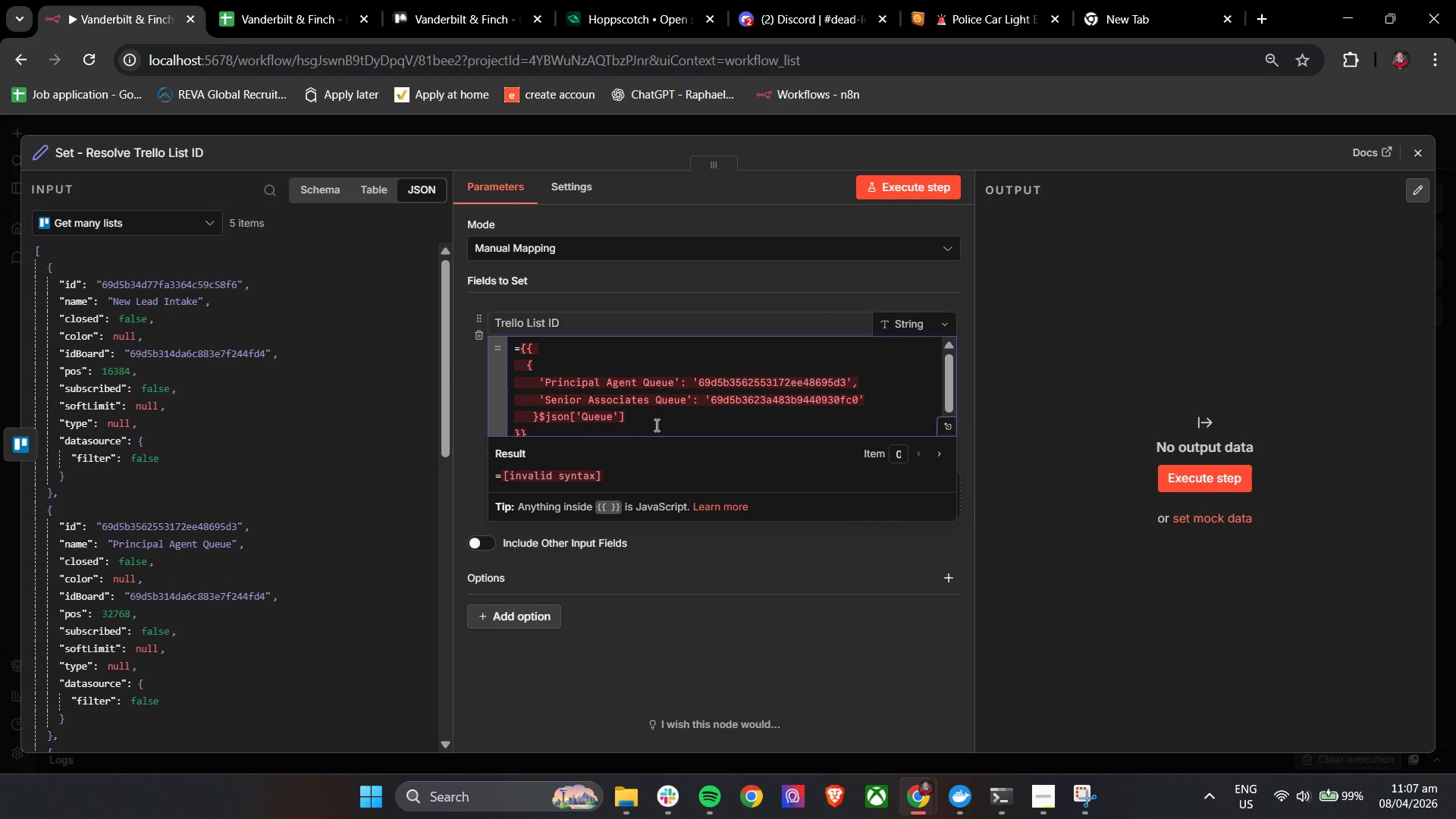 
left_click([655, 425])
 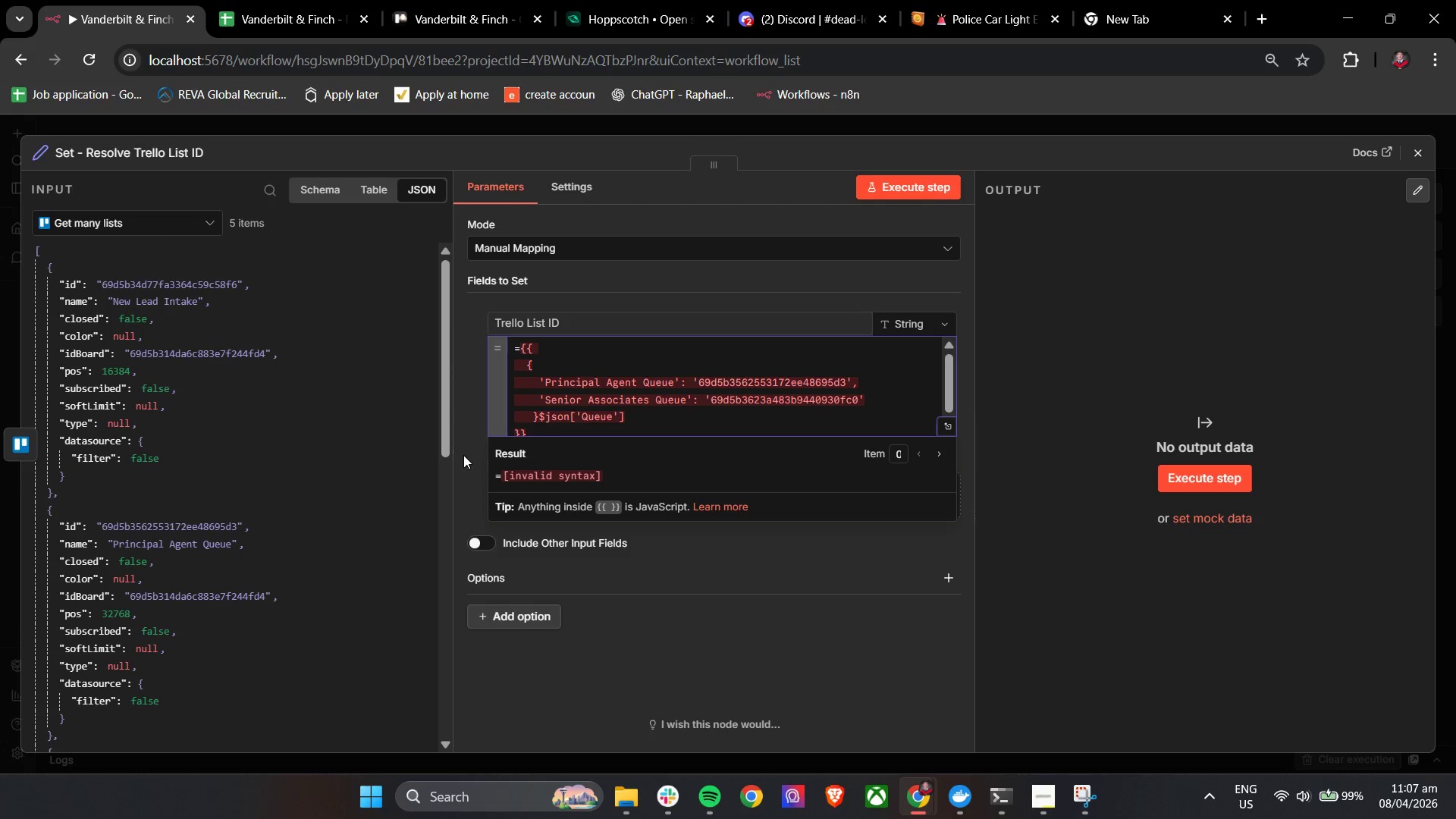 
left_click([463, 414])
 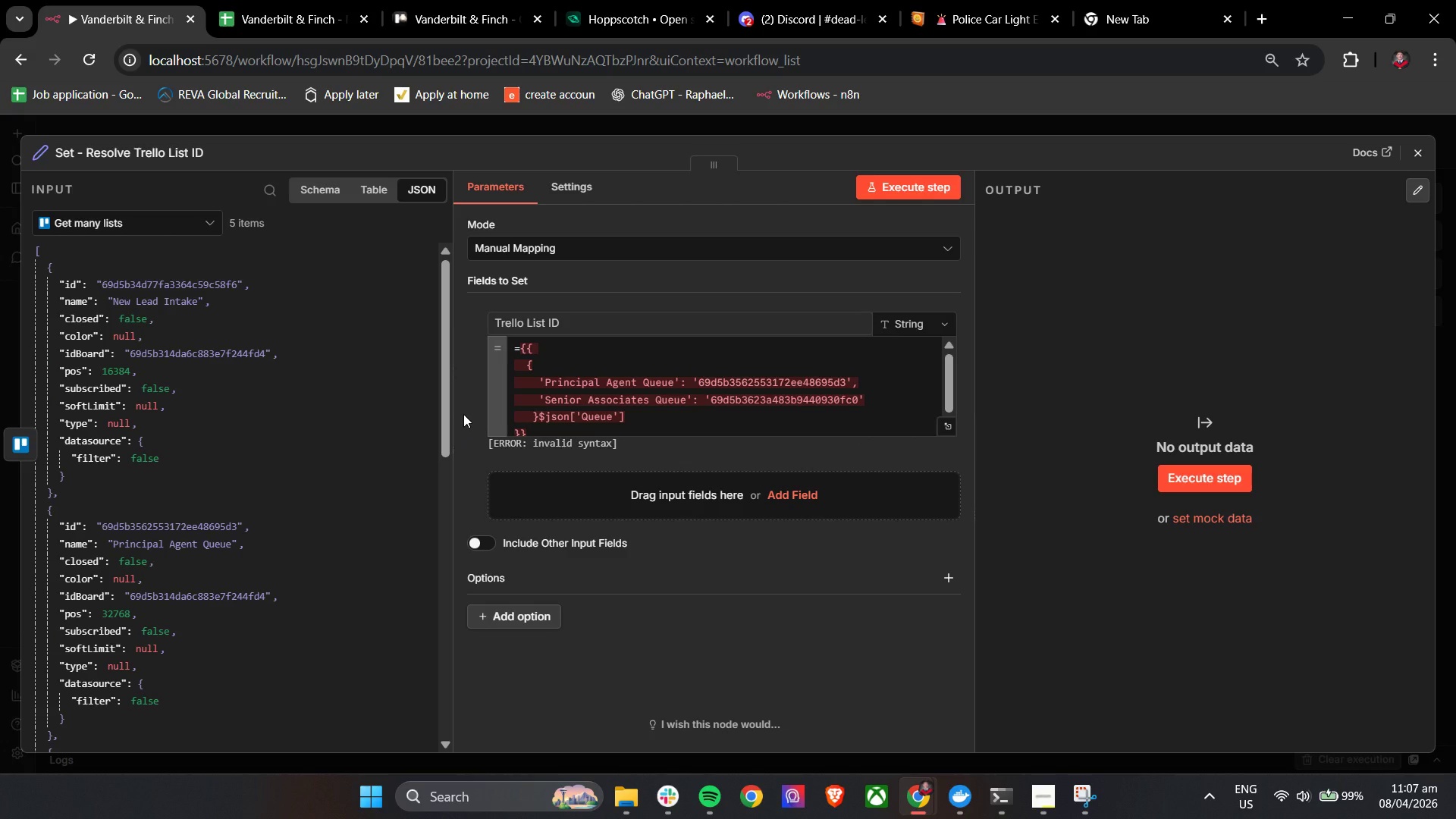 
scroll: coordinate [543, 400], scroll_direction: down, amount: 2.0
 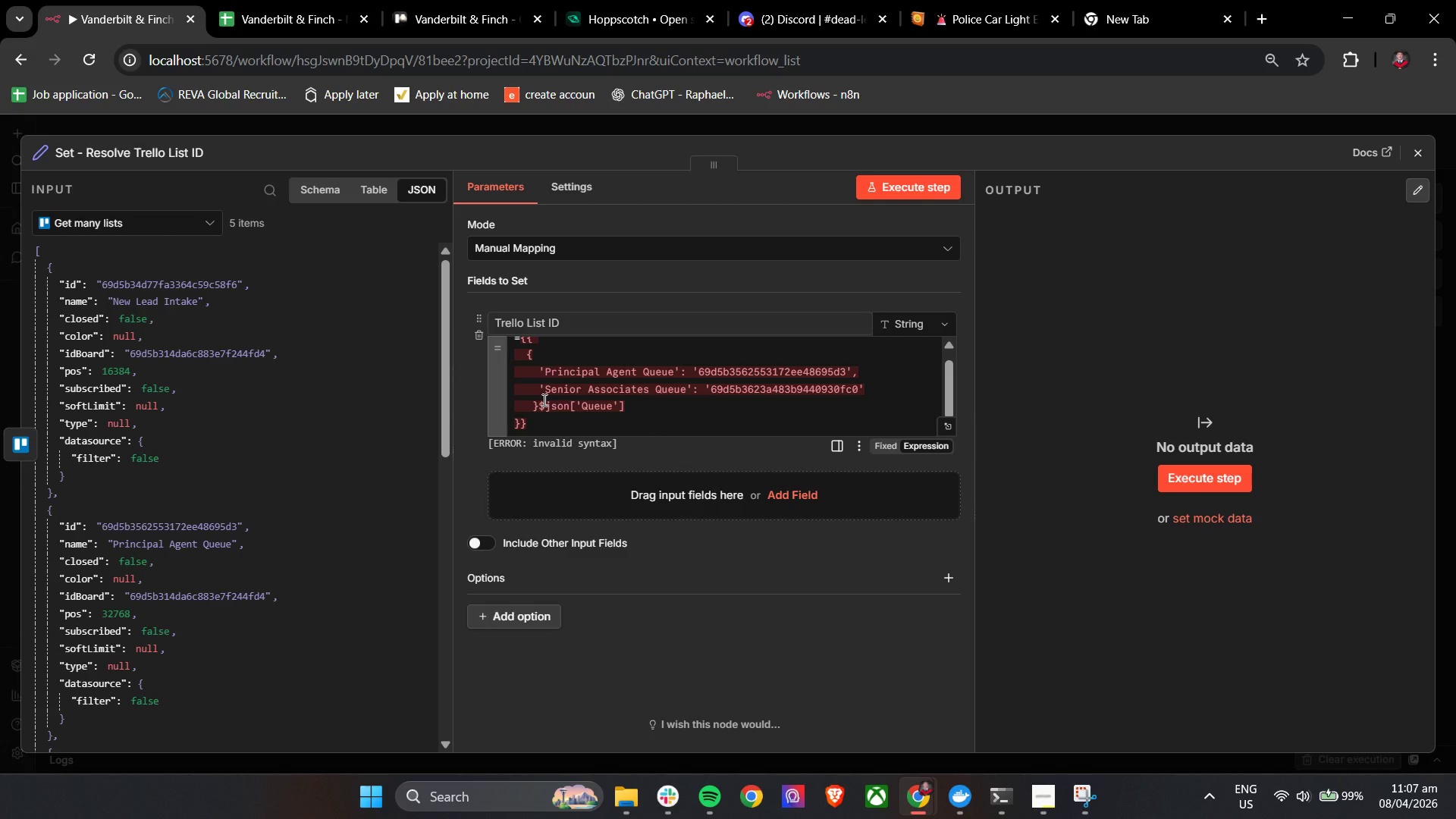 
wait(8.21)
 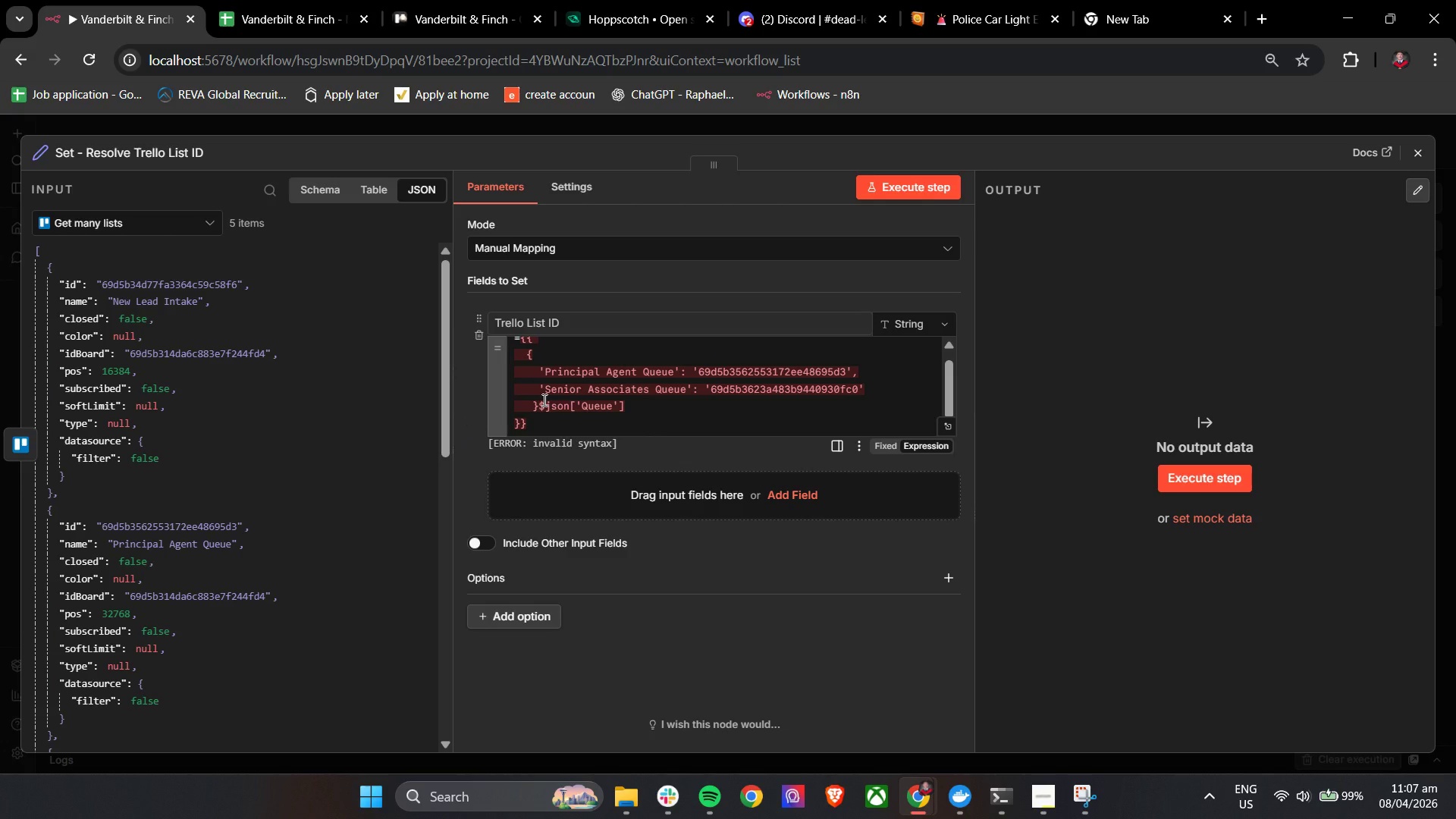 
left_click([541, 410])
 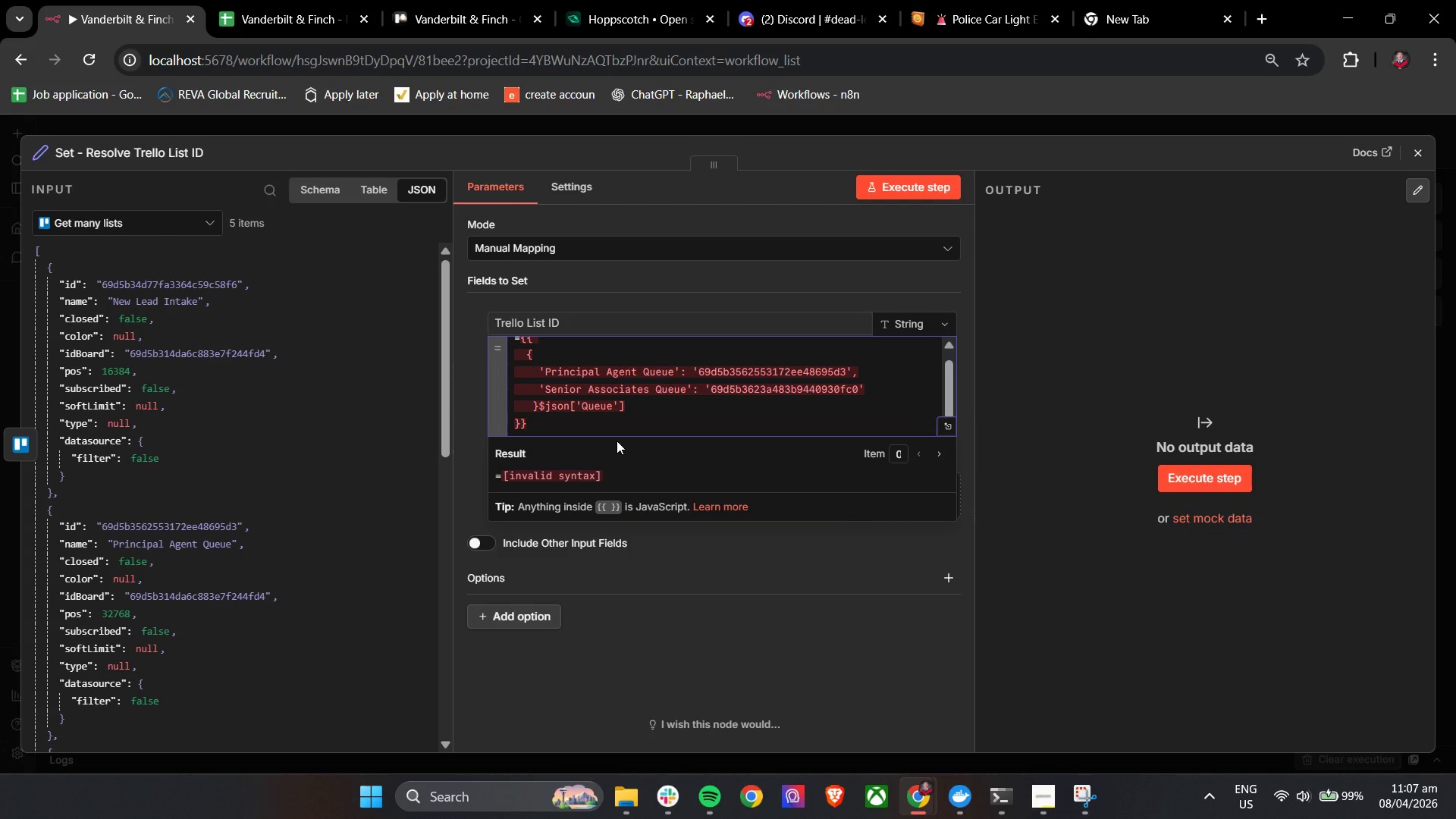 
key(BracketLeft)
 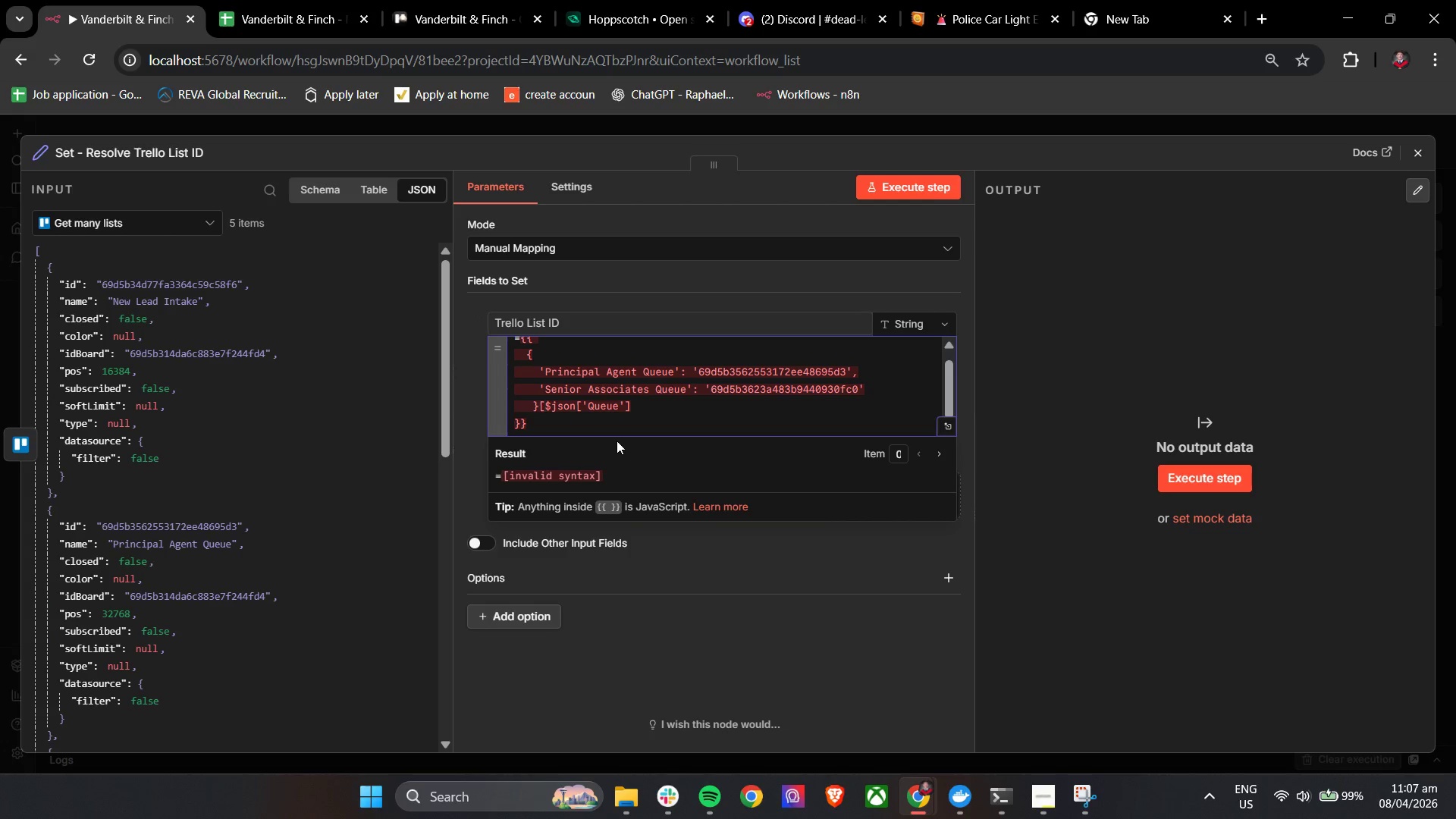 
key(ArrowRight)
 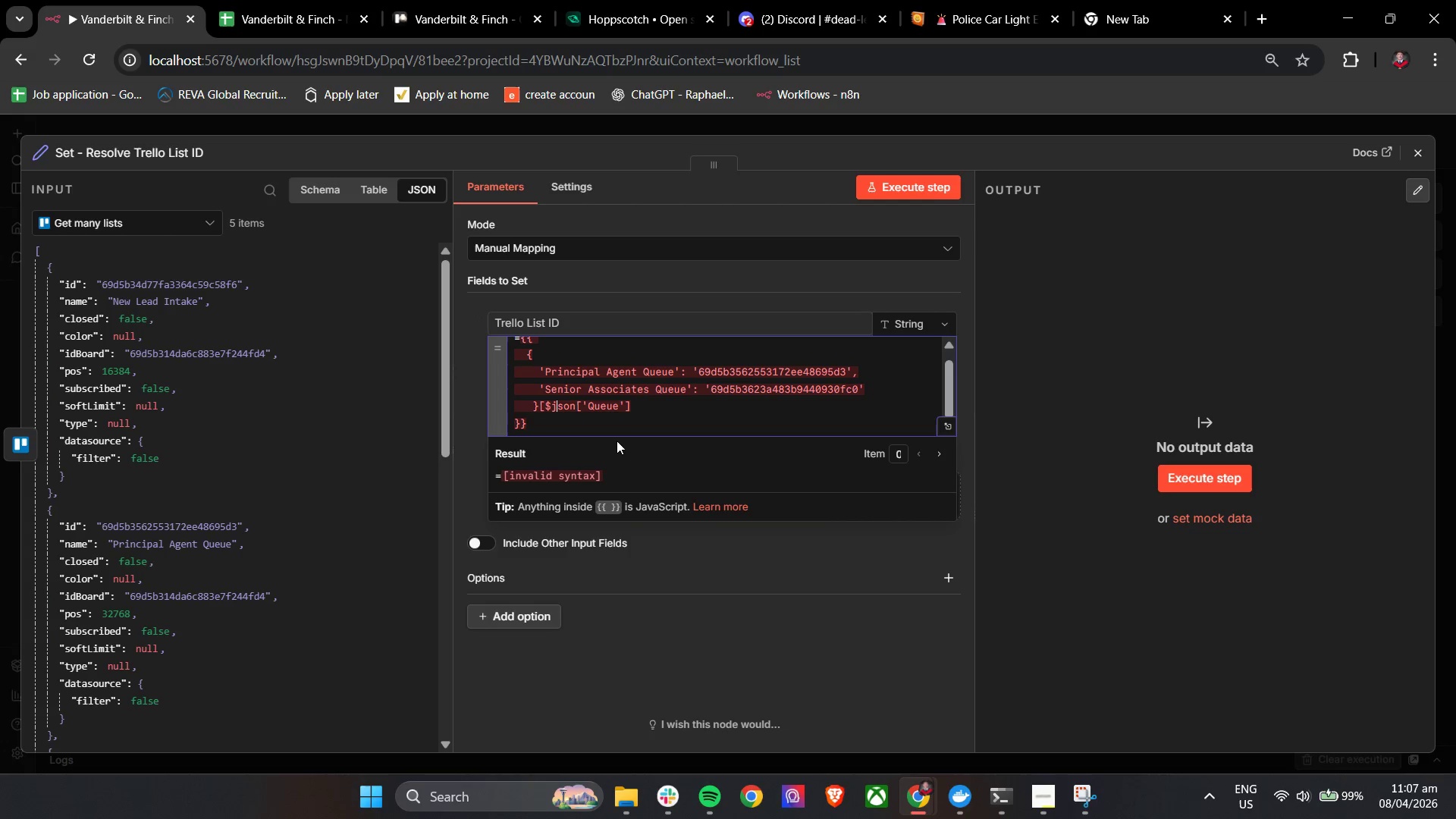 
key(ArrowRight)
 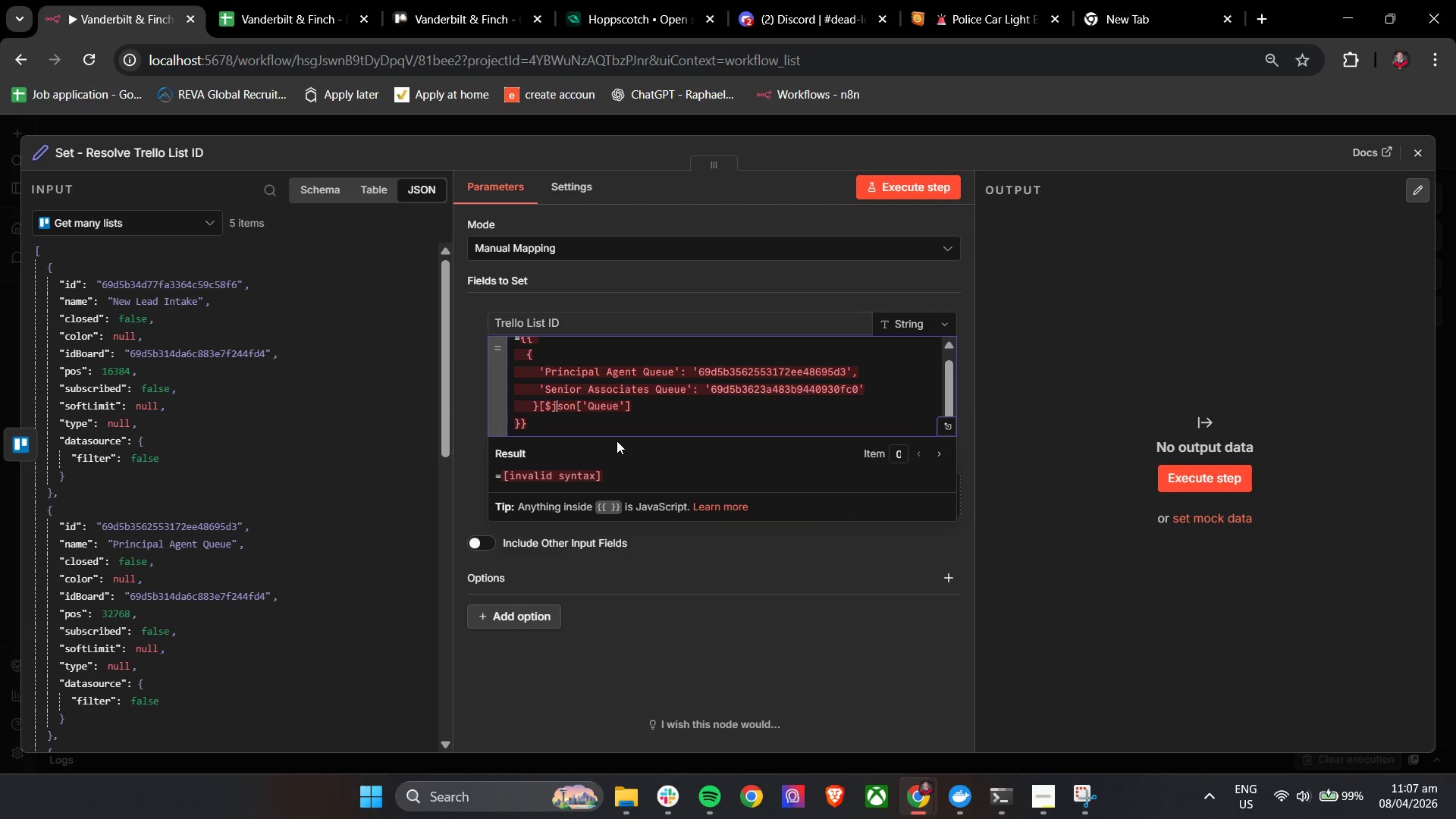 
key(ArrowRight)
 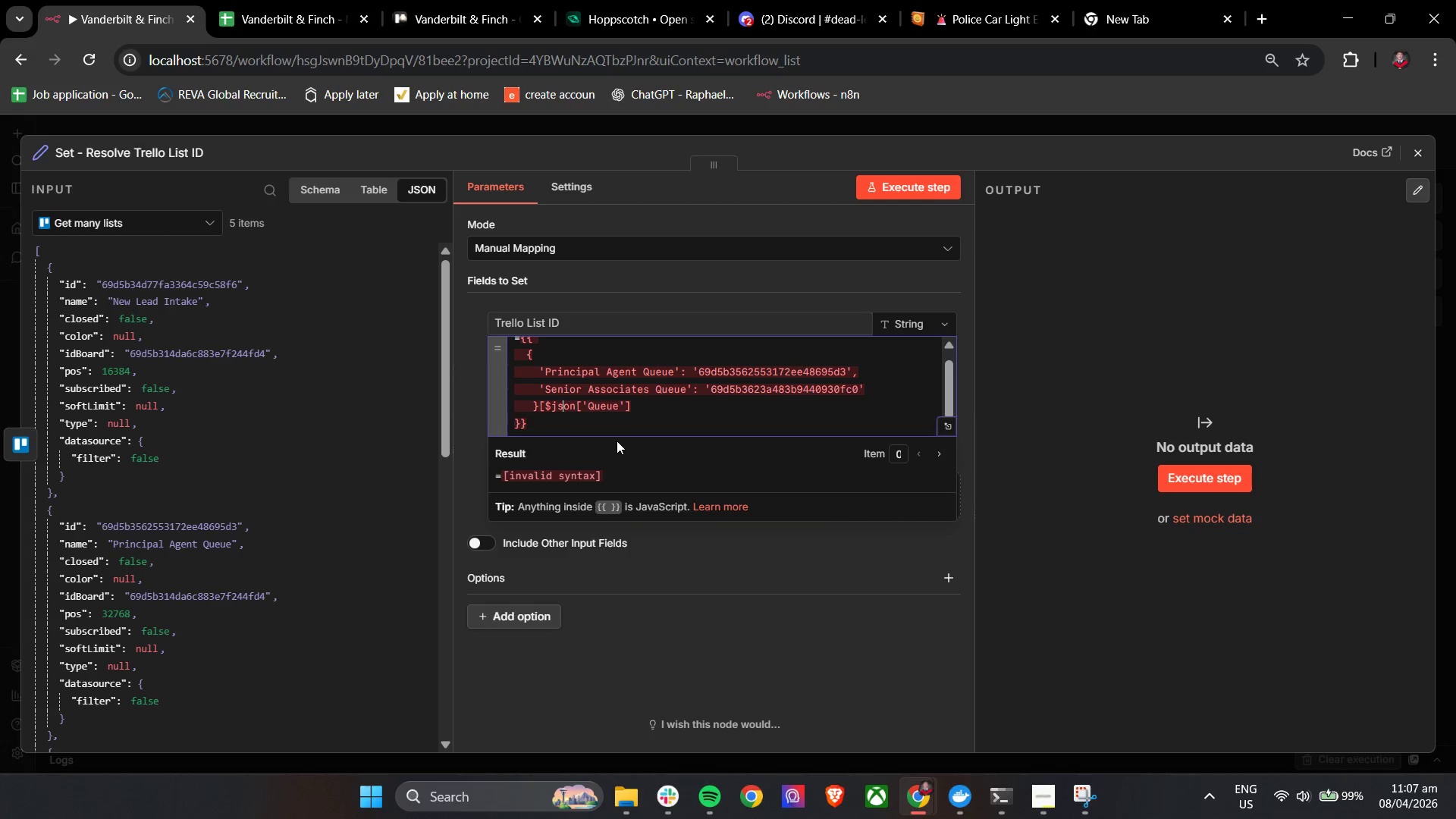 
key(ArrowRight)
 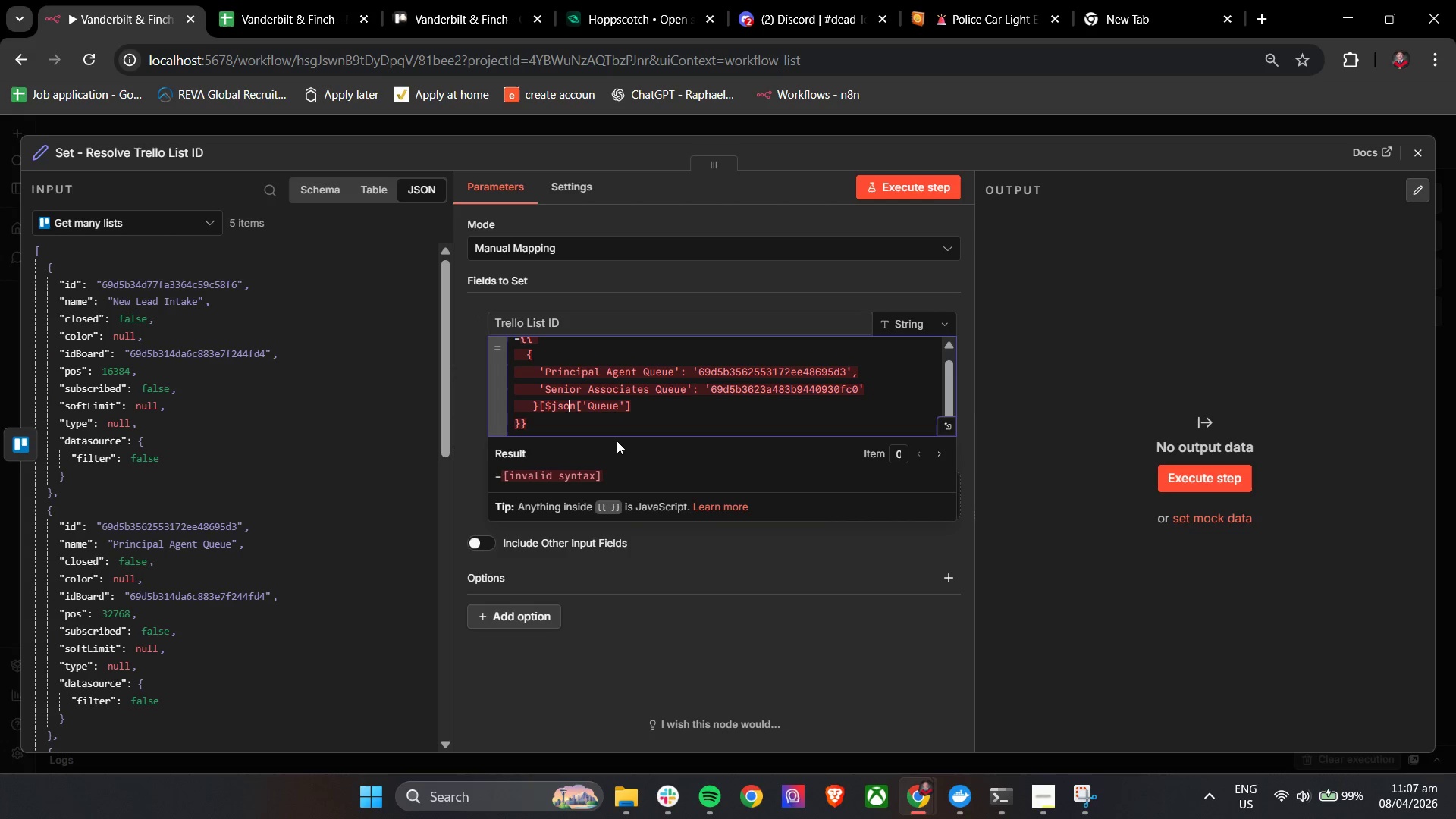 
key(ArrowRight)
 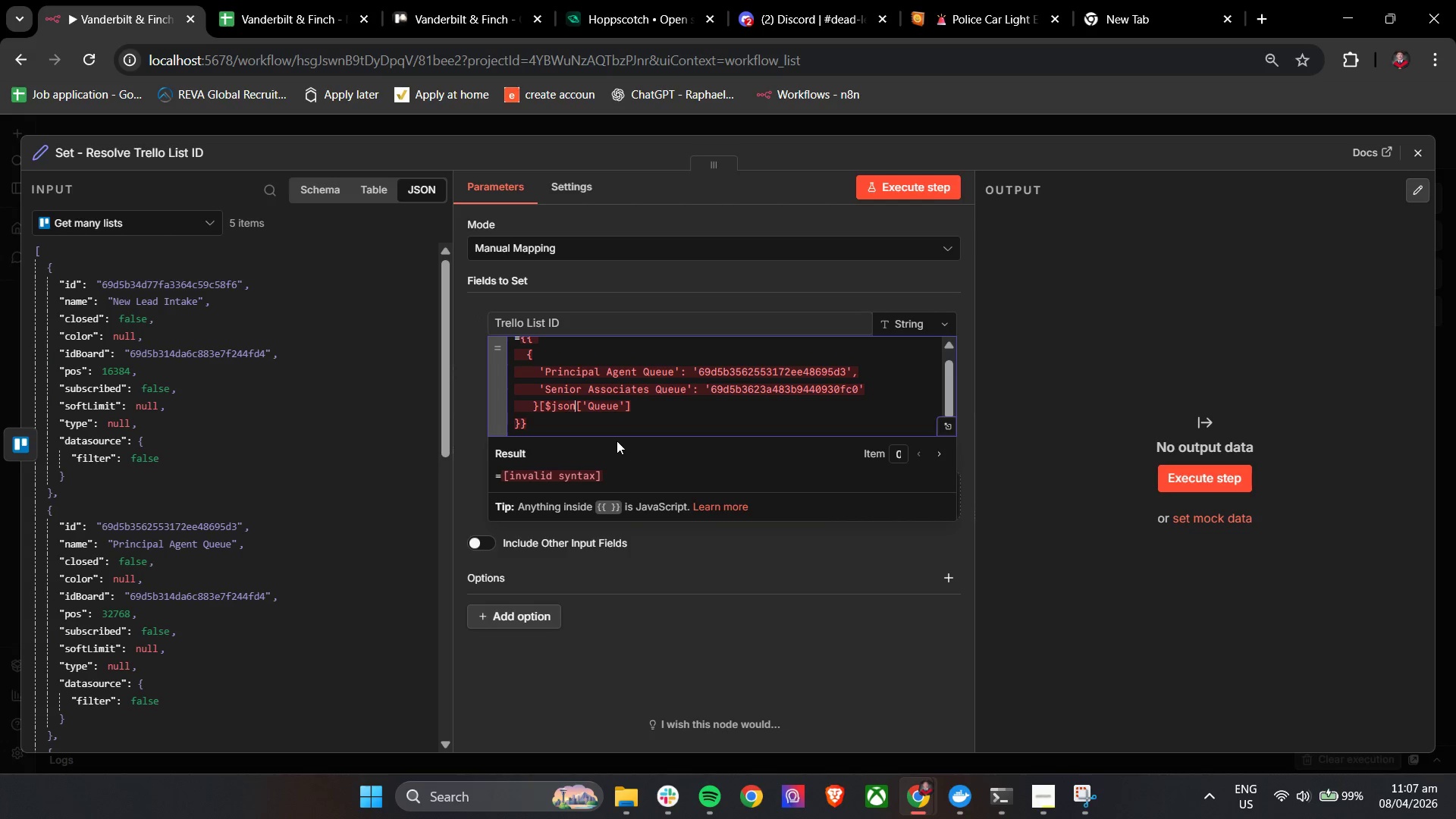 
key(ArrowRight)
 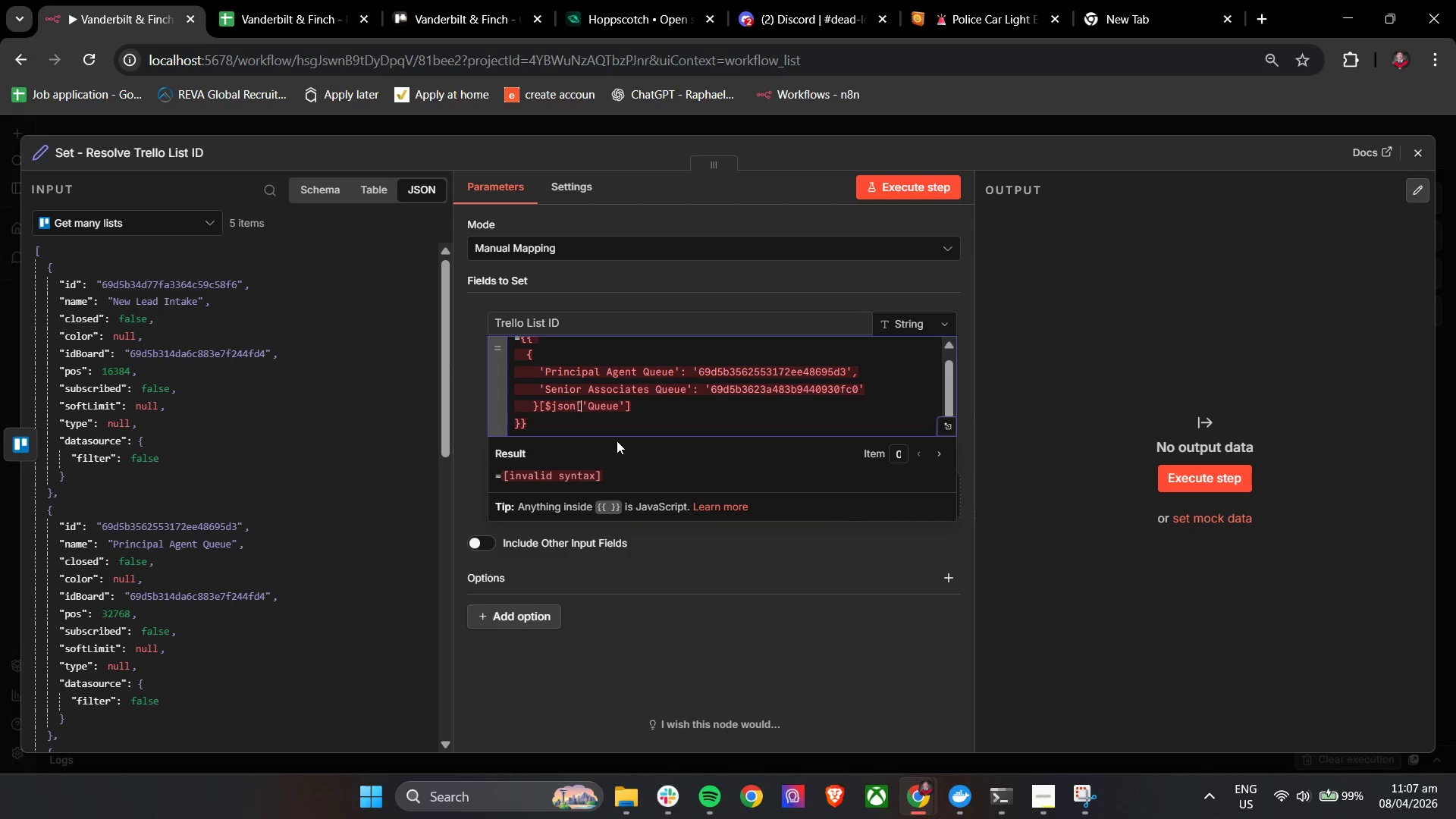 
key(ArrowRight)
 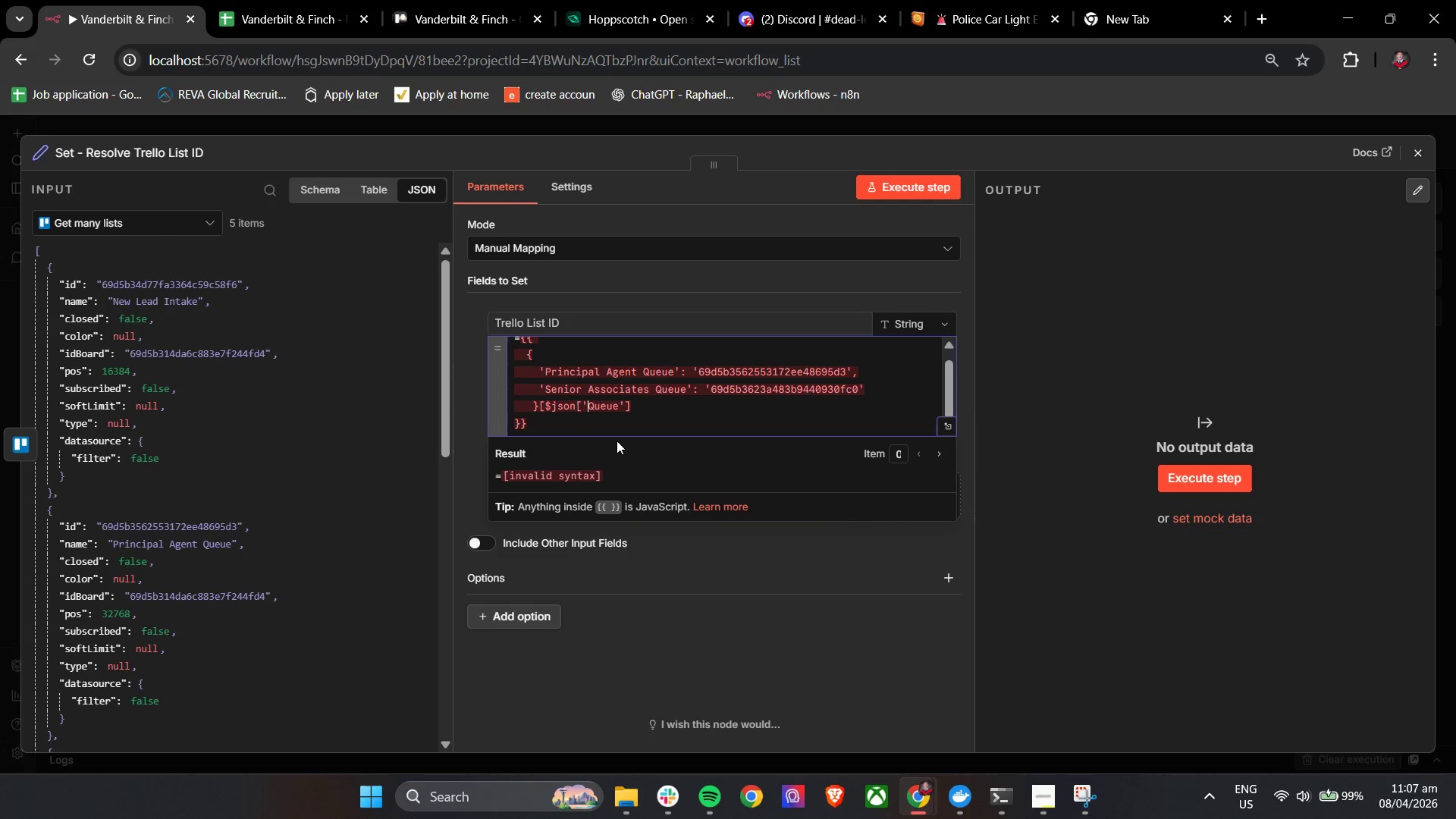 
key(ArrowRight)
 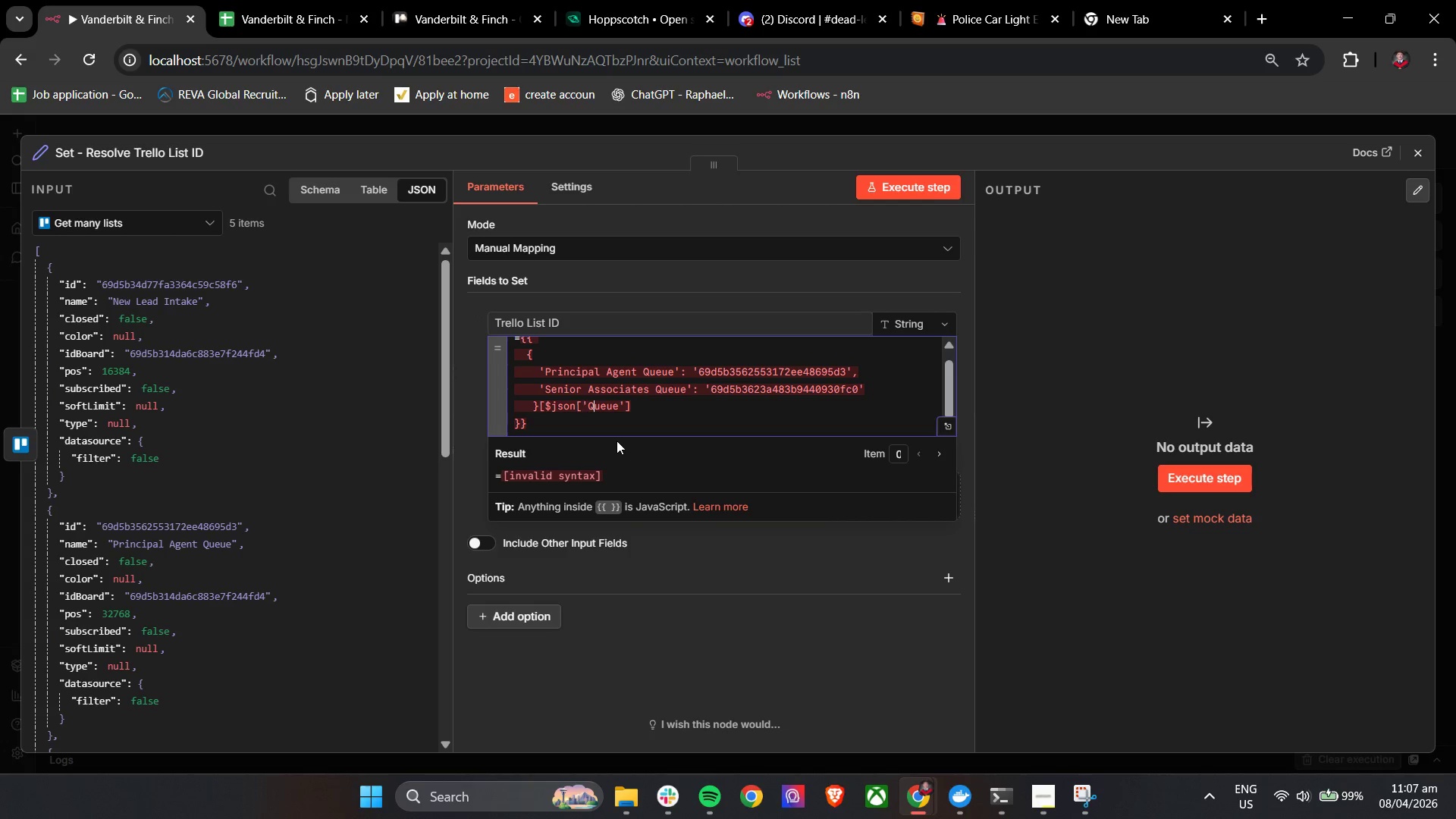 
key(ArrowRight)
 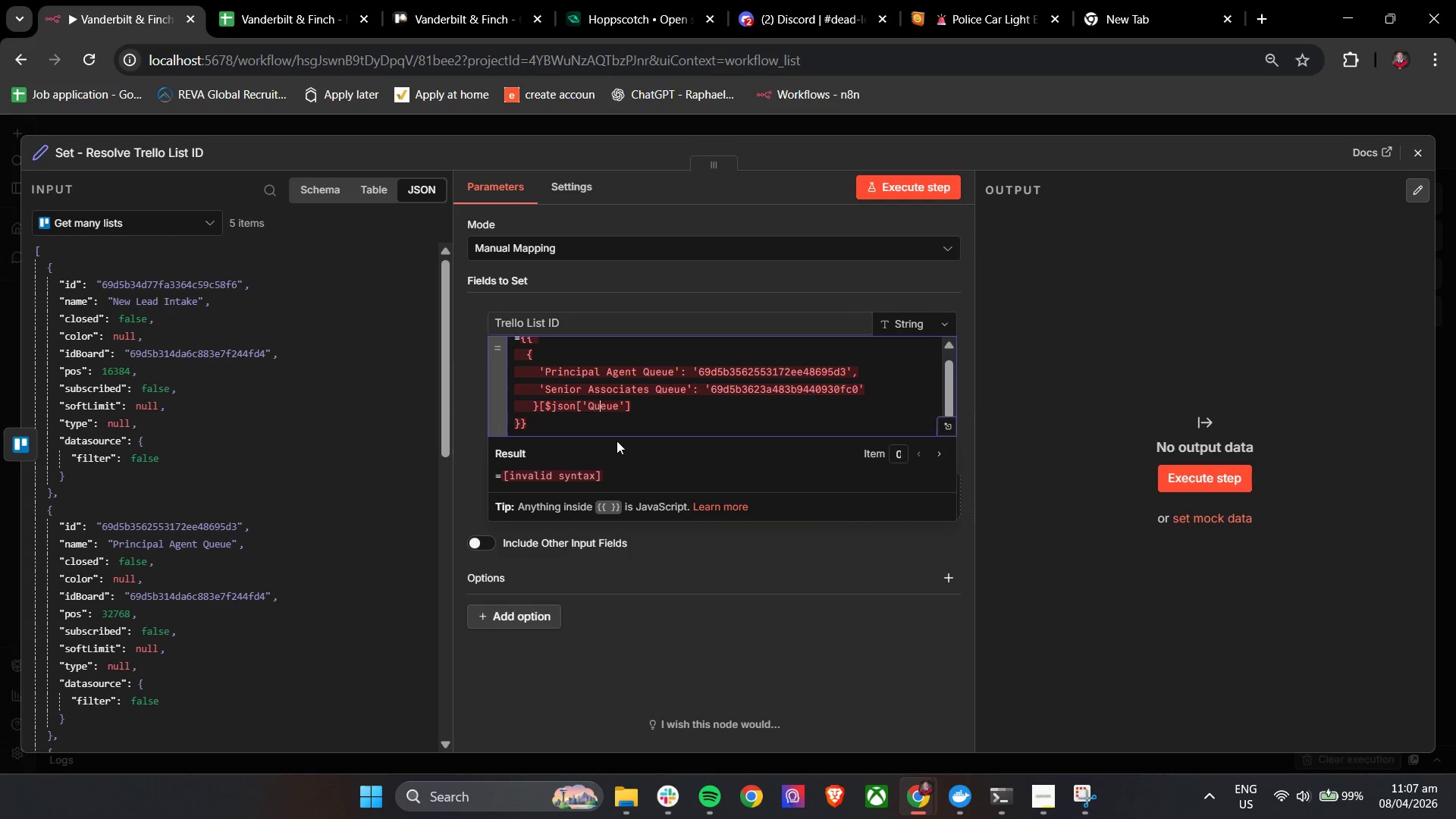 
key(ArrowRight)
 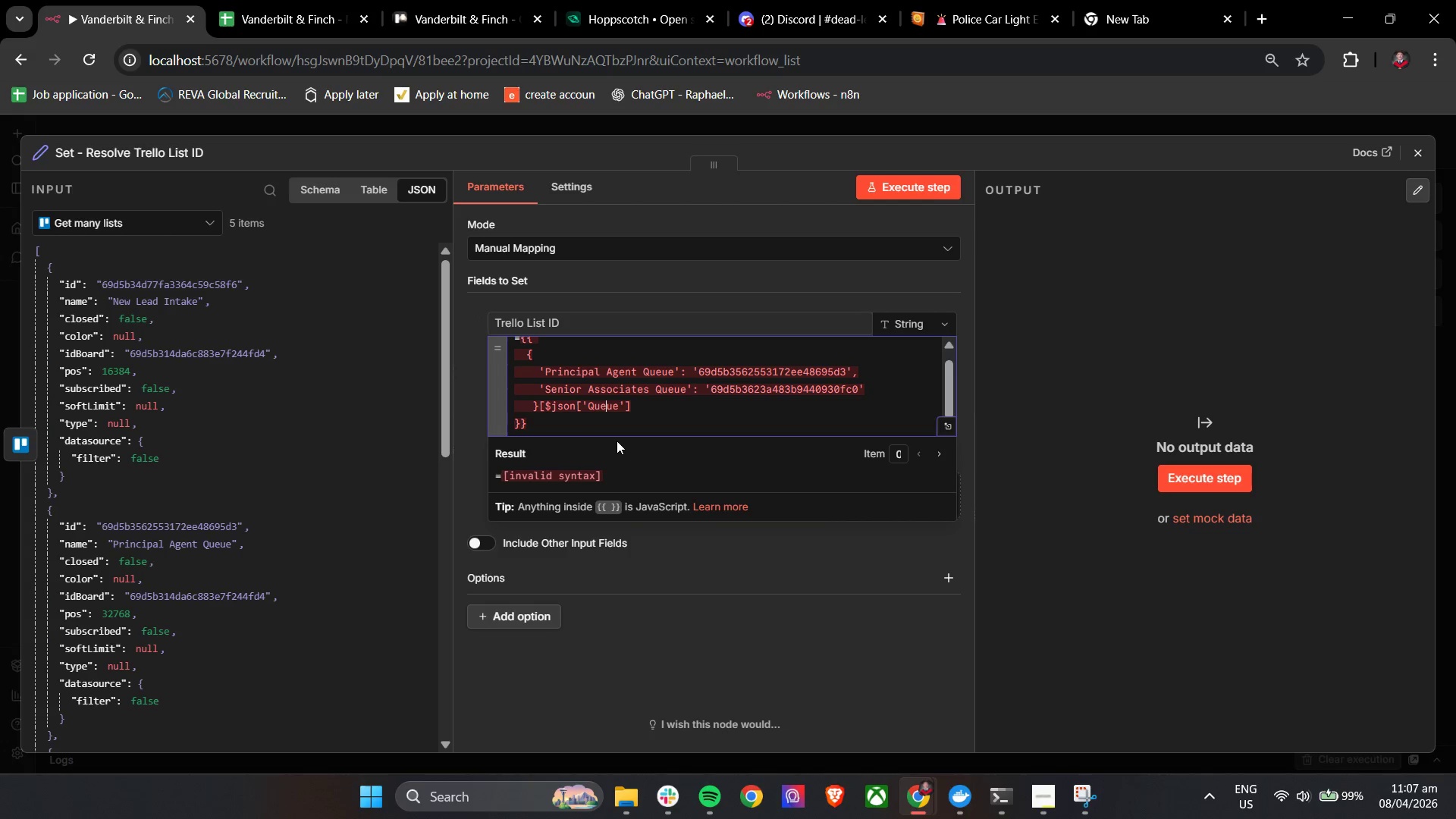 
key(ArrowRight)
 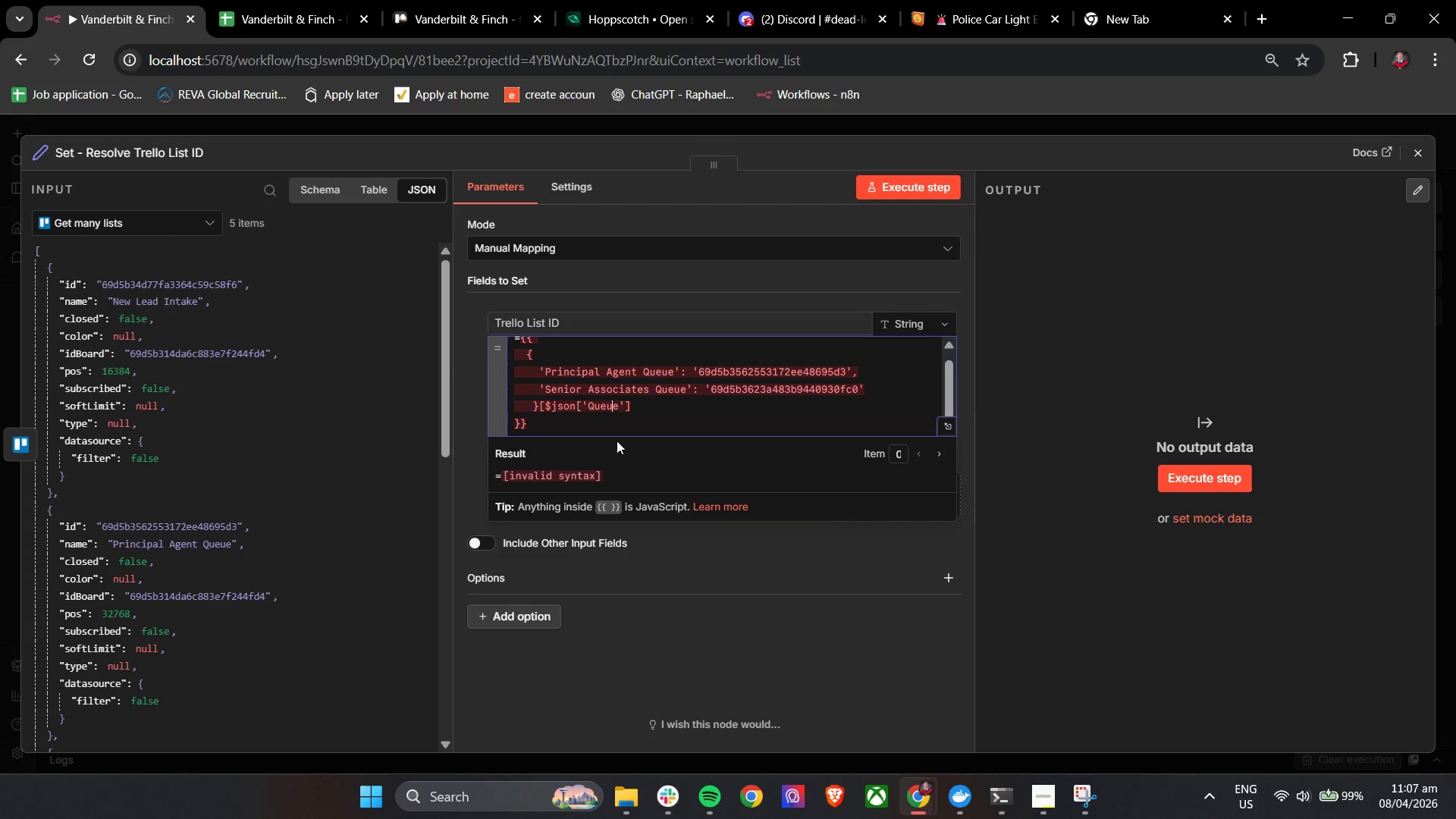 
key(ArrowRight)
 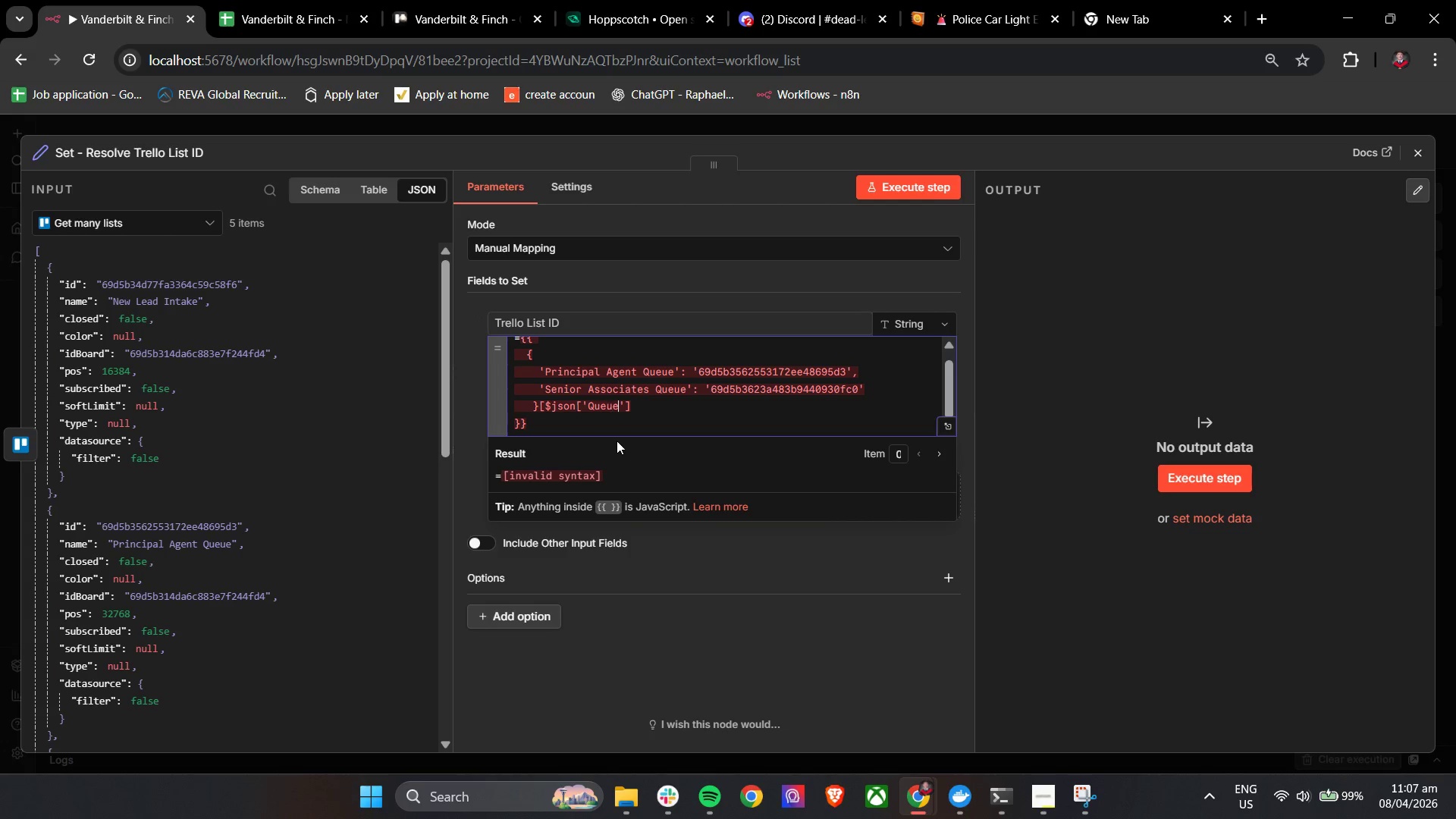 
key(ArrowRight)
 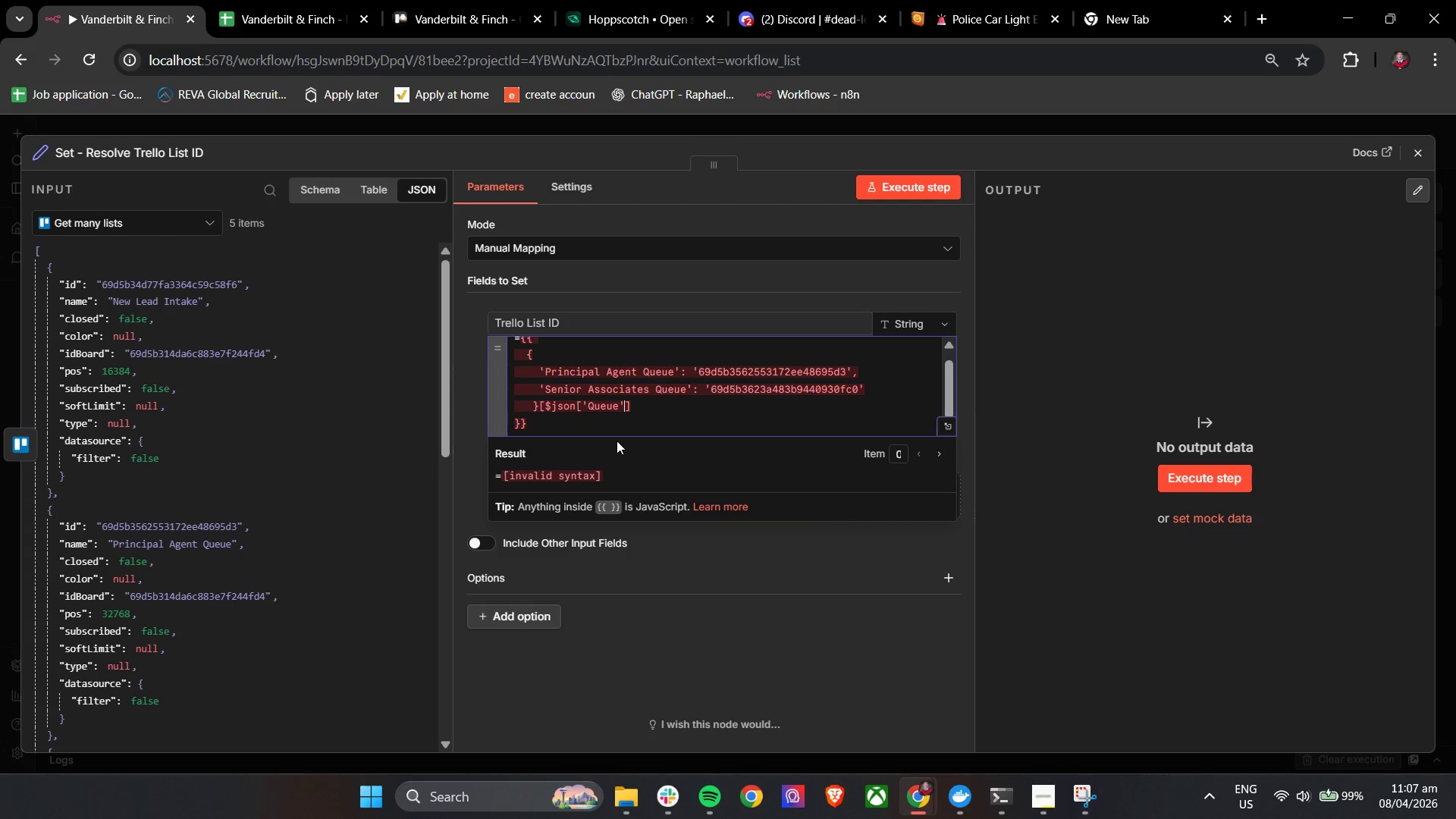 
key(ArrowRight)
 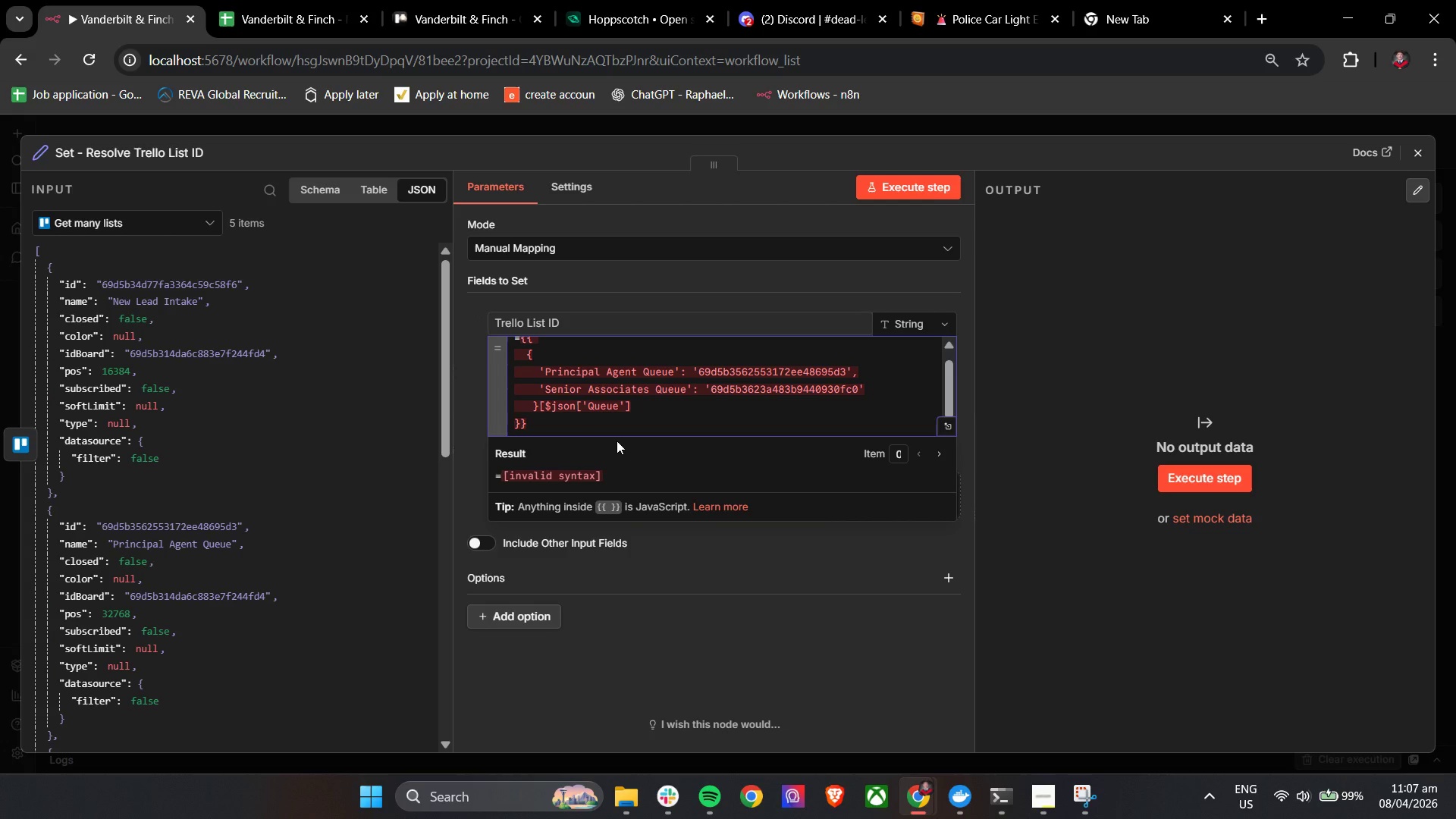 
key(BracketRight)
 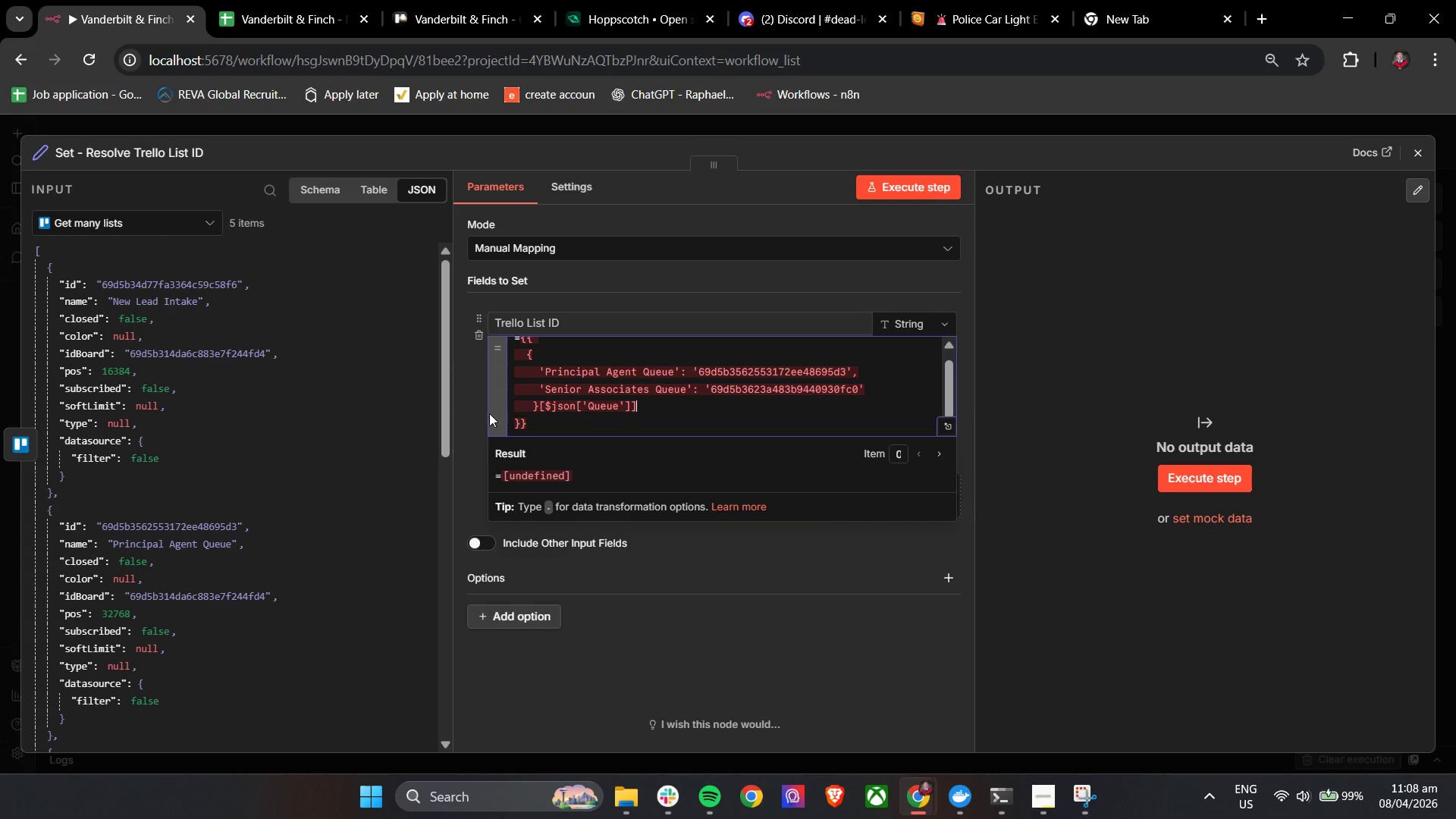 
left_click([470, 388])
 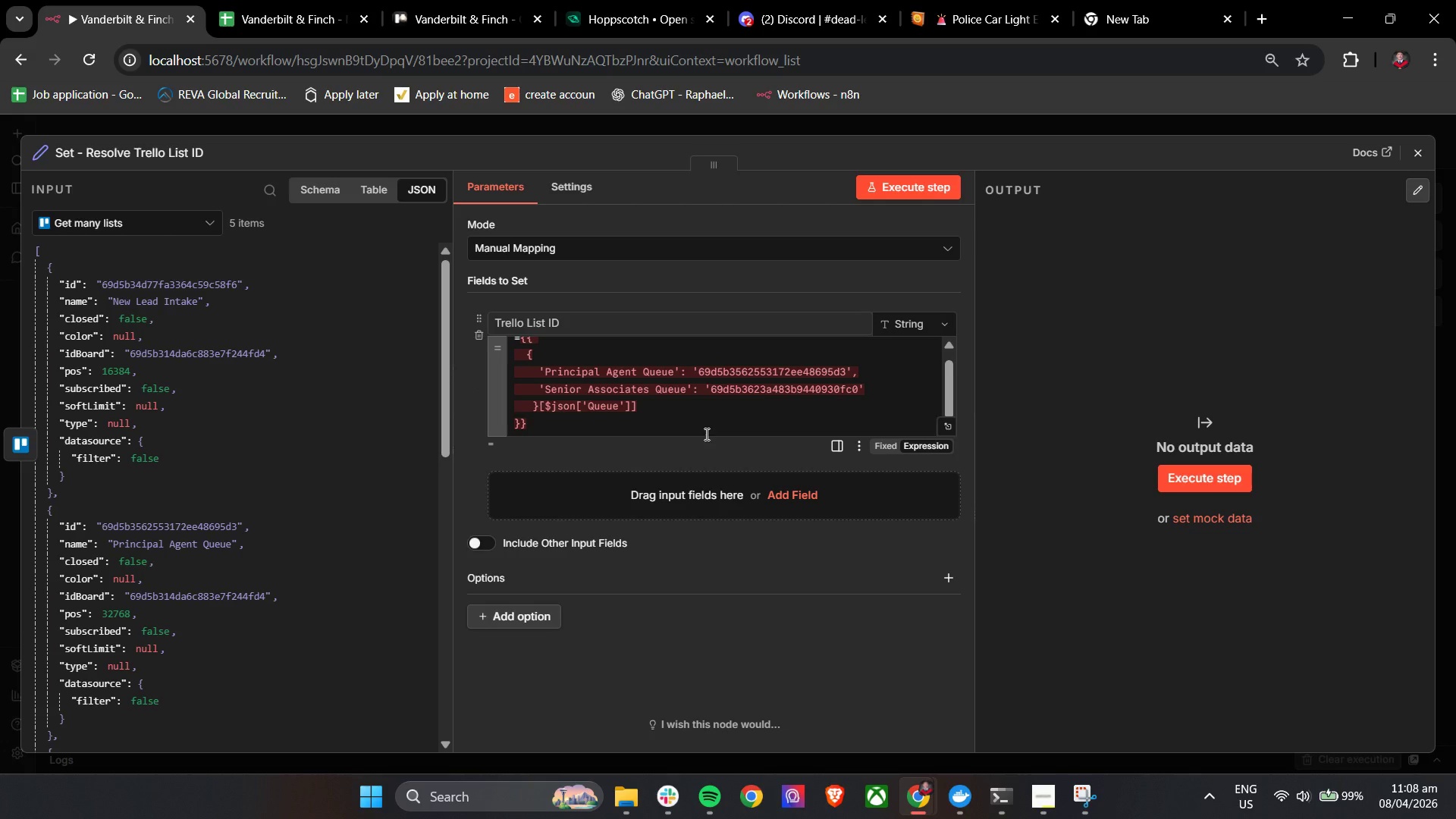 
scroll: coordinate [751, 428], scroll_direction: up, amount: 1.0
 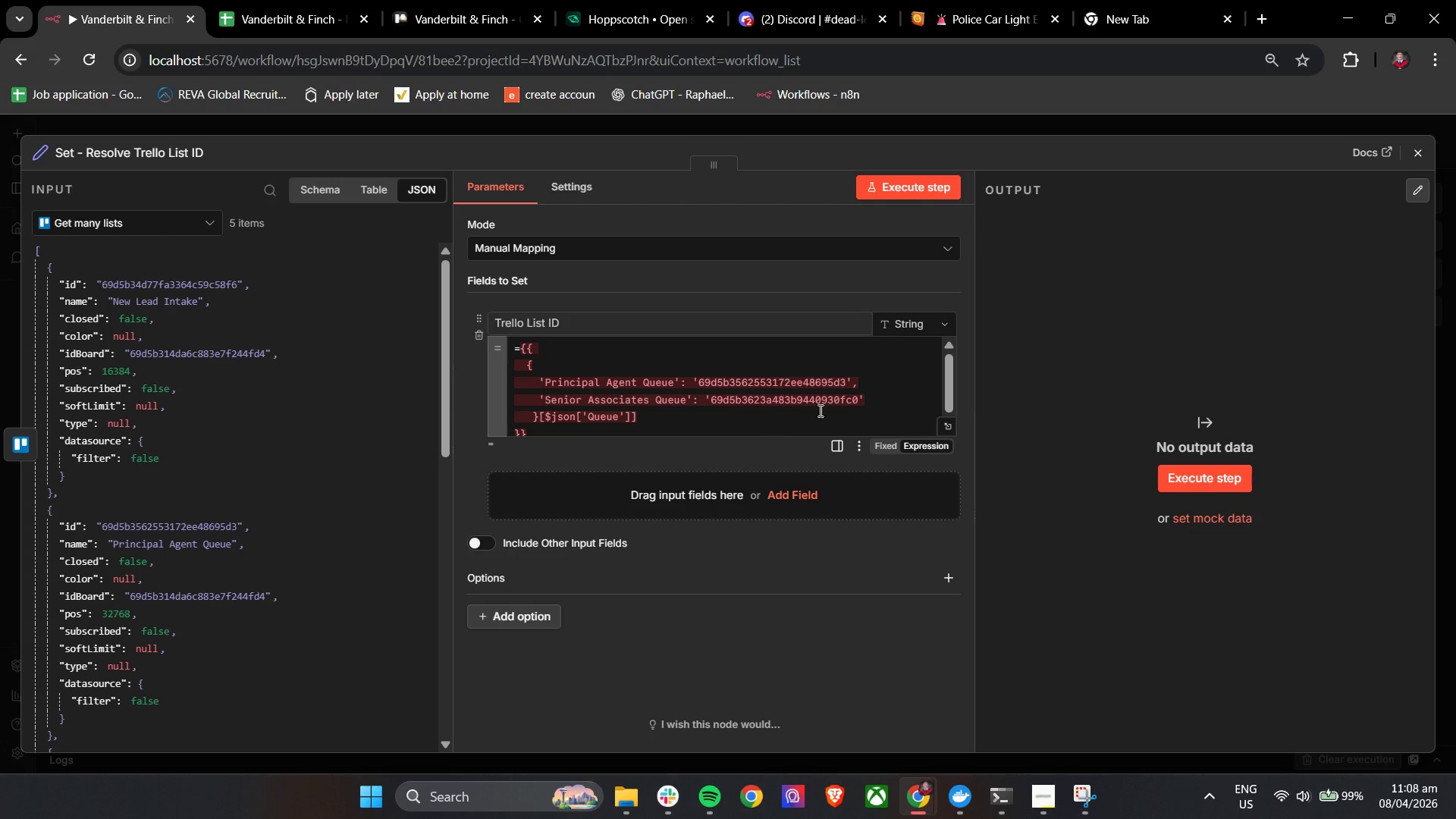 
left_click_drag(start_coordinate=[948, 381], to_coordinate=[946, 388])
 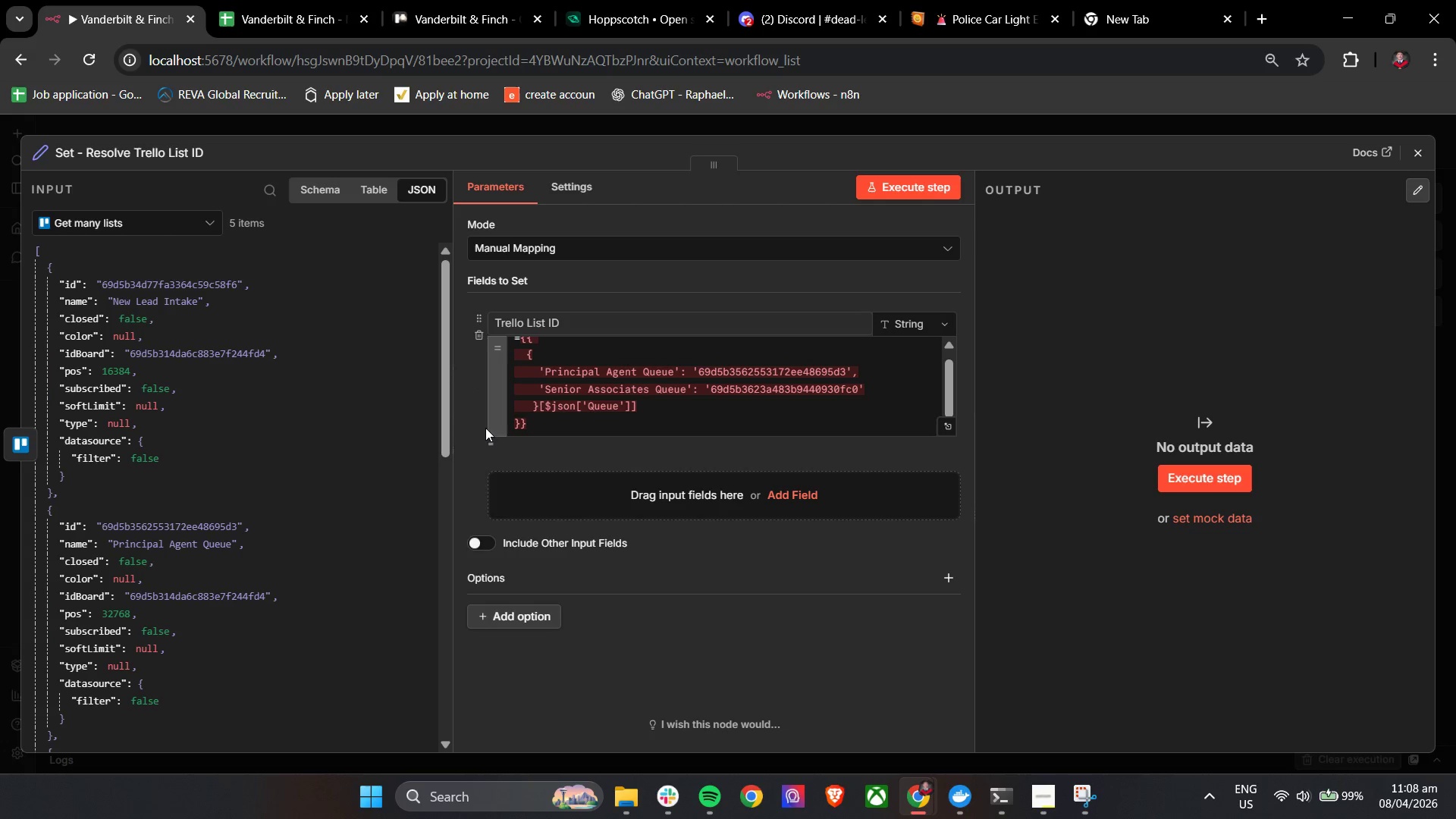 
left_click([457, 412])
 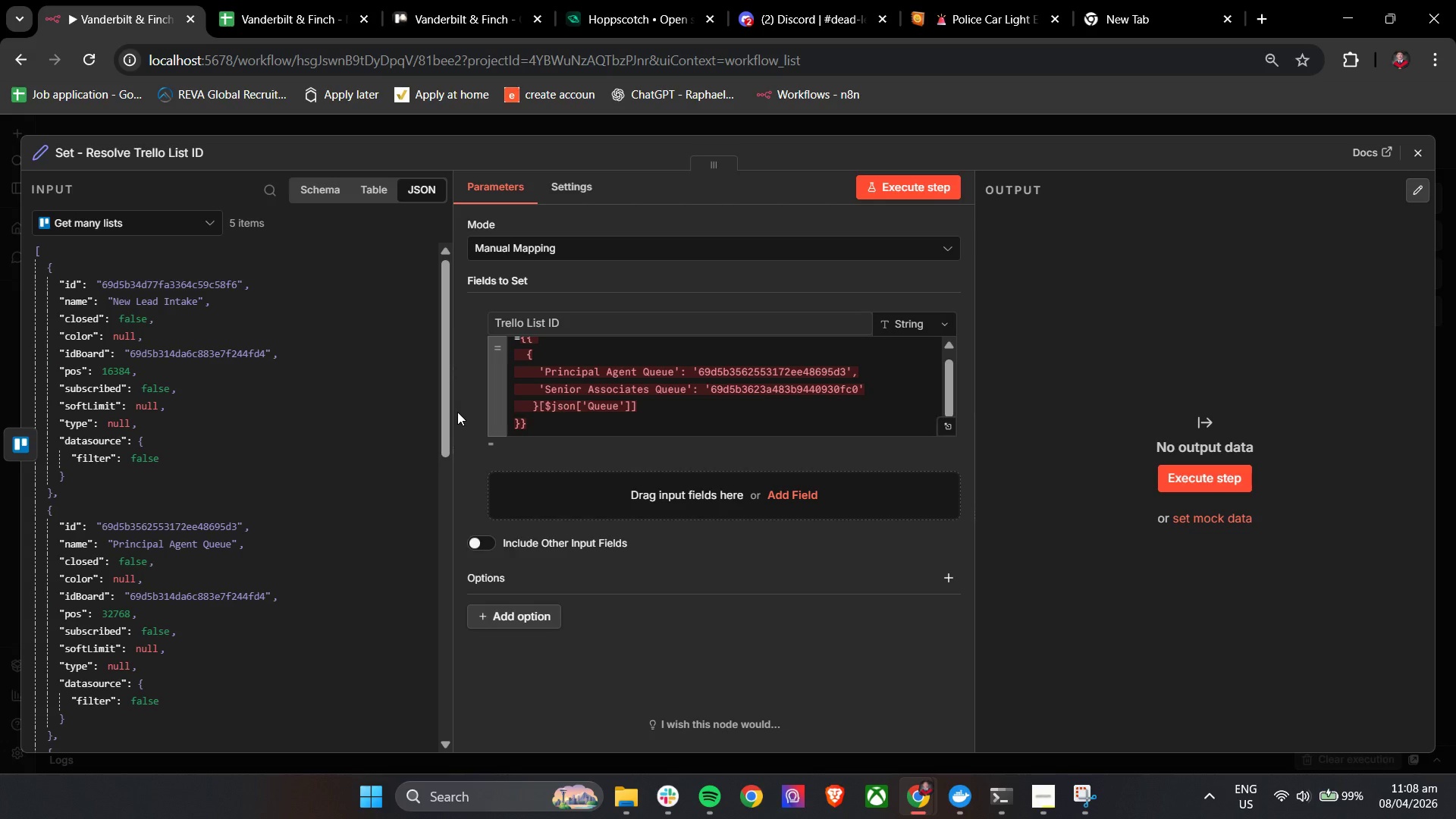 
wait(52.91)
 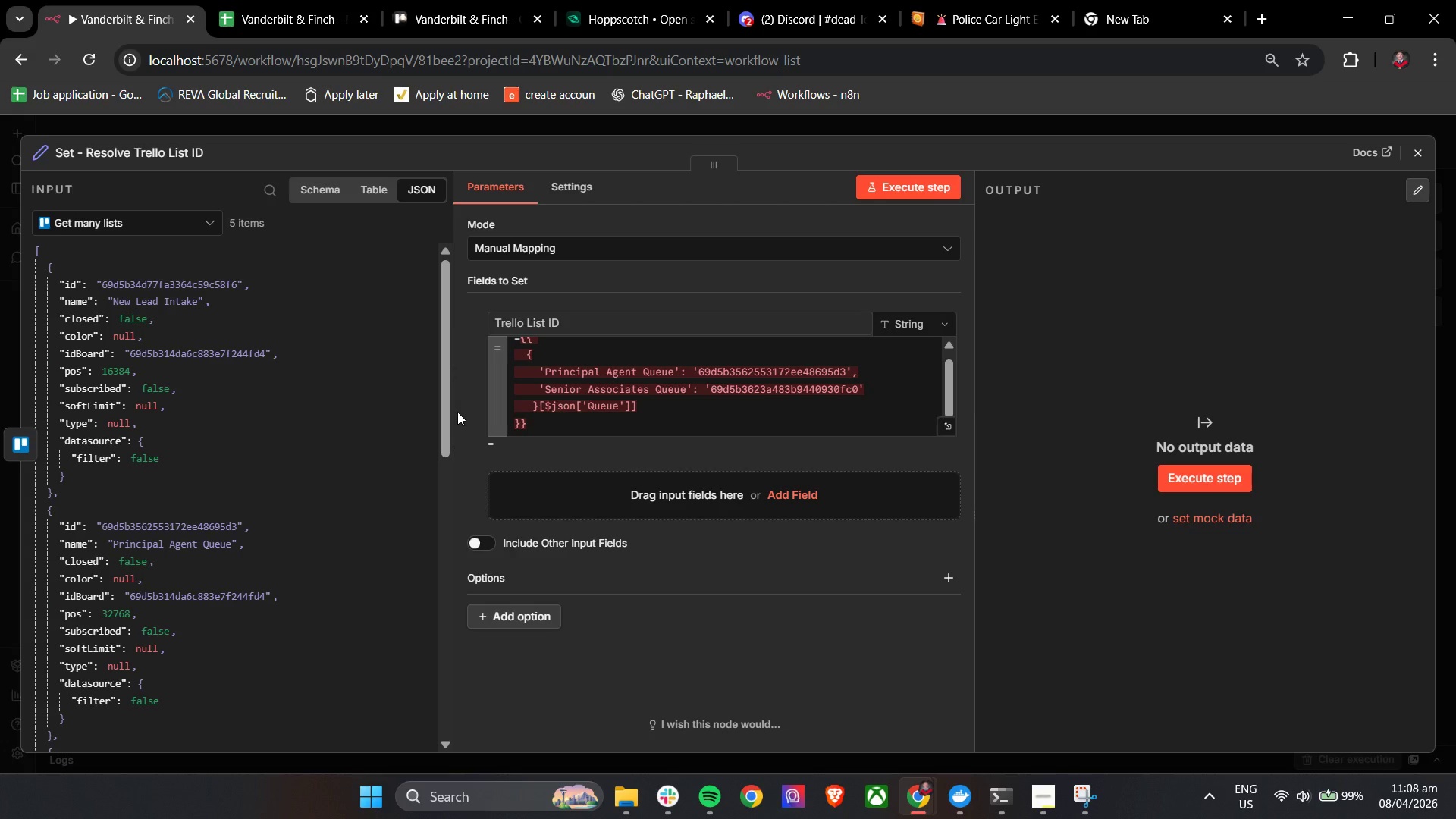 
left_click([835, 403])
 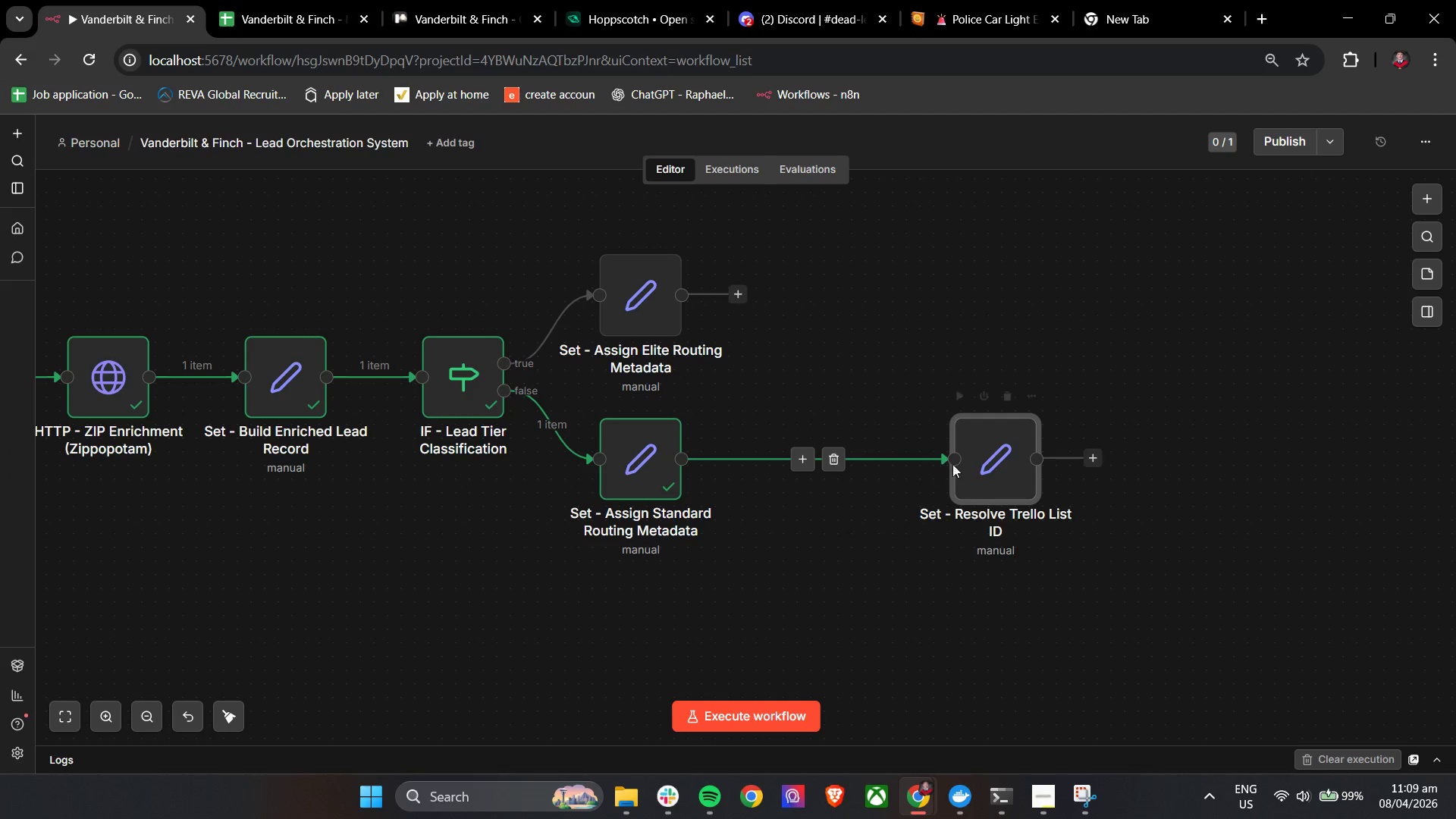 
left_click_drag(start_coordinate=[984, 464], to_coordinate=[851, 459])
 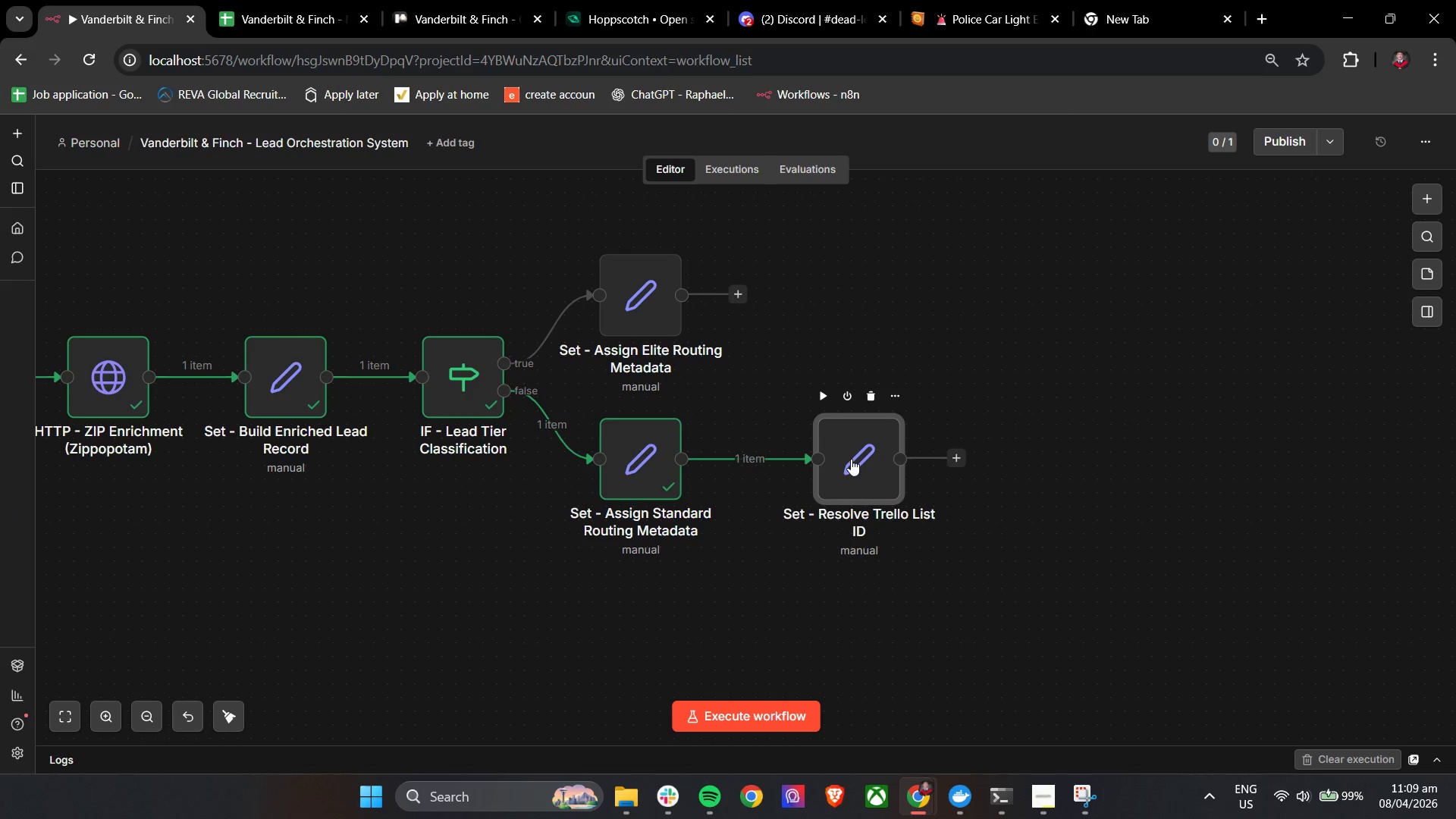 
double_click([851, 459])
 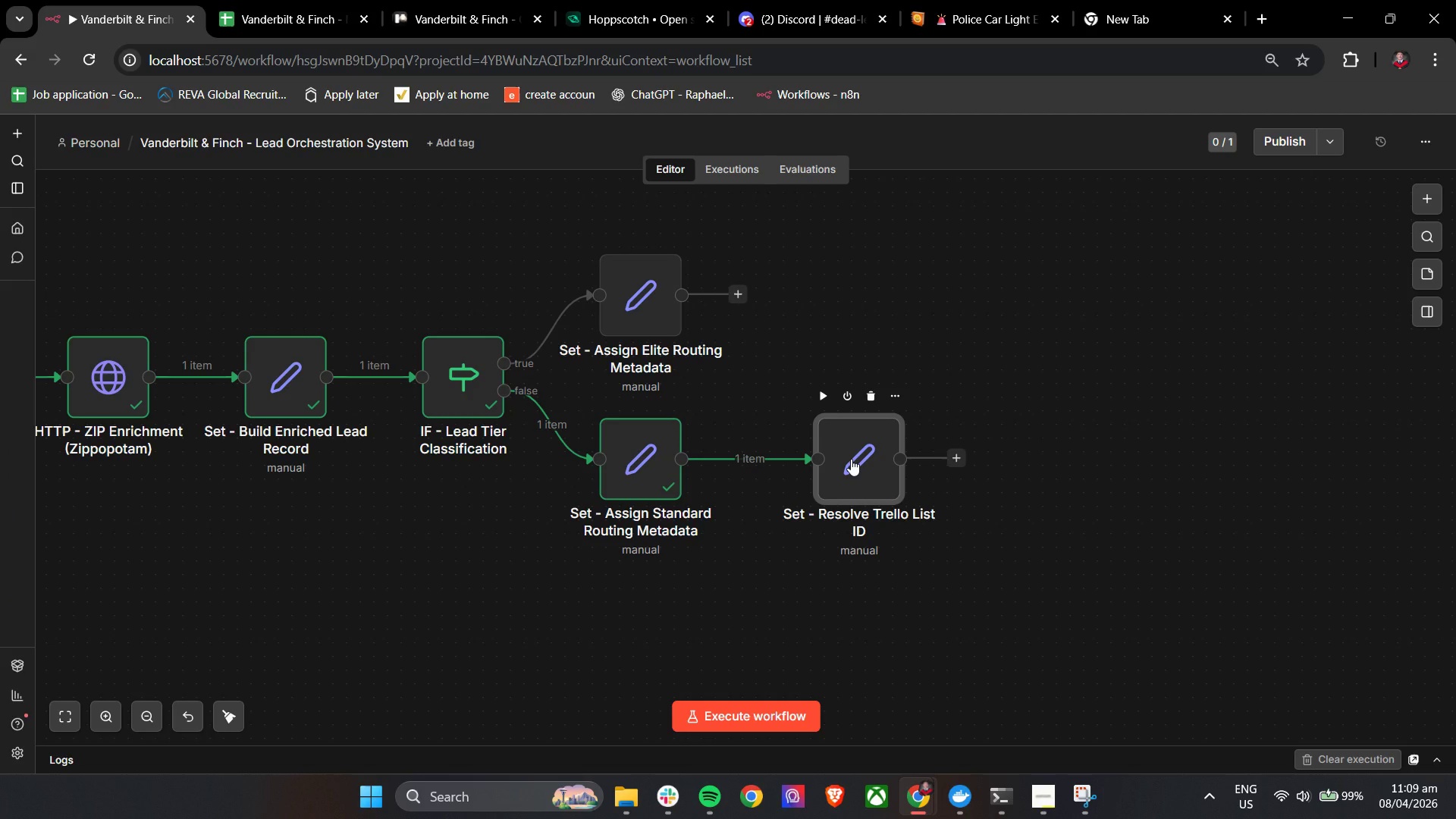 
triple_click([851, 459])
 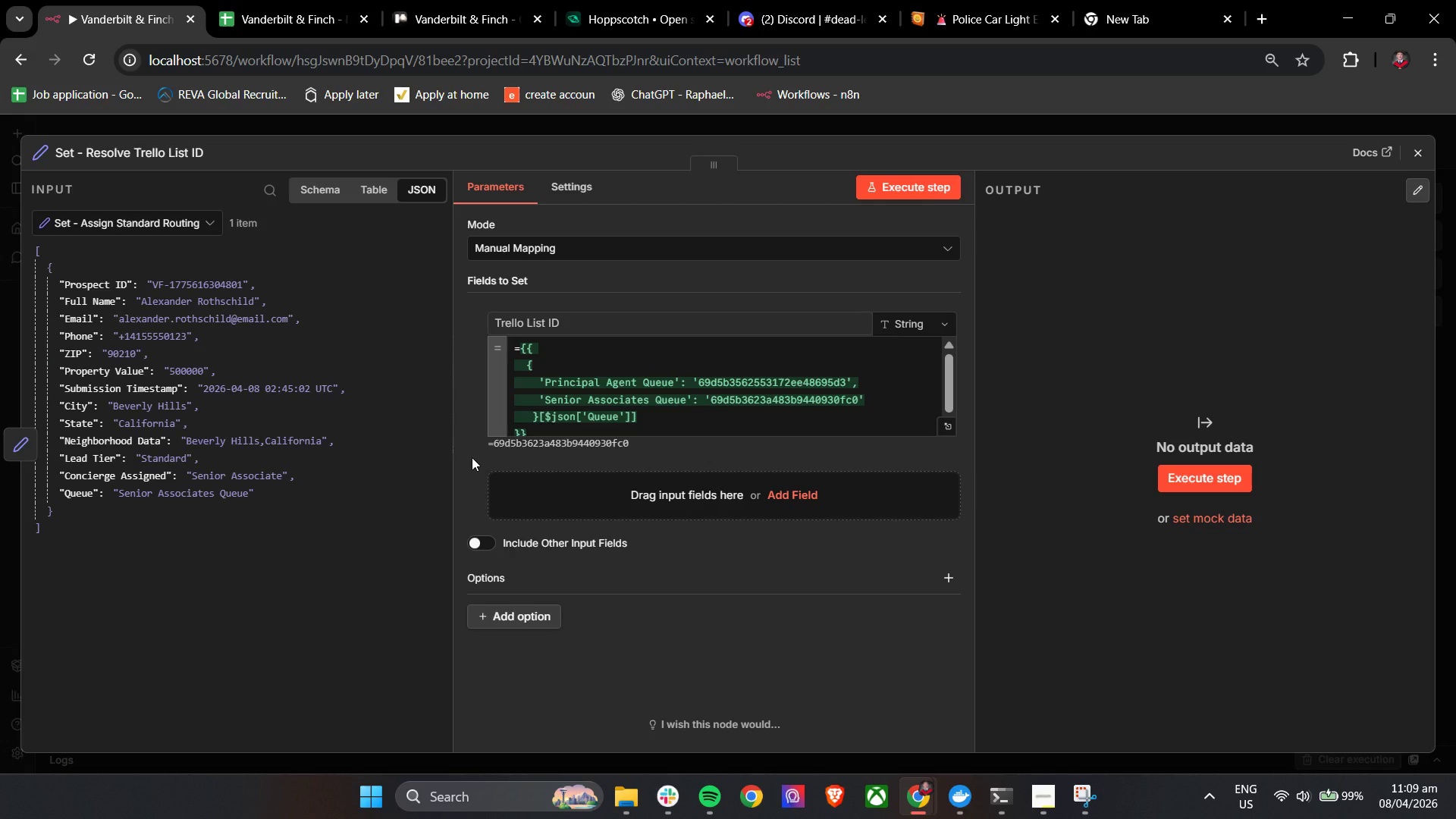 
wait(41.27)
 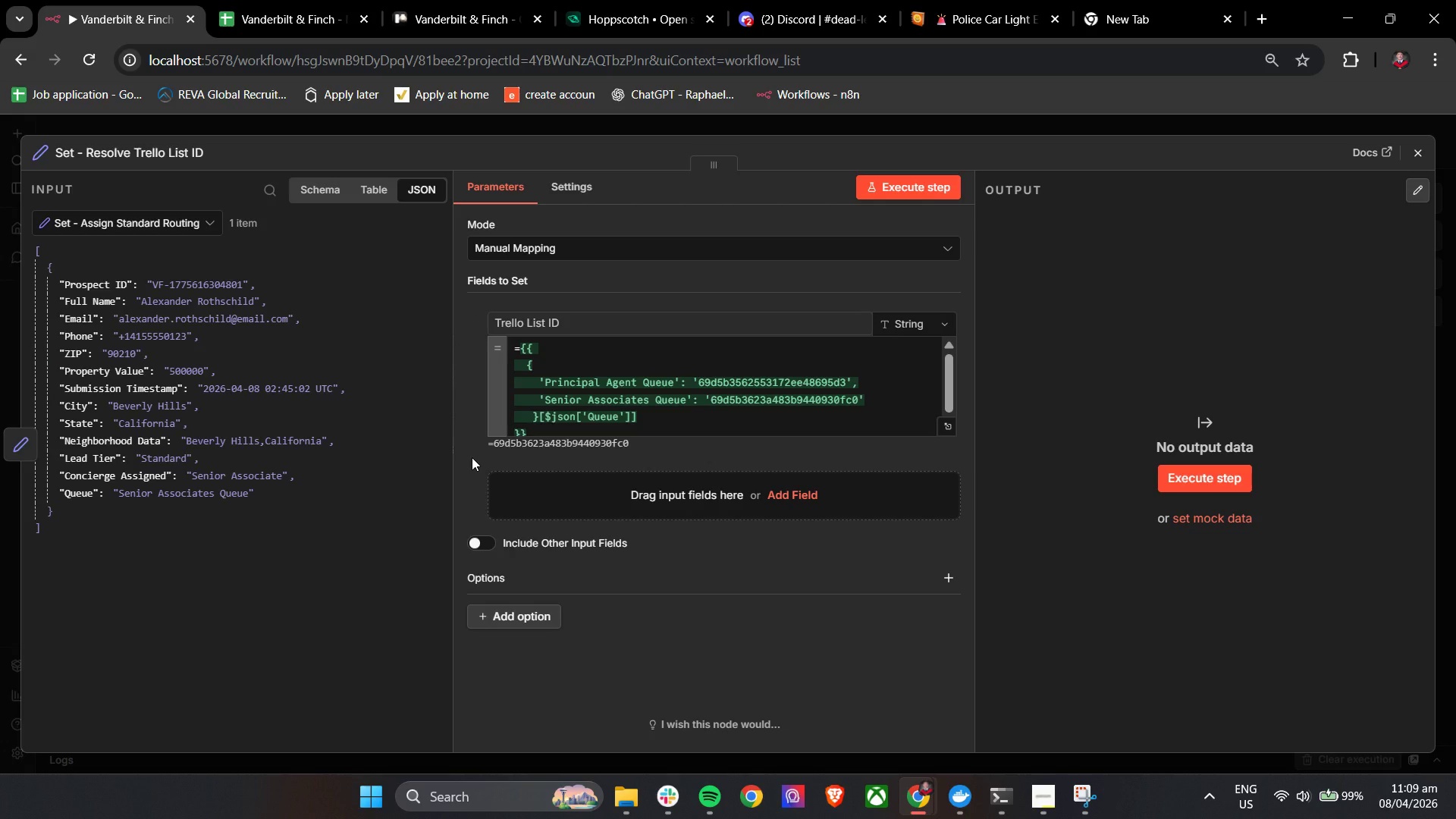 
left_click([456, 294])
 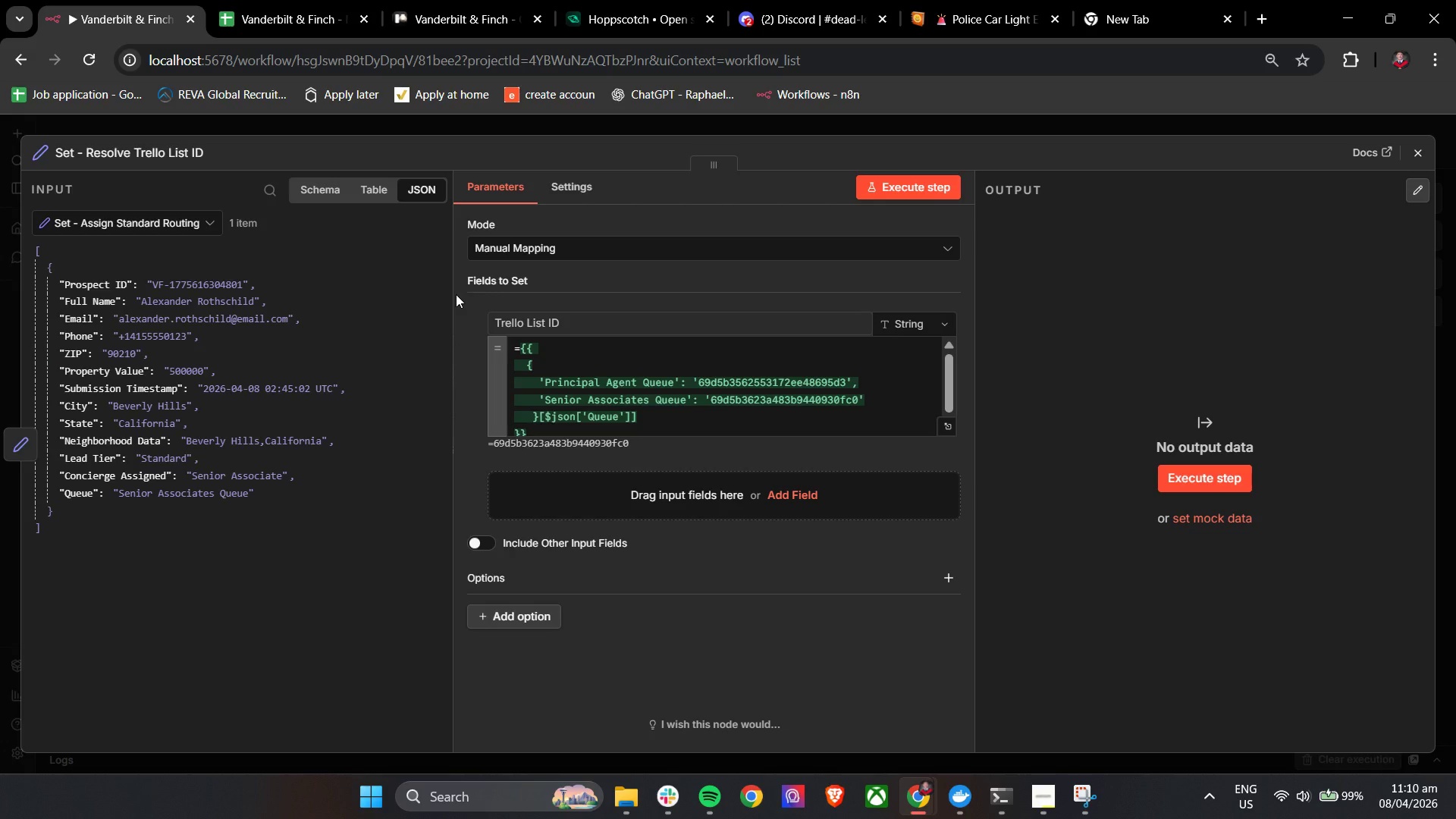 
wait(23.84)
 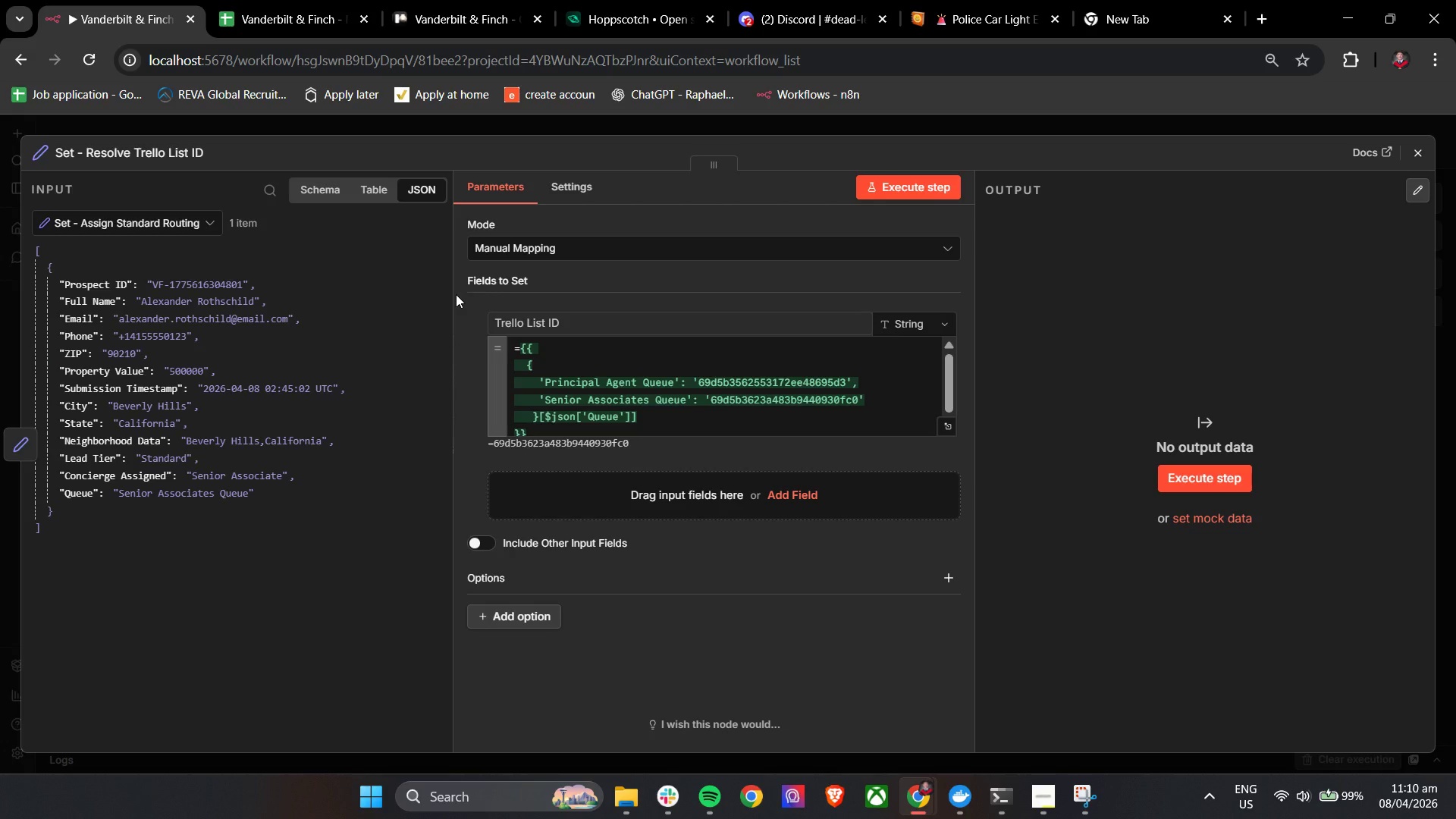 
left_click([913, 192])
 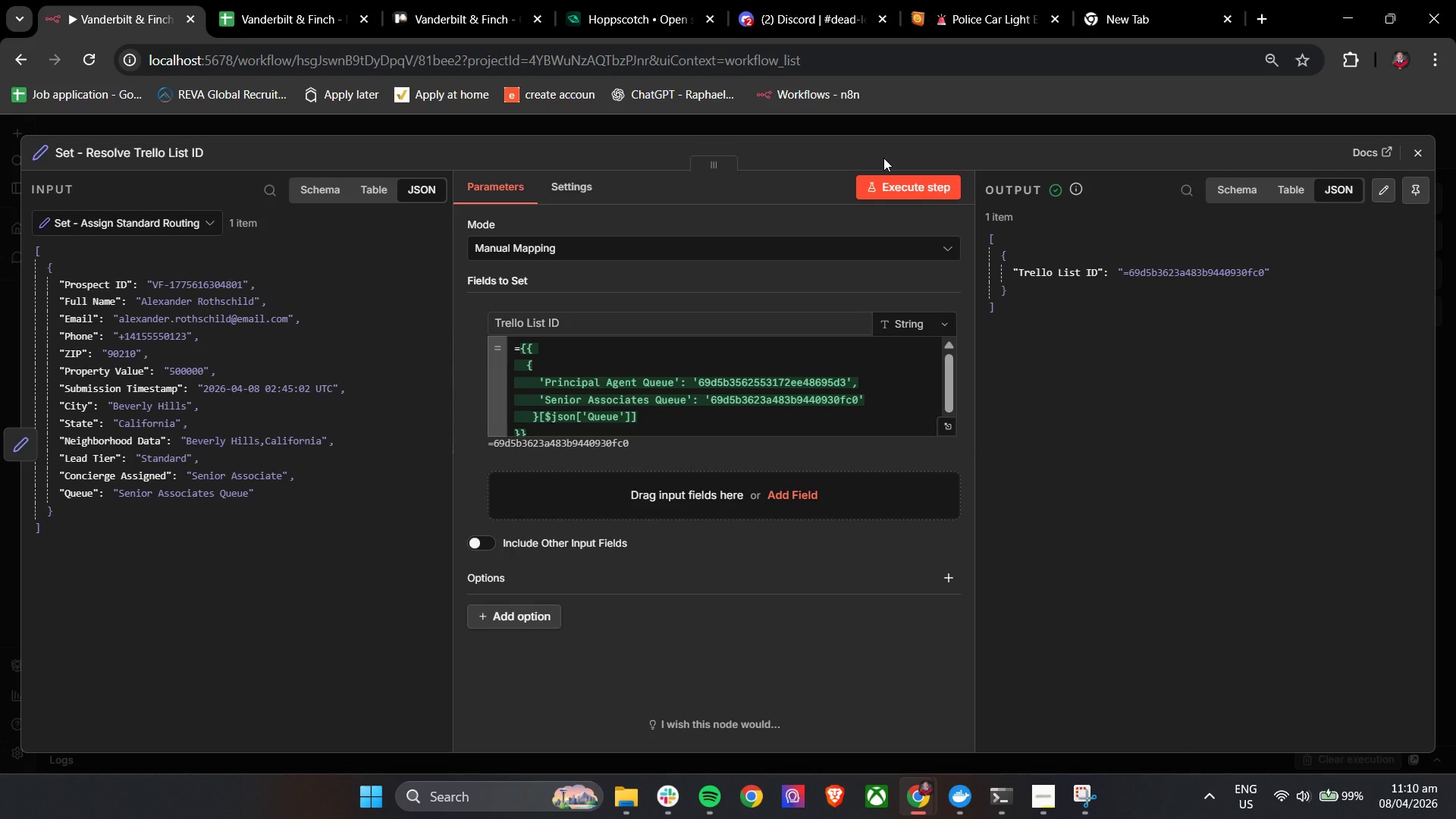 
wait(30.52)
 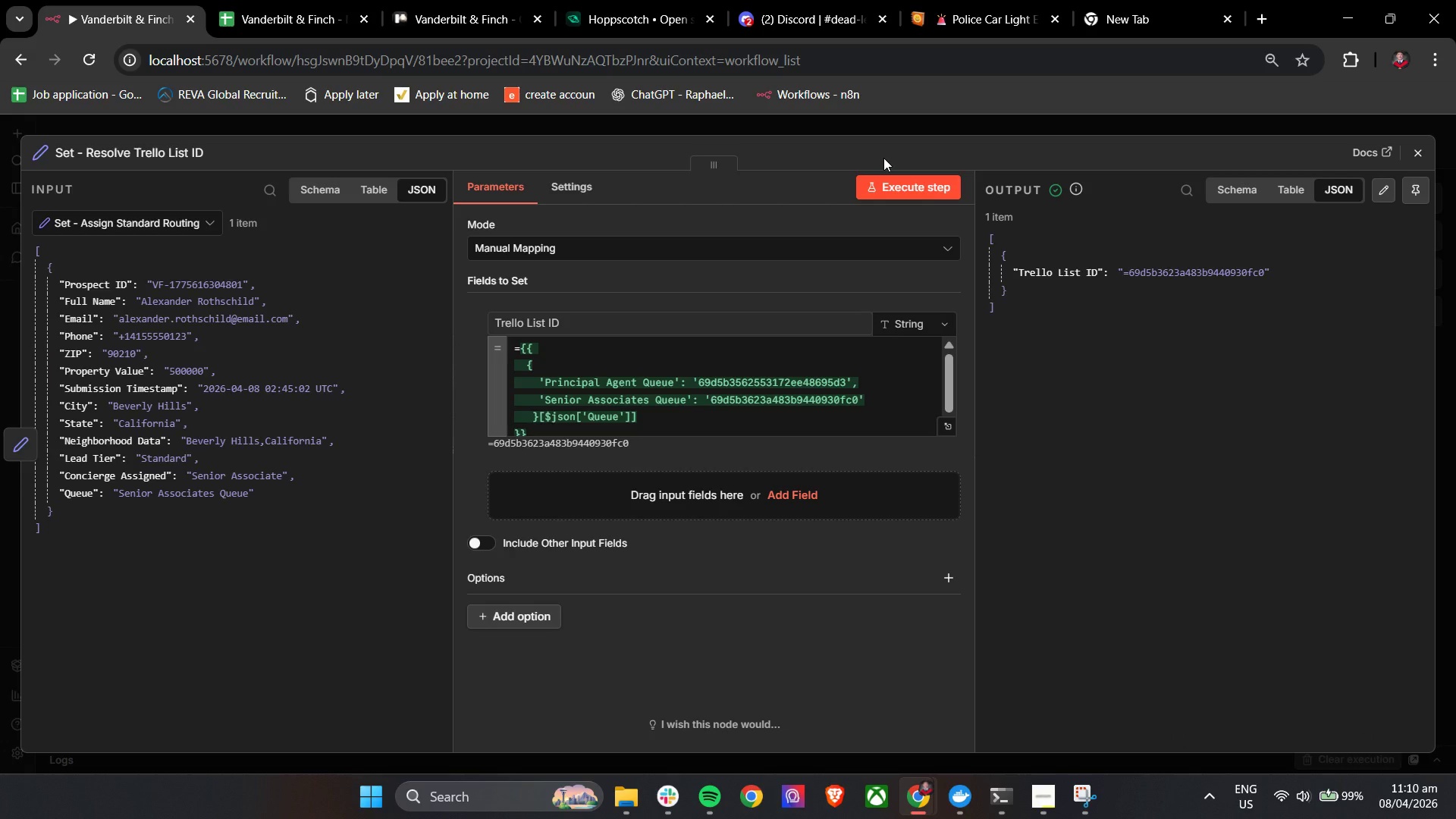 
left_click([522, 348])
 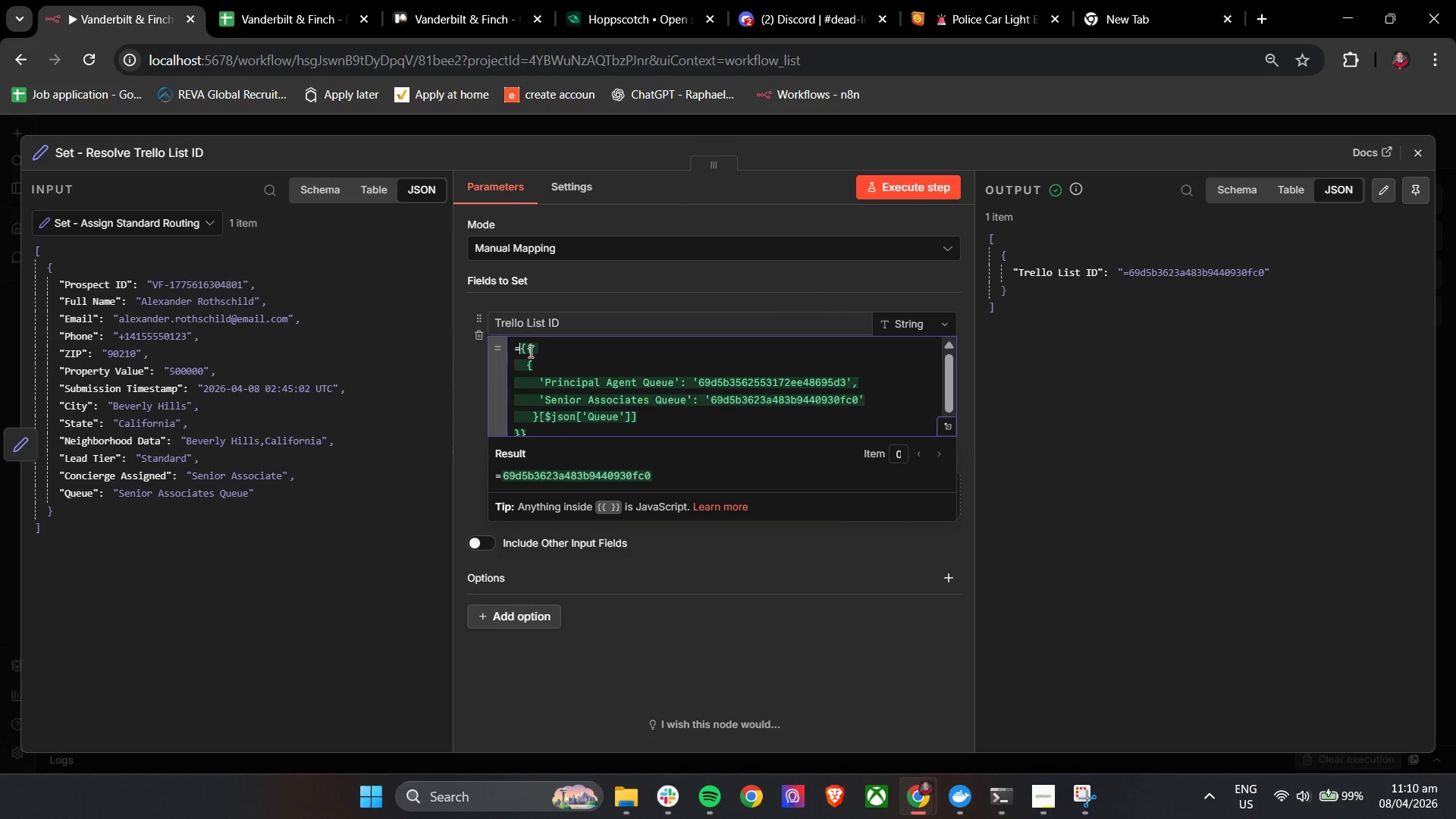 
key(Space)
 